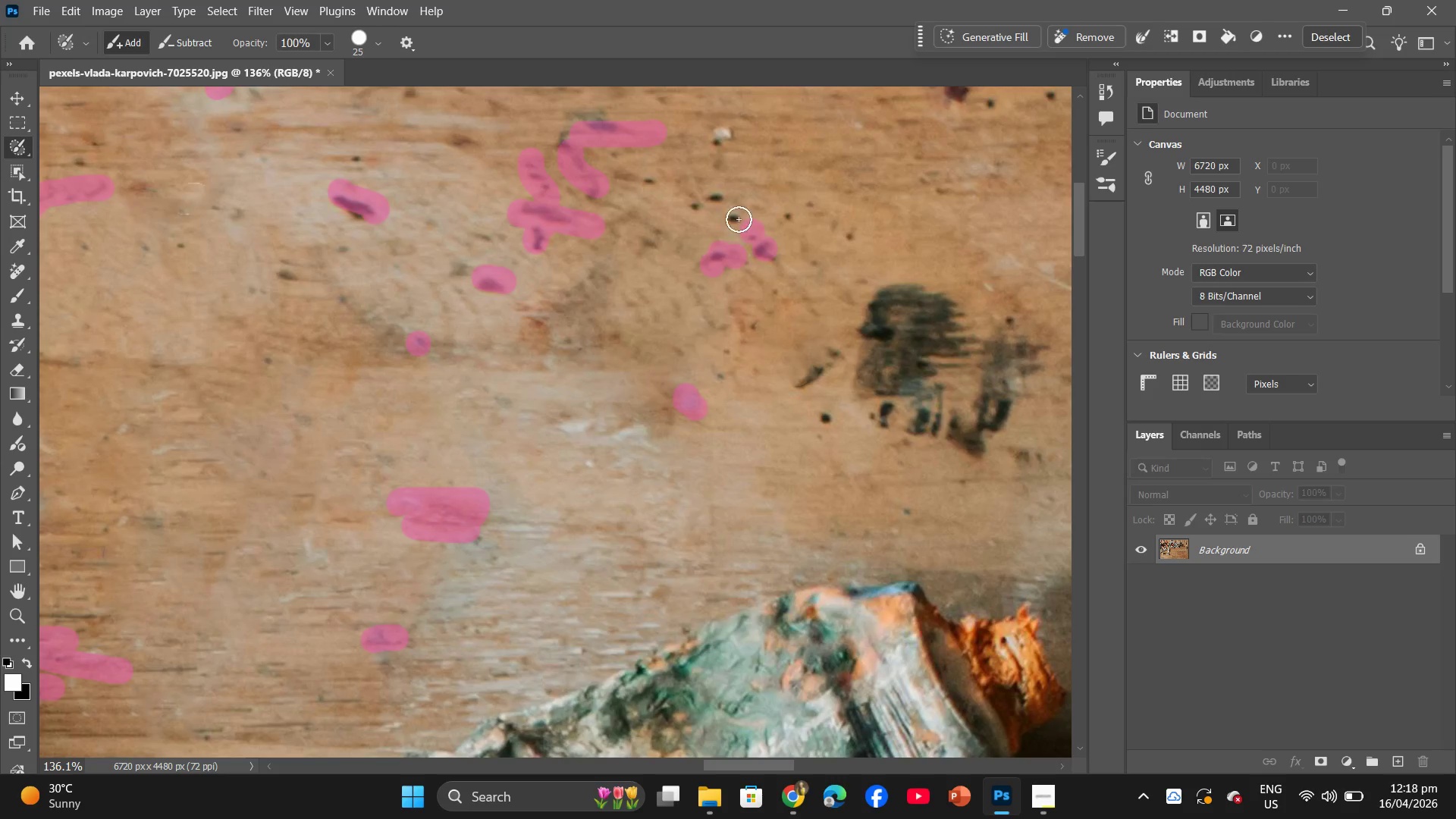 
left_click([739, 219])
 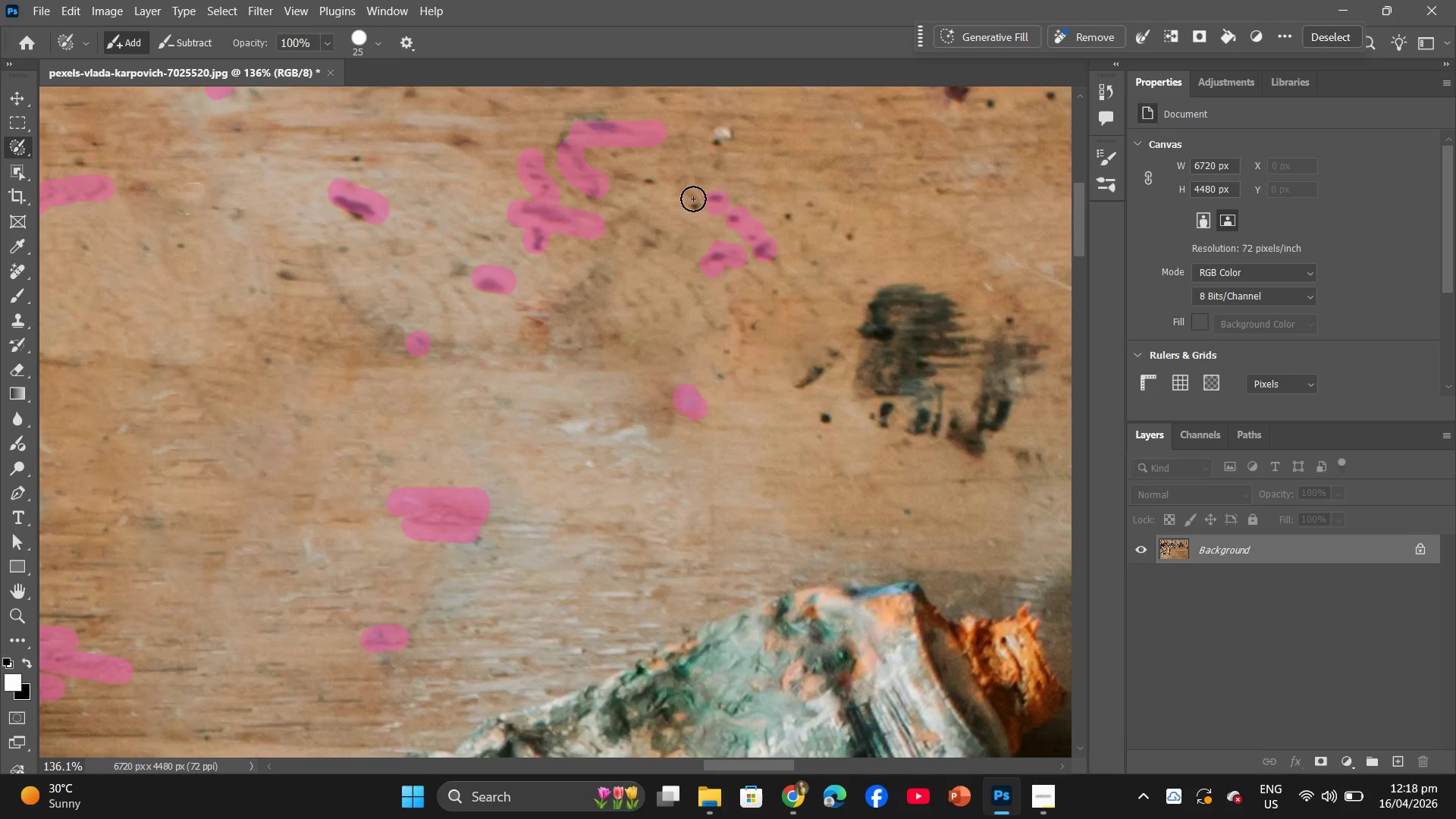 
double_click([692, 199])
 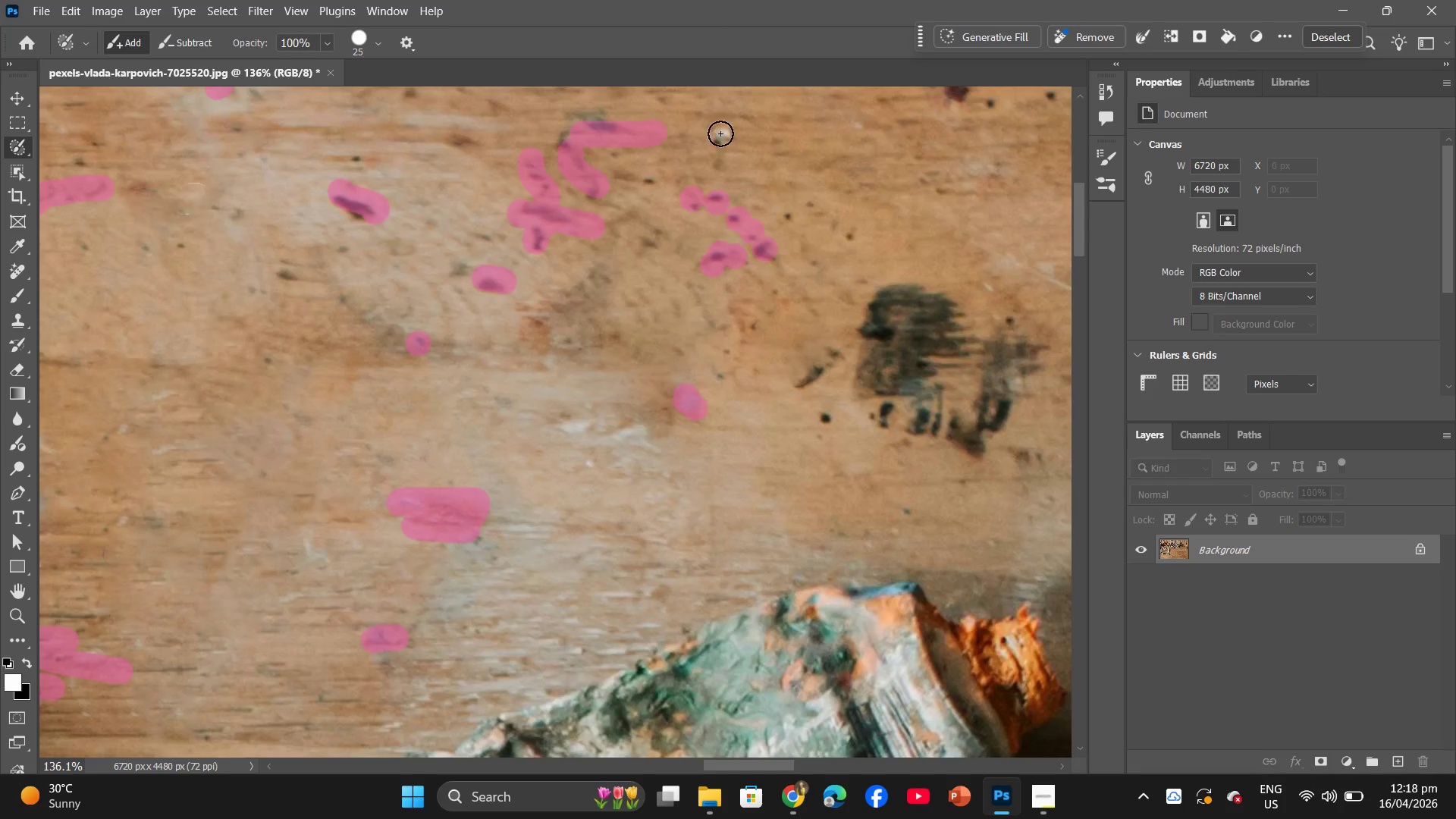 
left_click([720, 133])
 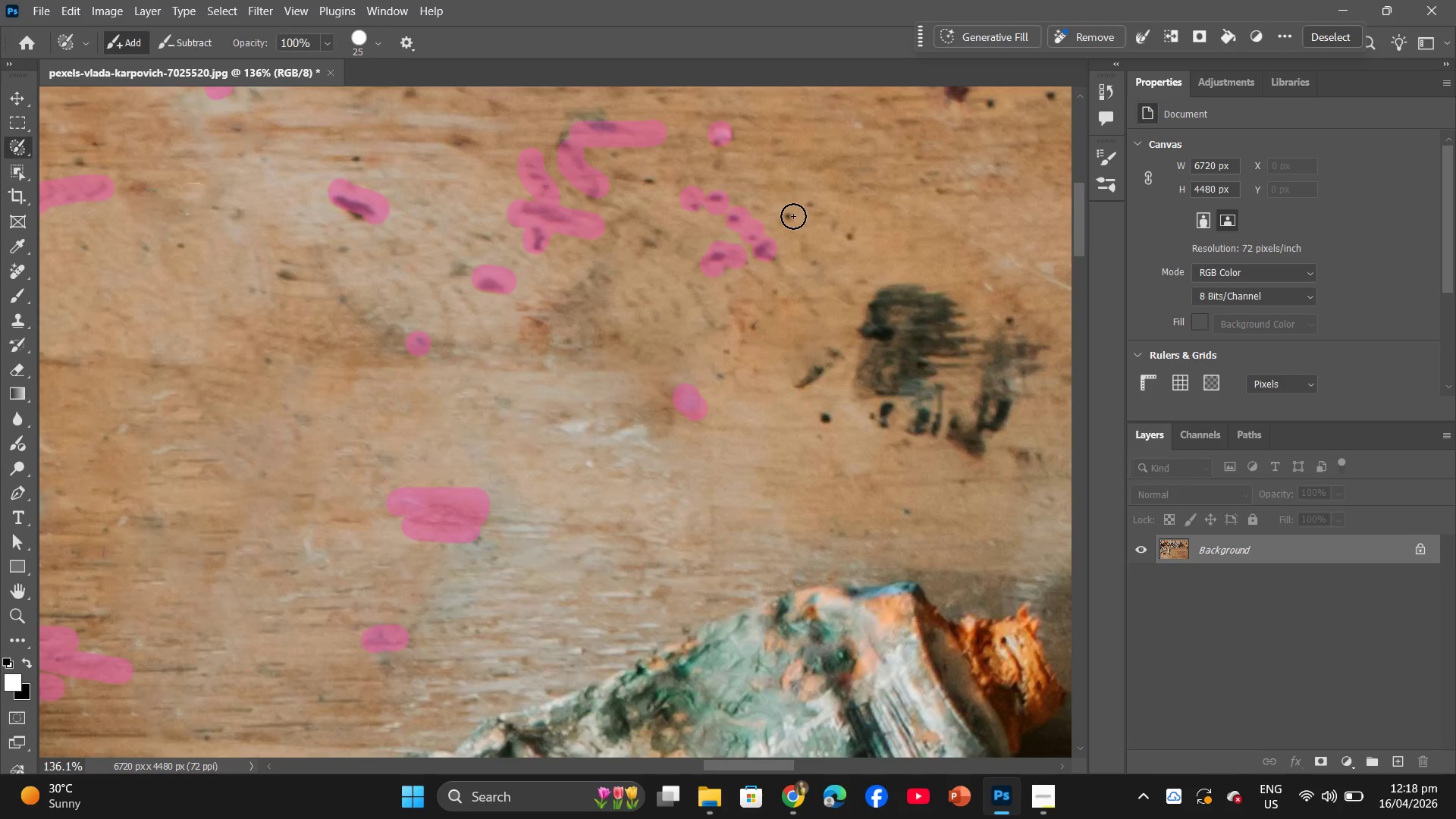 
left_click([793, 216])
 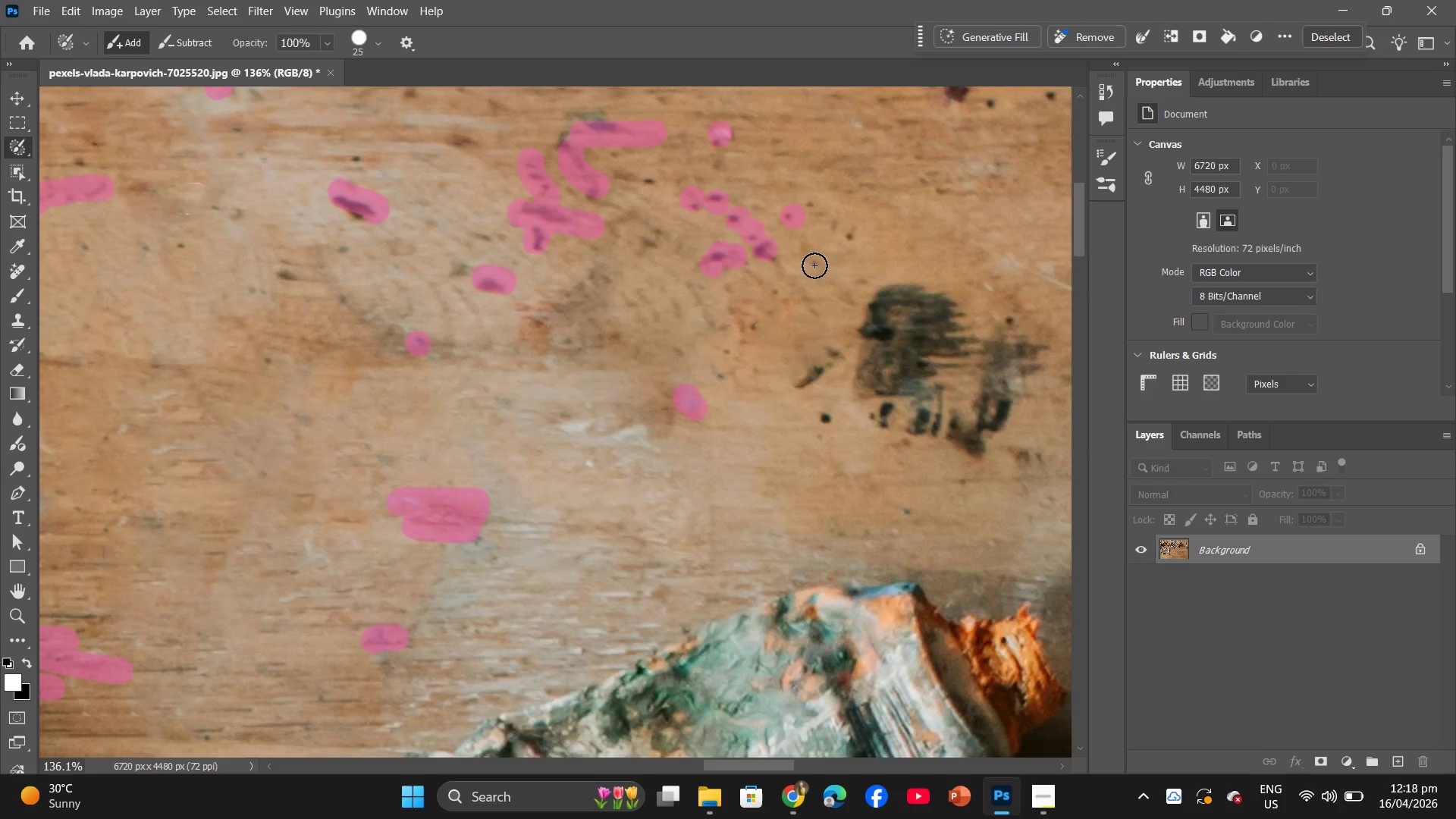 
left_click([808, 263])
 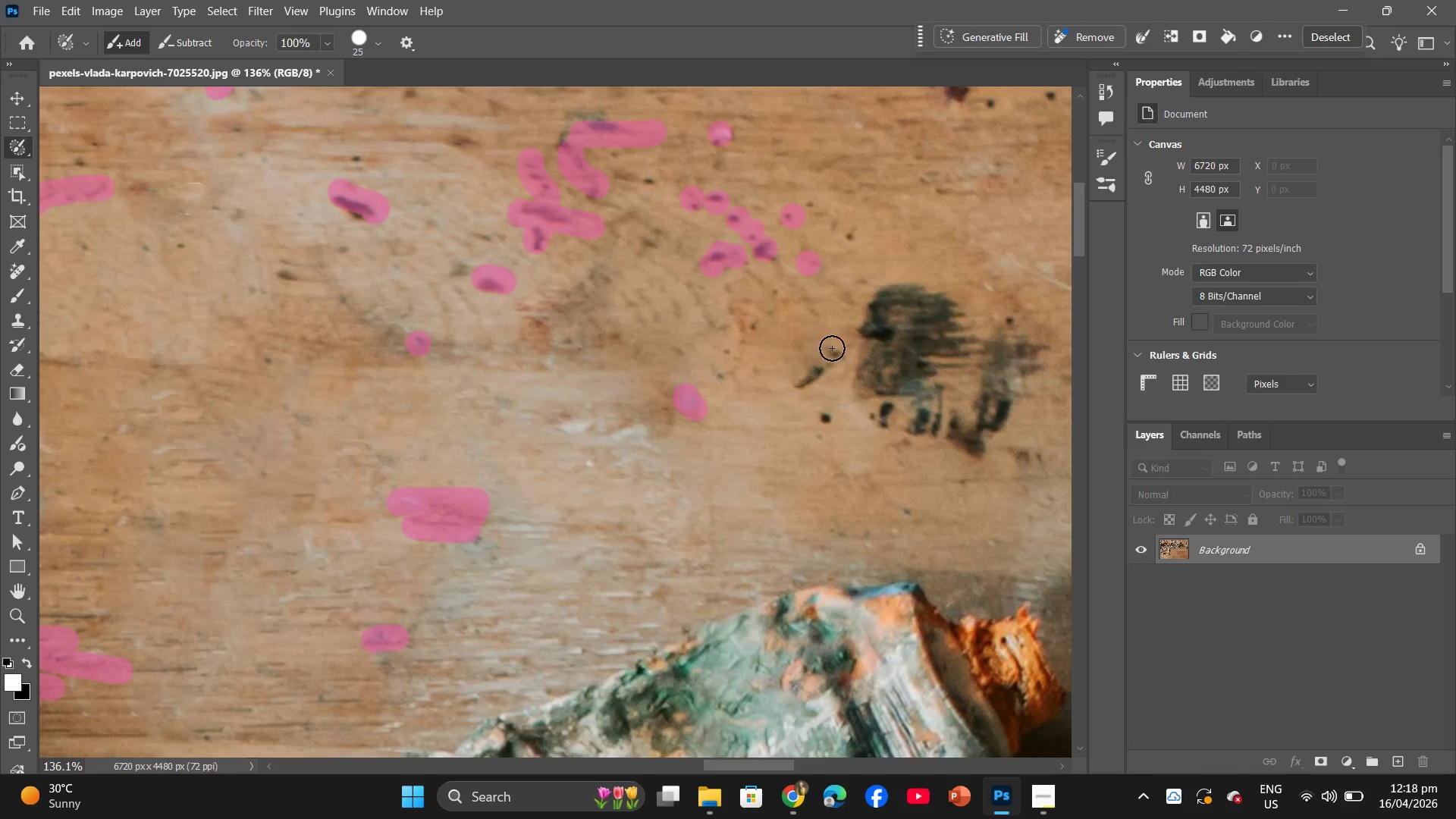 
left_click_drag(start_coordinate=[836, 352], to_coordinate=[805, 383])
 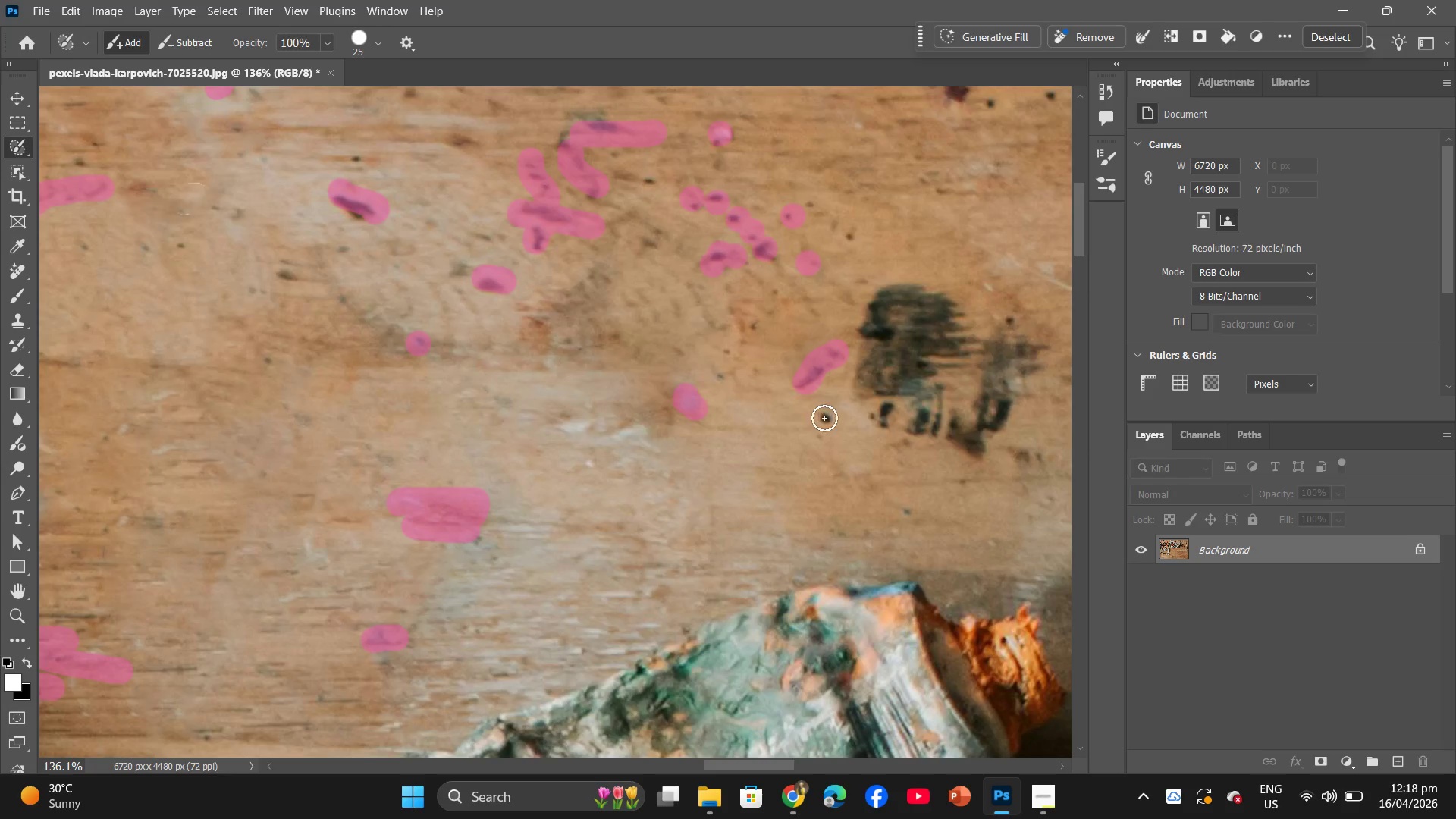 
left_click([824, 418])
 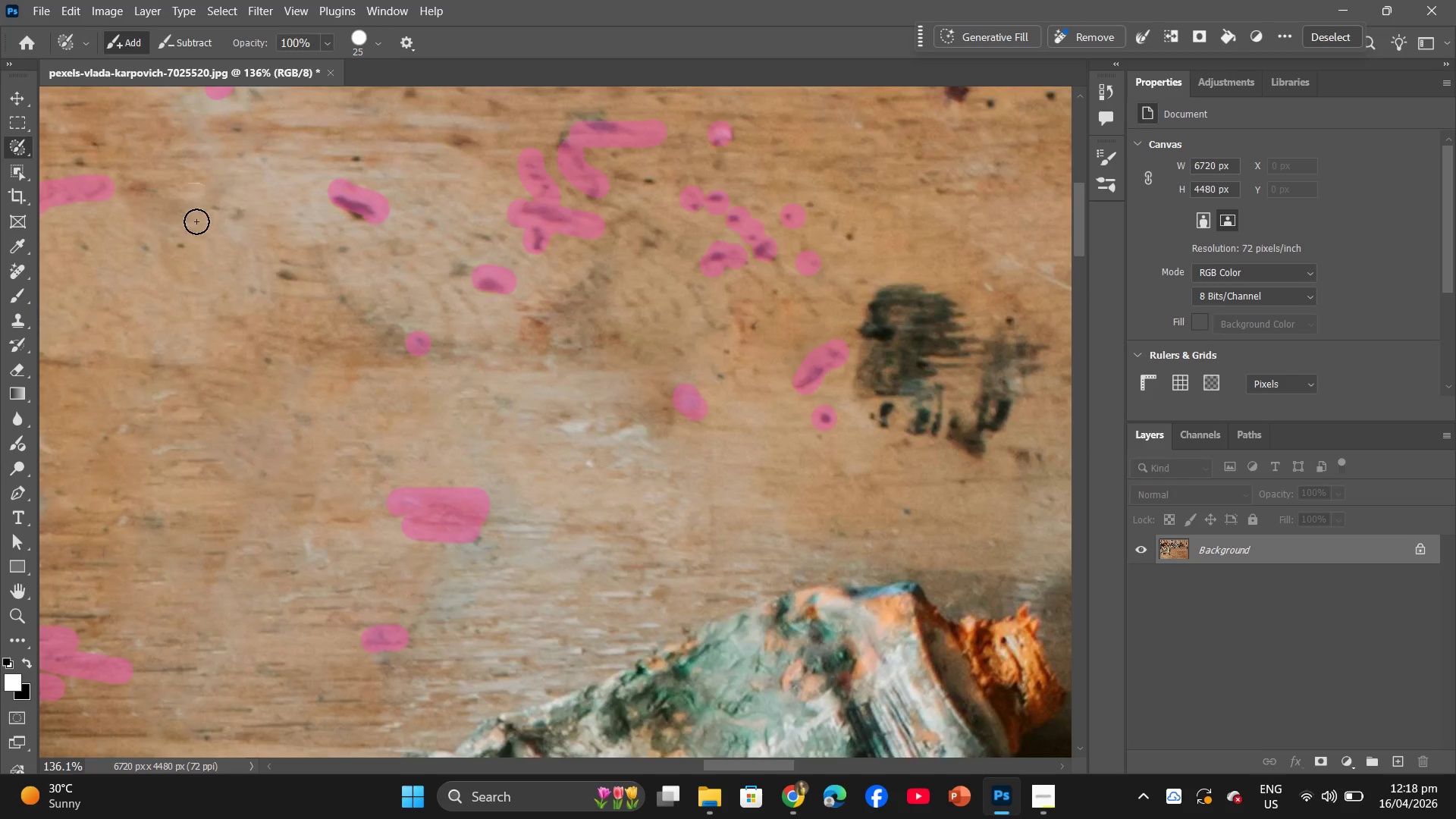 
left_click_drag(start_coordinate=[6, 140], to_coordinate=[81, 170])
 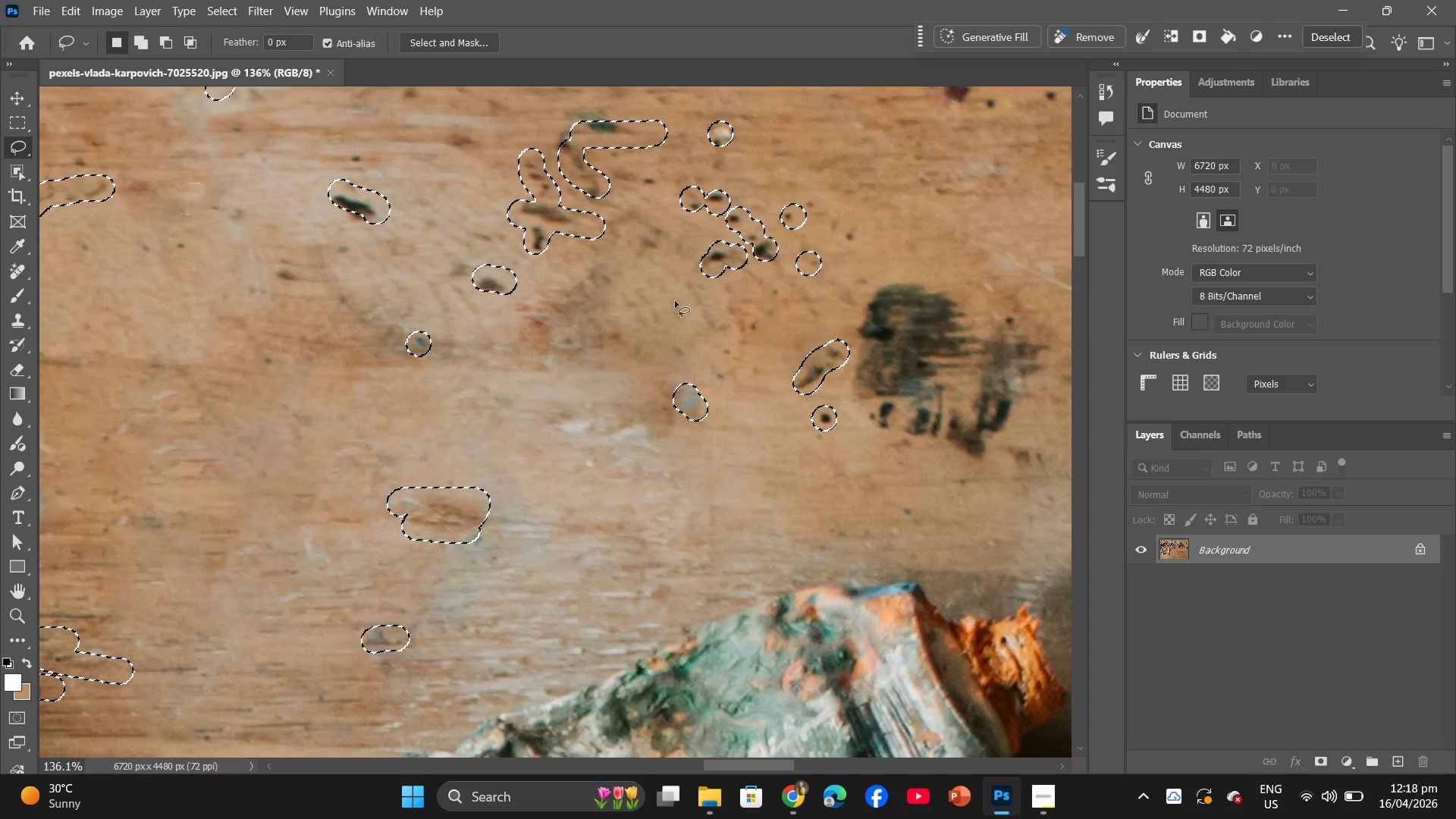 
right_click([675, 301])
 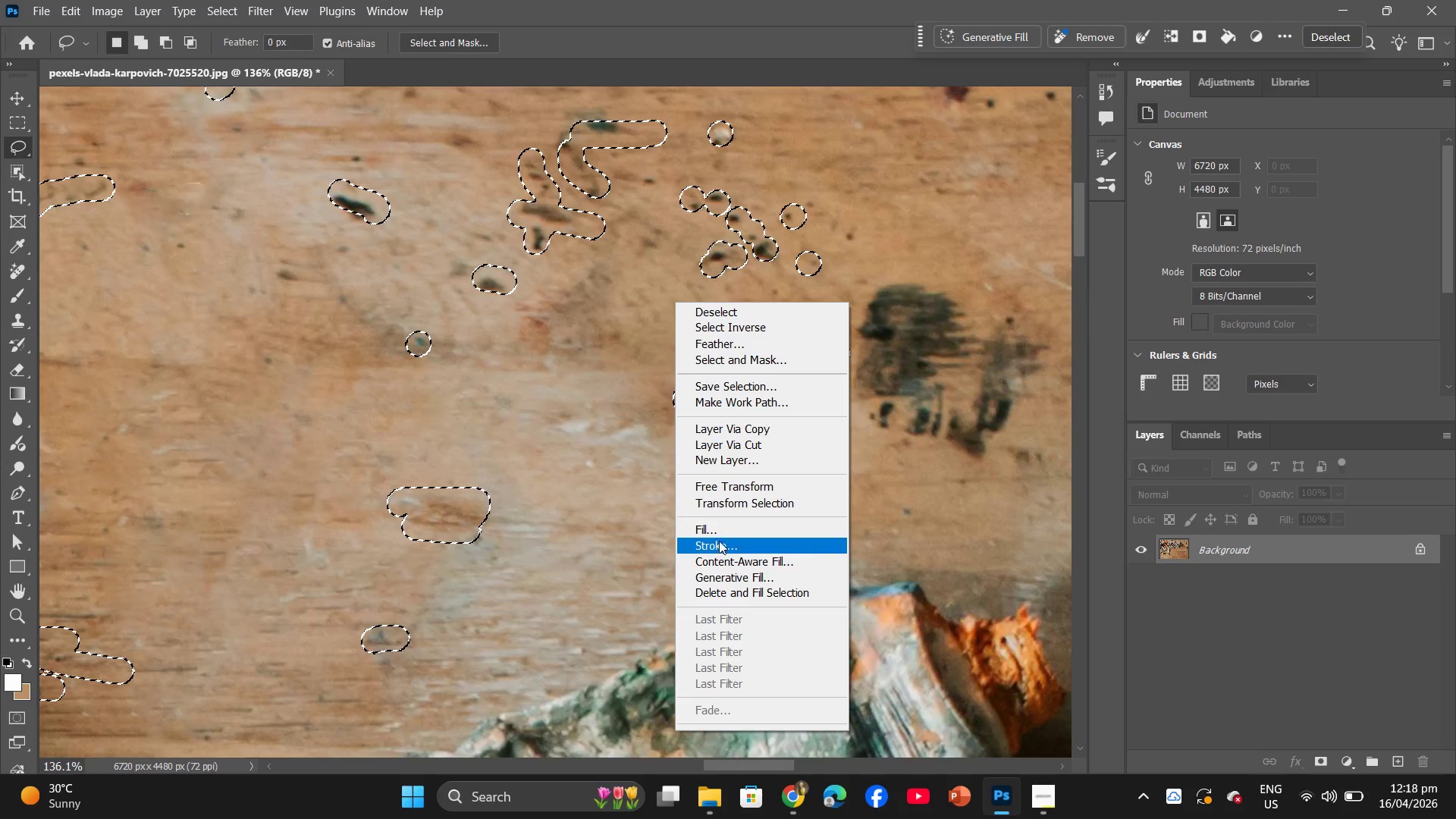 
left_click([715, 530])
 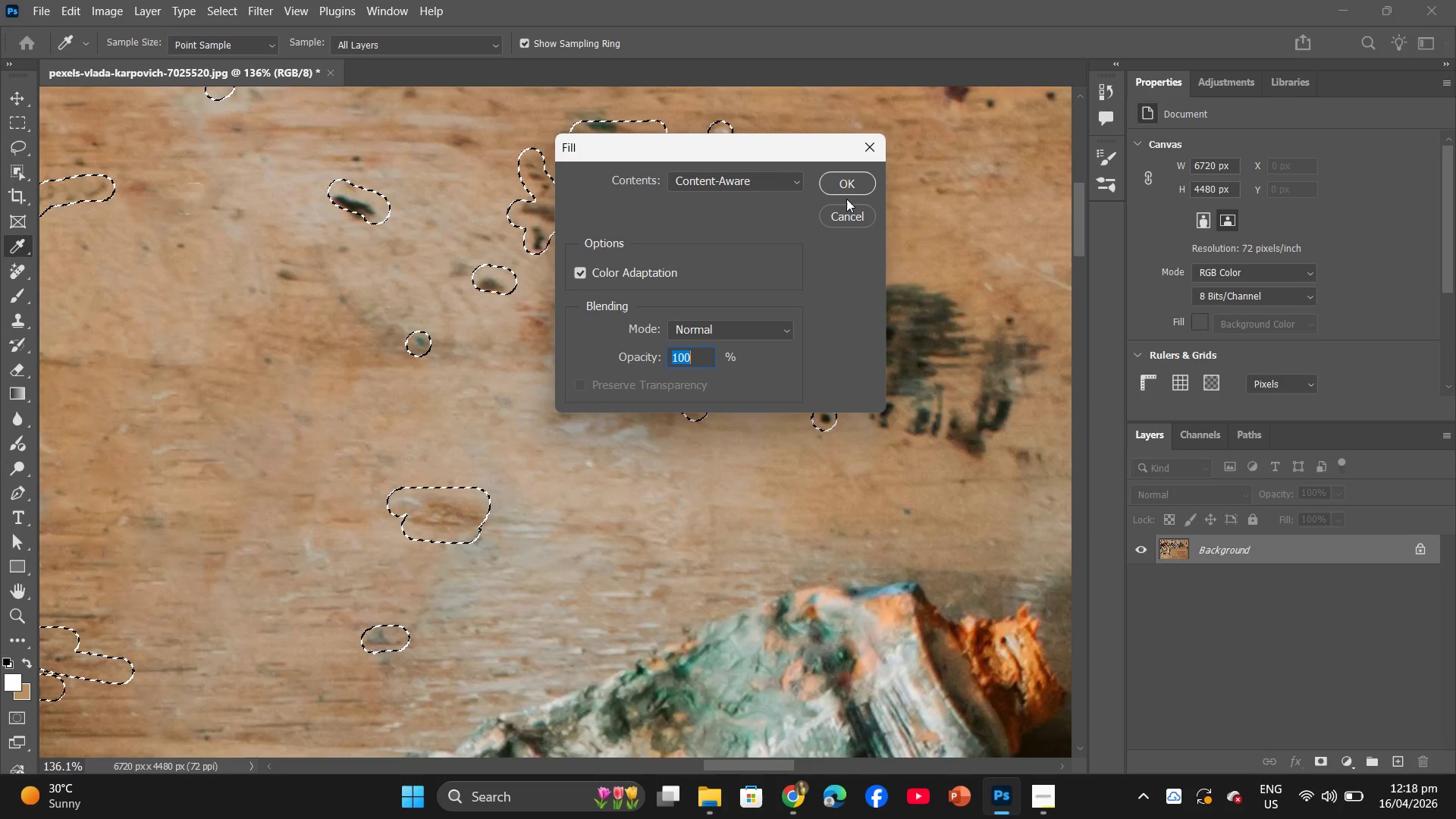 
left_click([848, 195])
 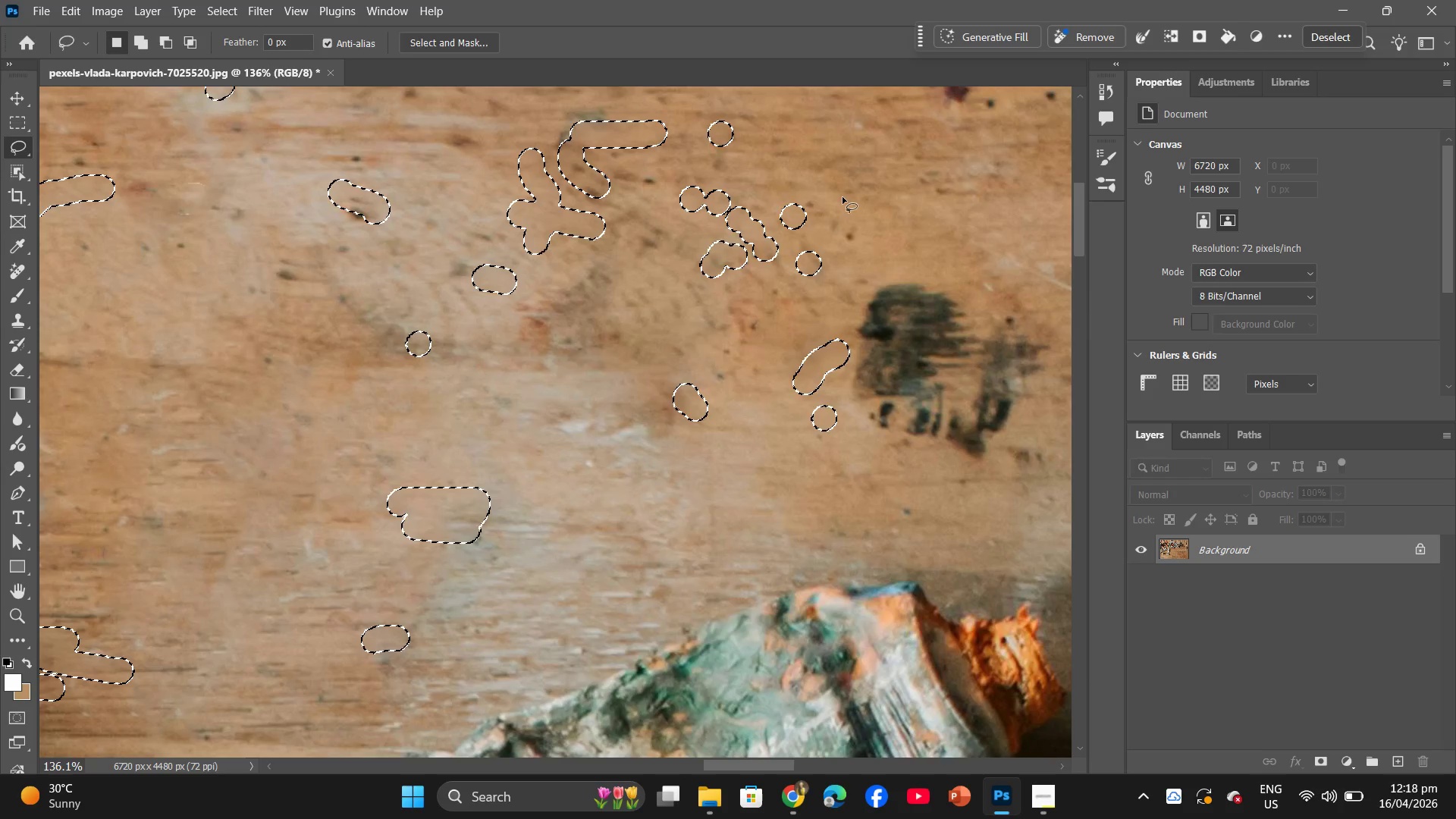 
left_click([589, 489])
 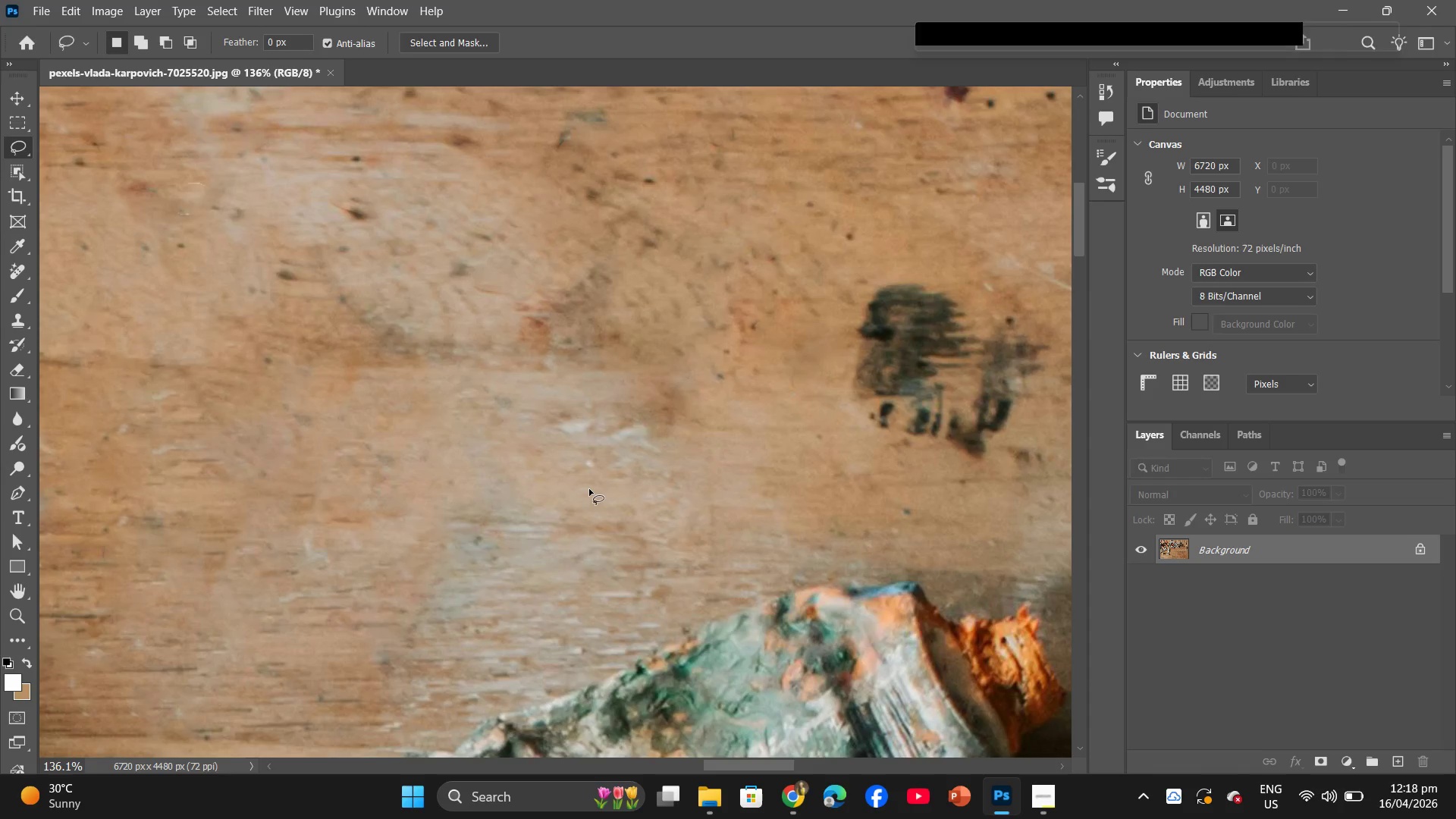 
hold_key(key=AltLeft, duration=1.2)
scroll: coordinate [574, 453], scroll_direction: down, amount: 7.0
 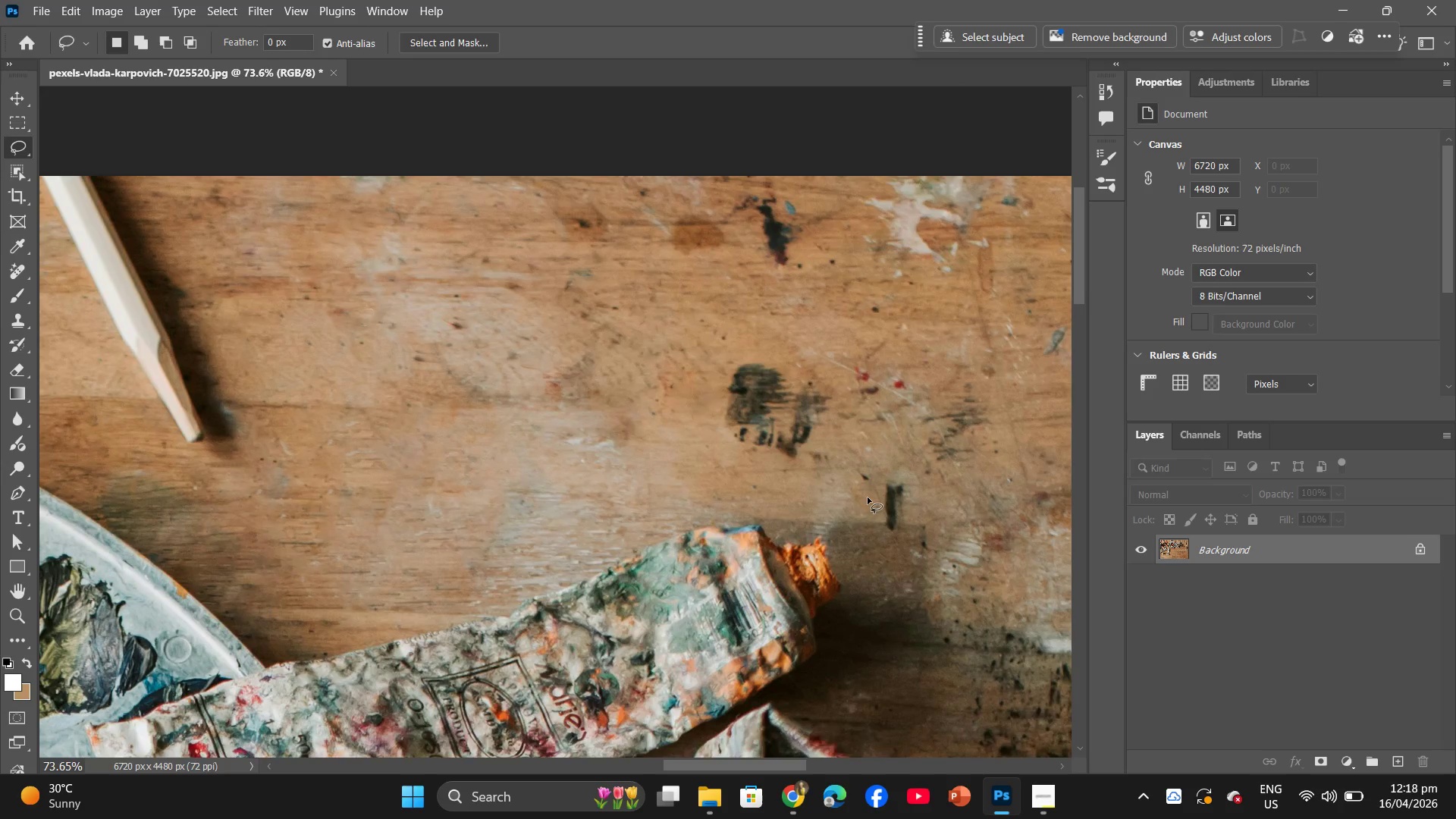 
scroll: coordinate [867, 497], scroll_direction: up, amount: 4.0
 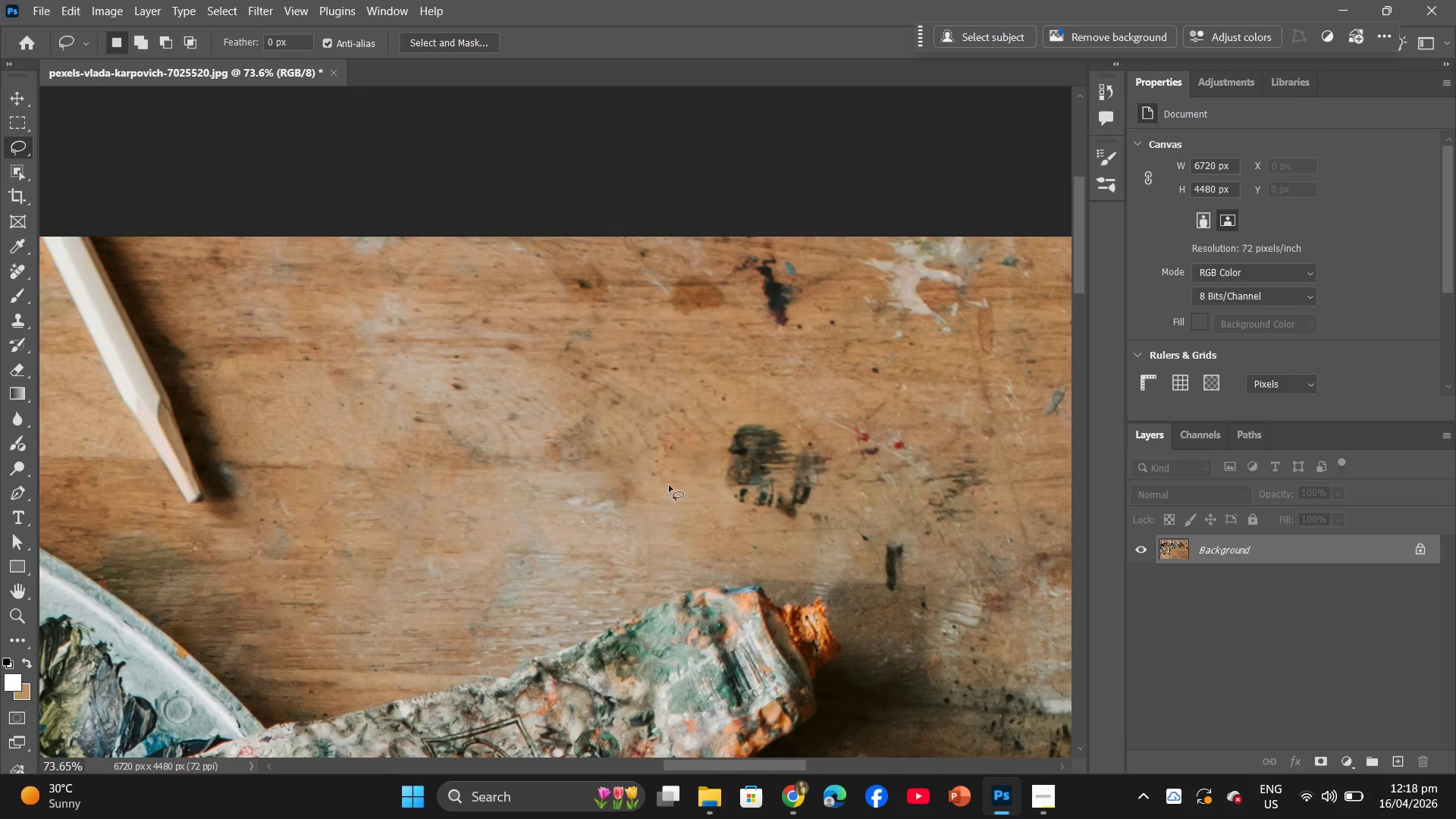 
hold_key(key=AltLeft, duration=1.22)
scroll: coordinate [774, 479], scroll_direction: up, amount: 9.0
 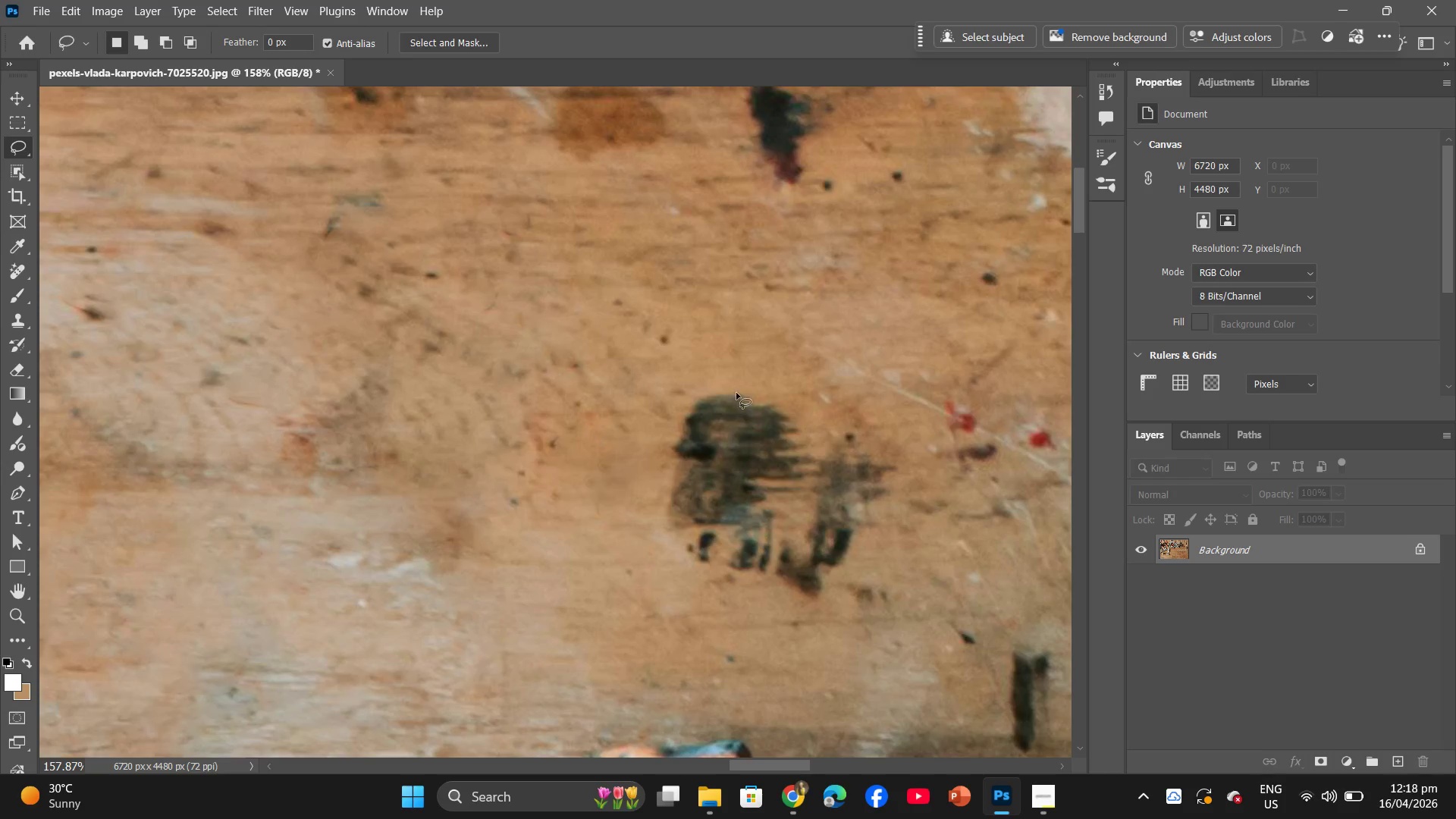 
left_click_drag(start_coordinate=[747, 394], to_coordinate=[736, 394])
 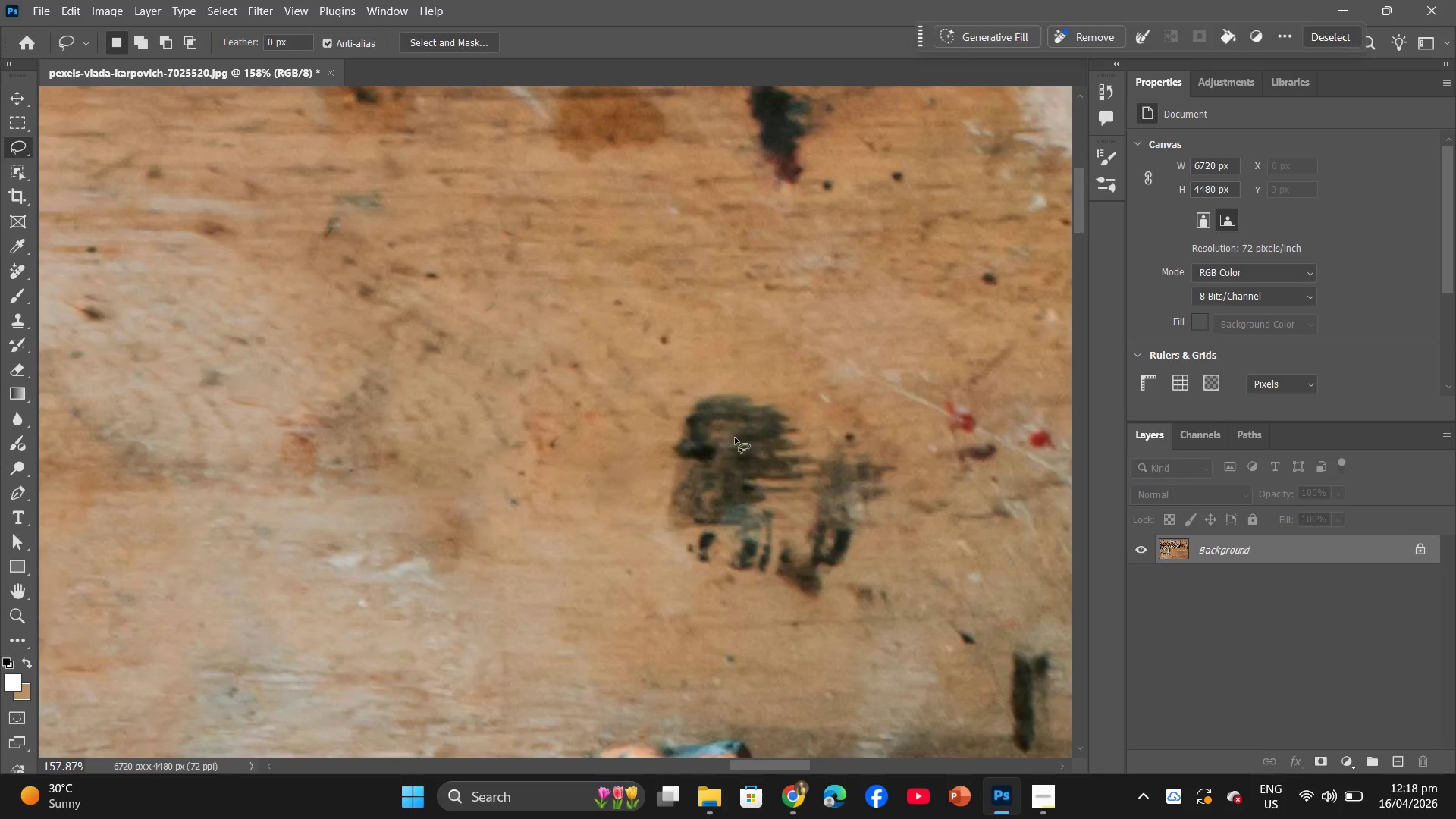 
right_click([735, 438])
 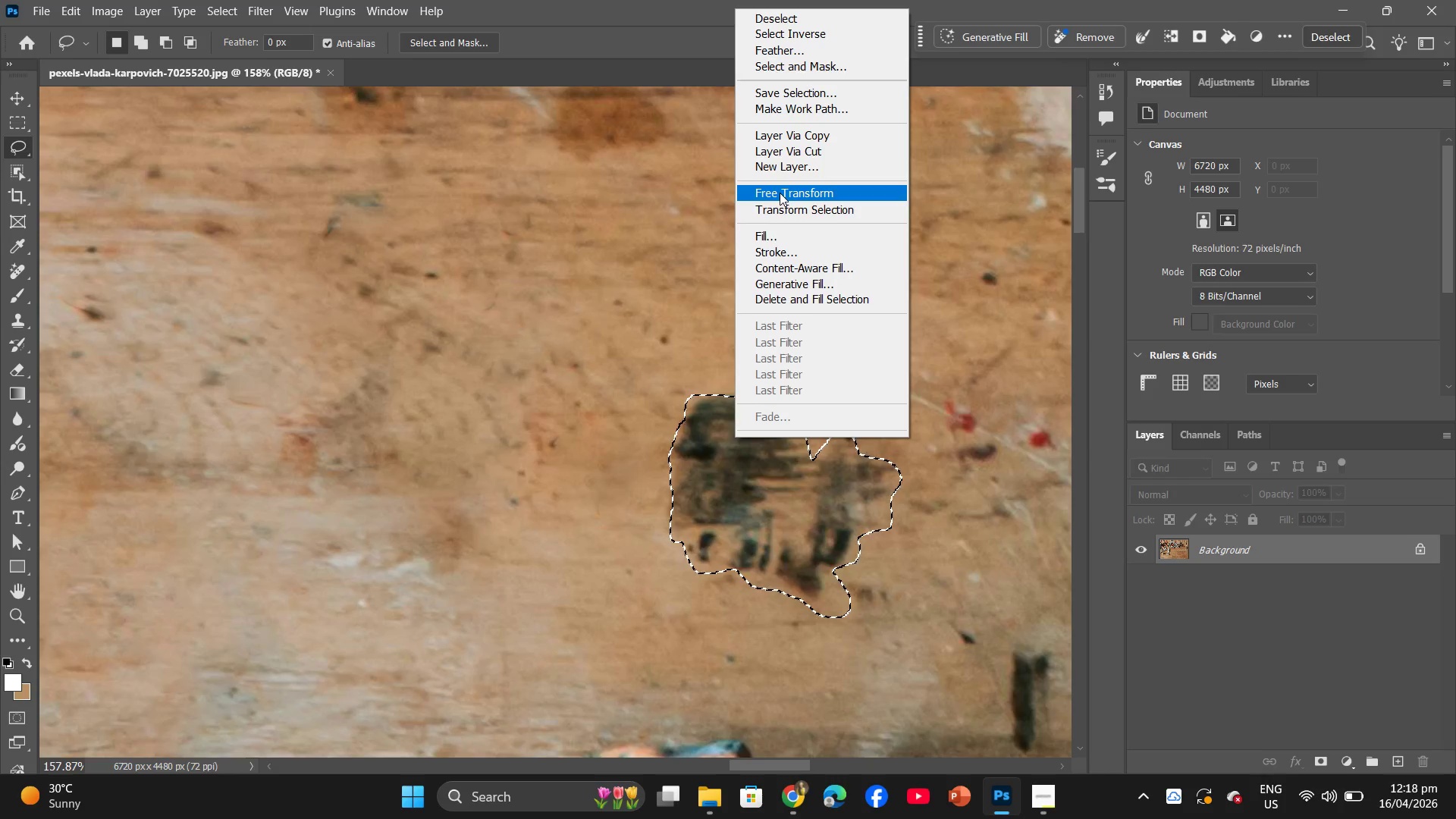 
left_click([780, 231])
 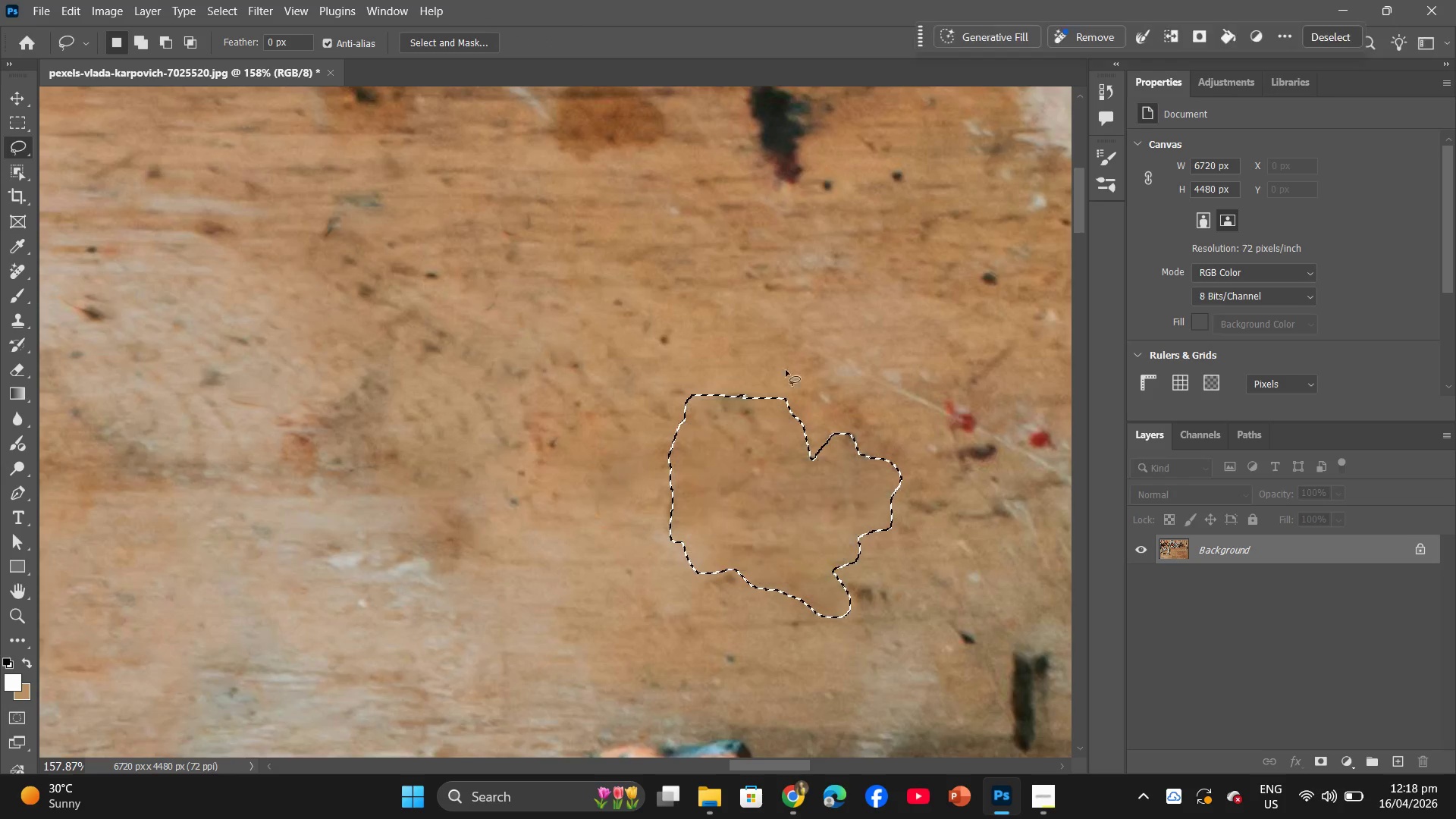 
left_click([791, 529])
 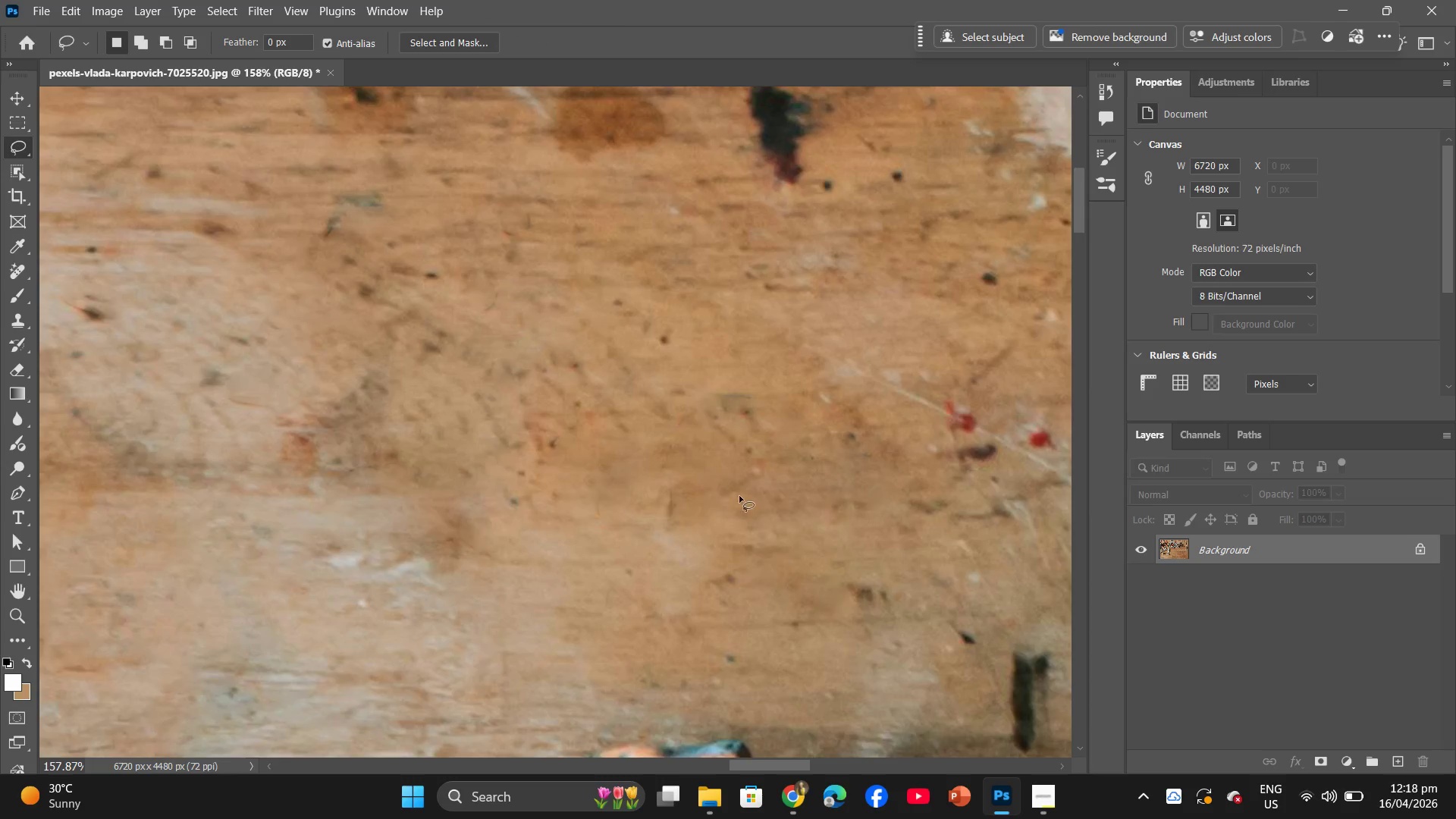 
hold_key(key=AltLeft, duration=1.44)
scroll: coordinate [554, 485], scroll_direction: down, amount: 8.0
 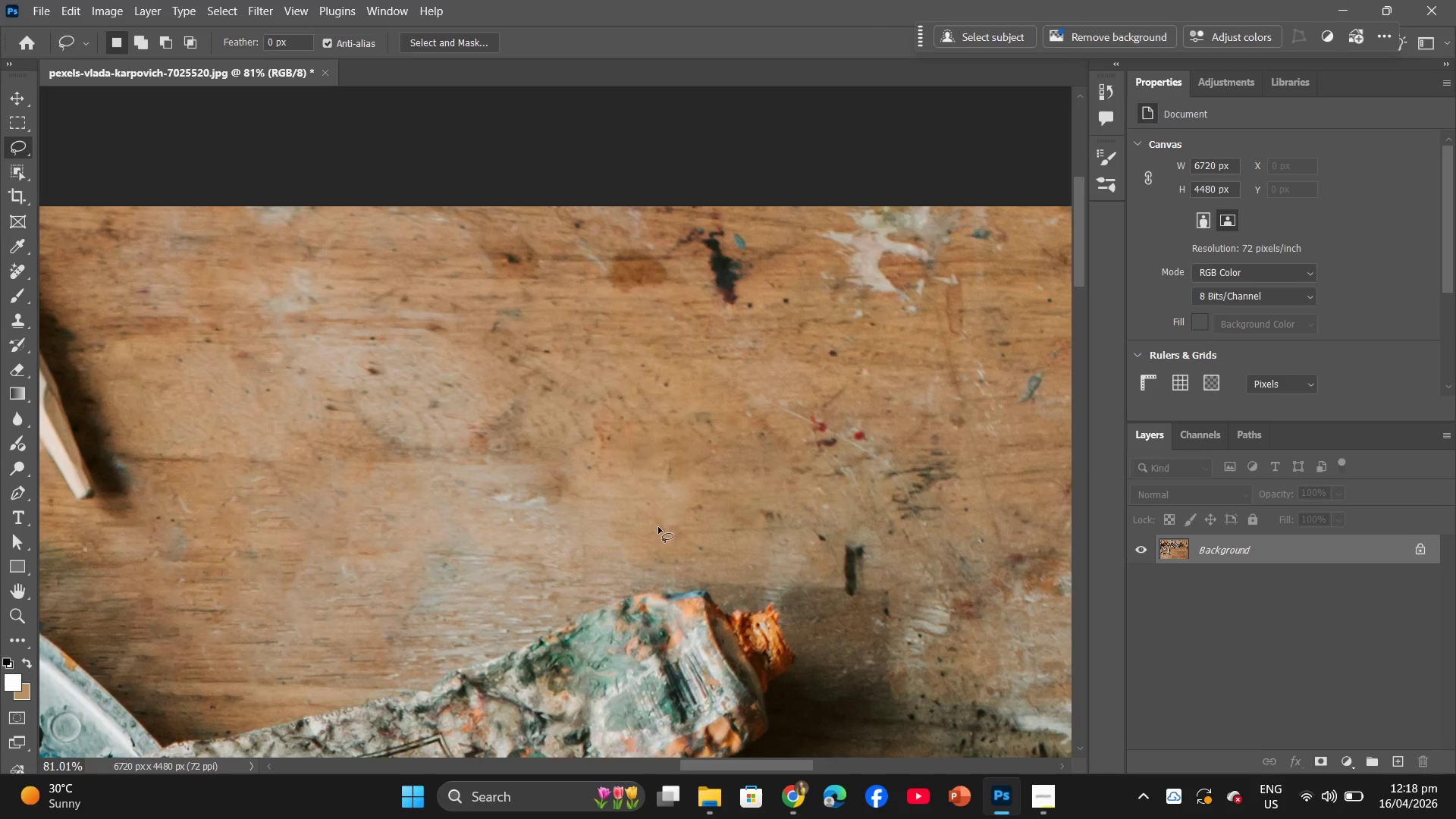 
hold_key(key=AltLeft, duration=0.41)
 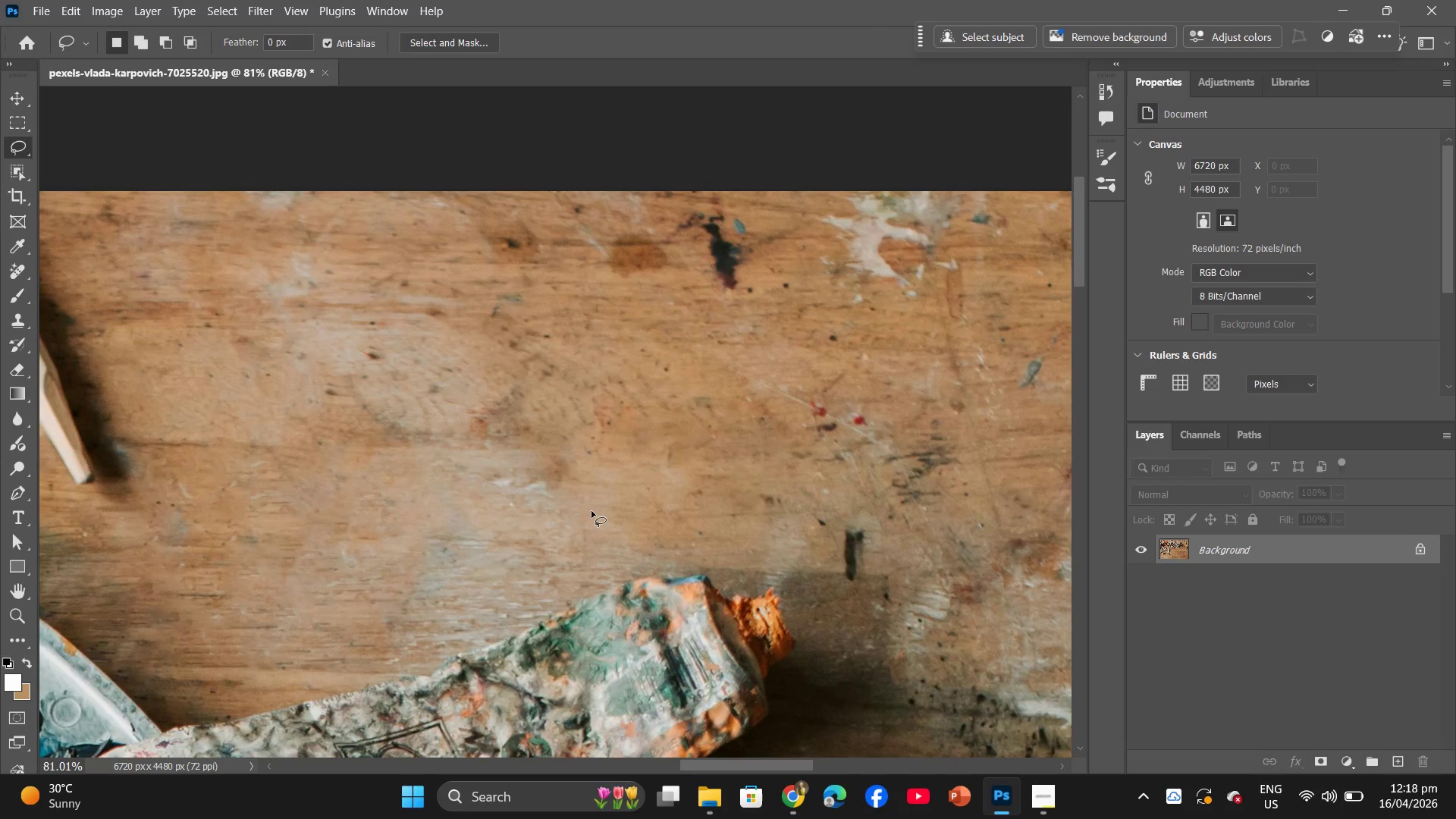 
scroll: coordinate [614, 516], scroll_direction: up, amount: 1.0
 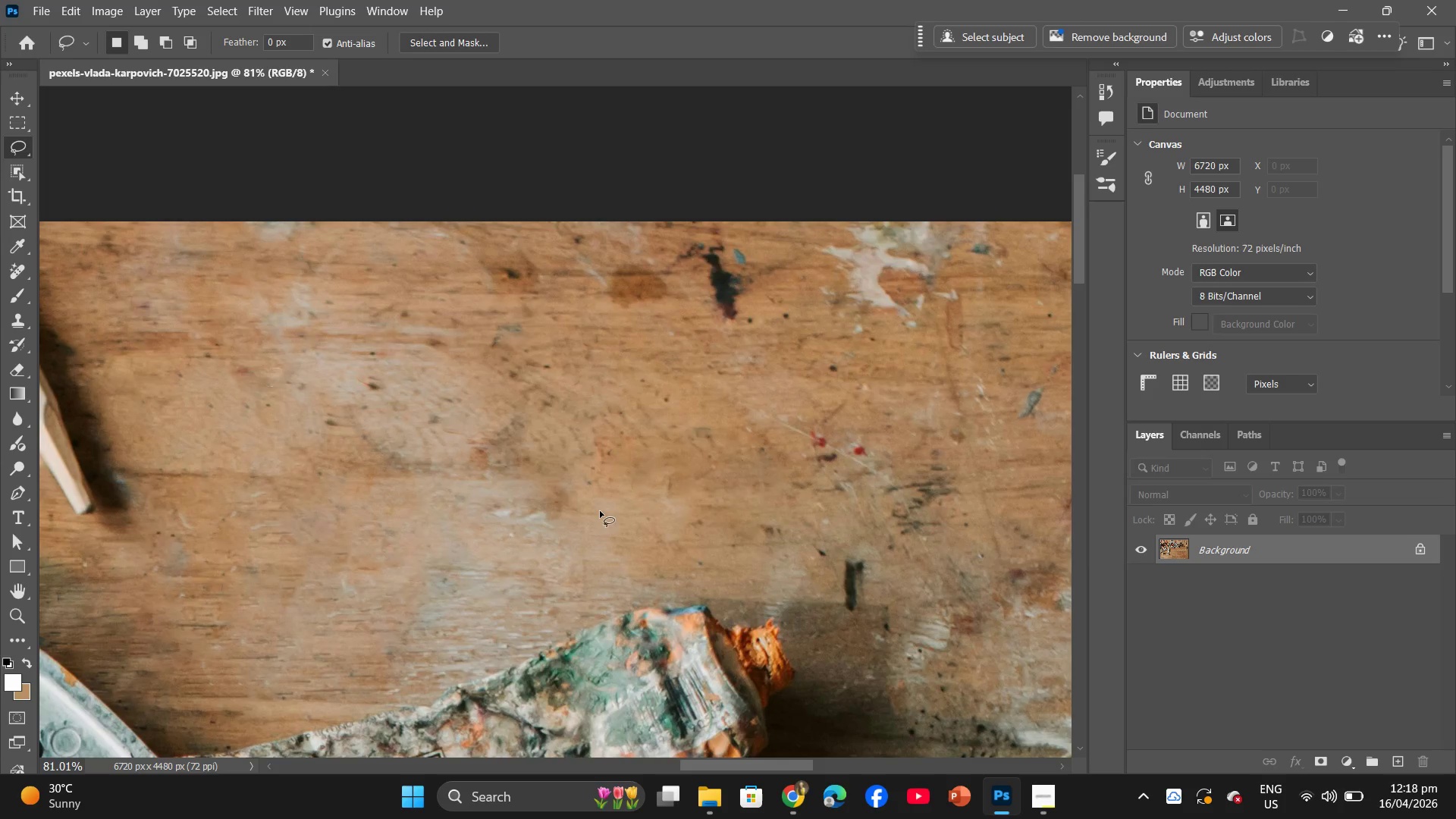 
hold_key(key=AltLeft, duration=1.09)
 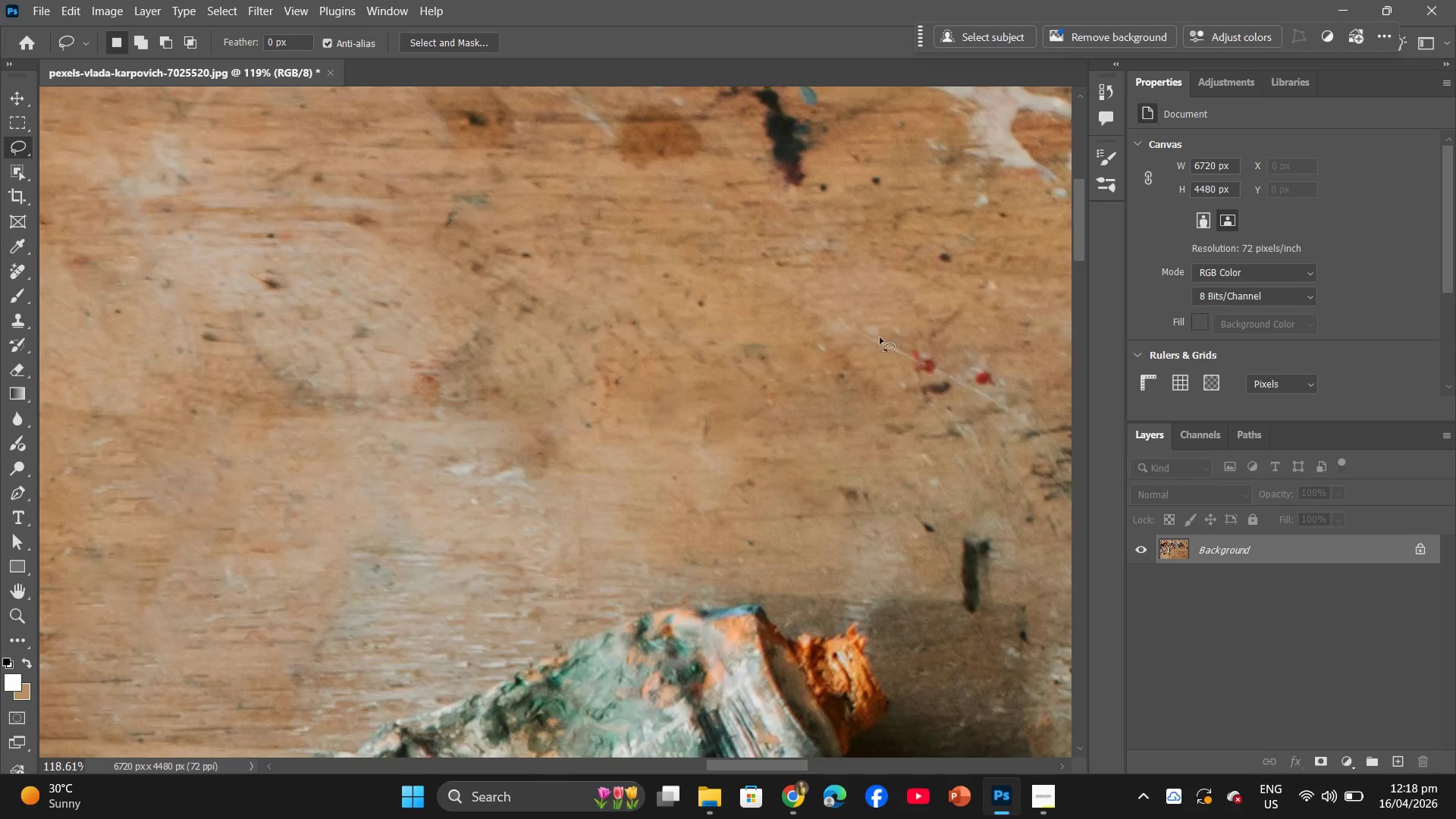 
scroll: coordinate [592, 511], scroll_direction: down, amount: 2.0
 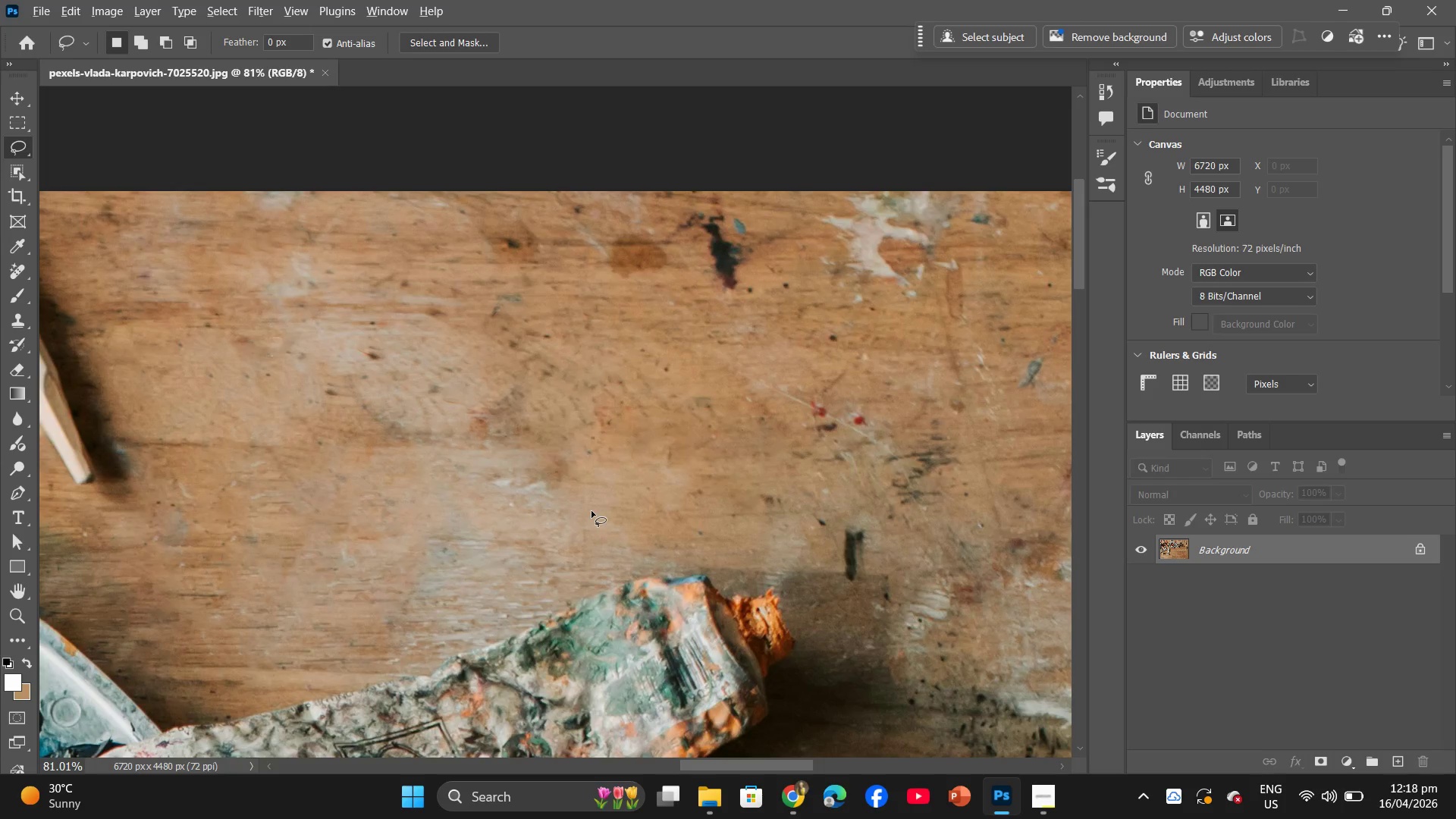 
scroll: coordinate [848, 326], scroll_direction: up, amount: 12.0
 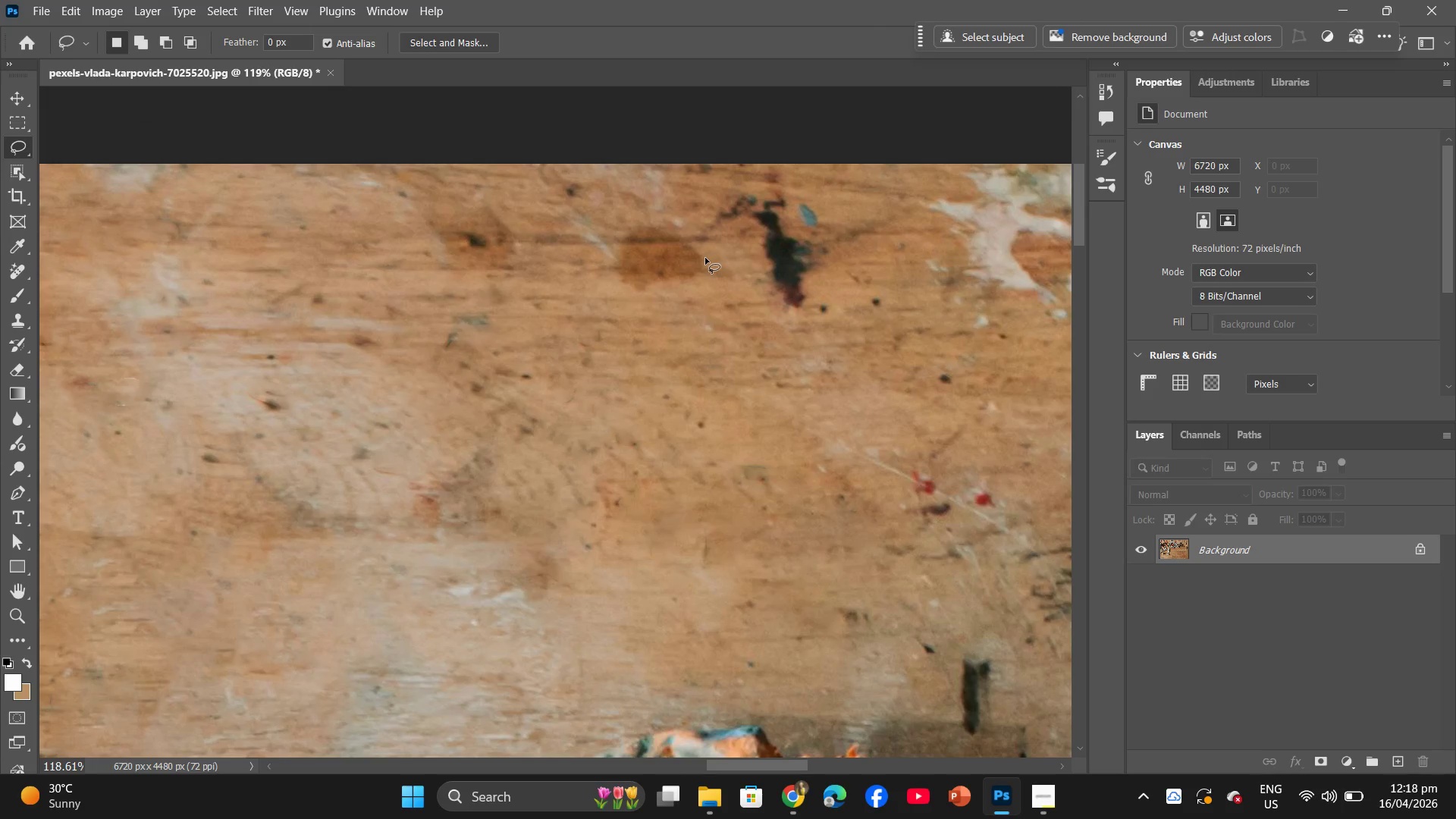 
left_click_drag(start_coordinate=[704, 259], to_coordinate=[698, 248])
 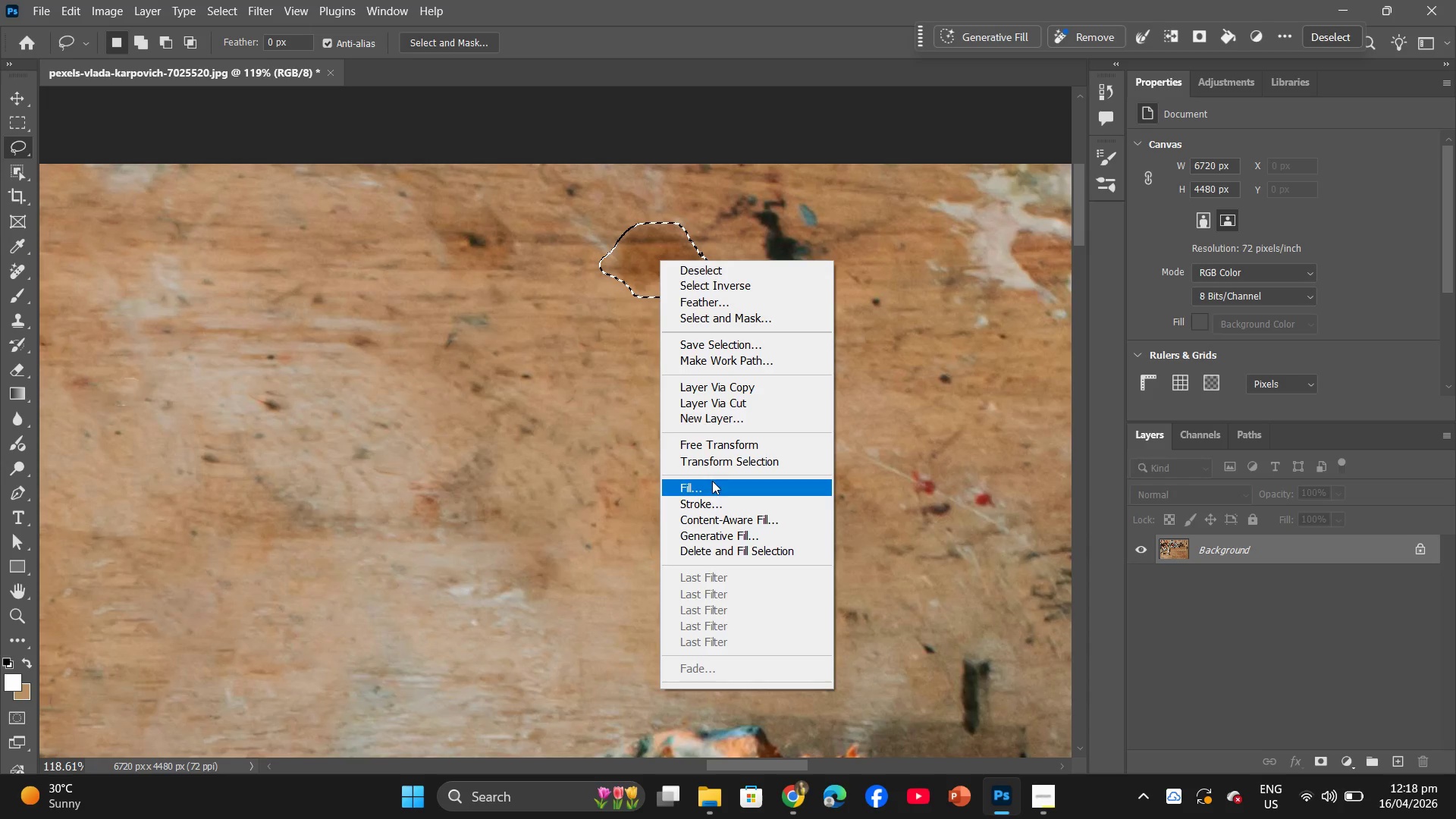 
left_click([712, 488])
 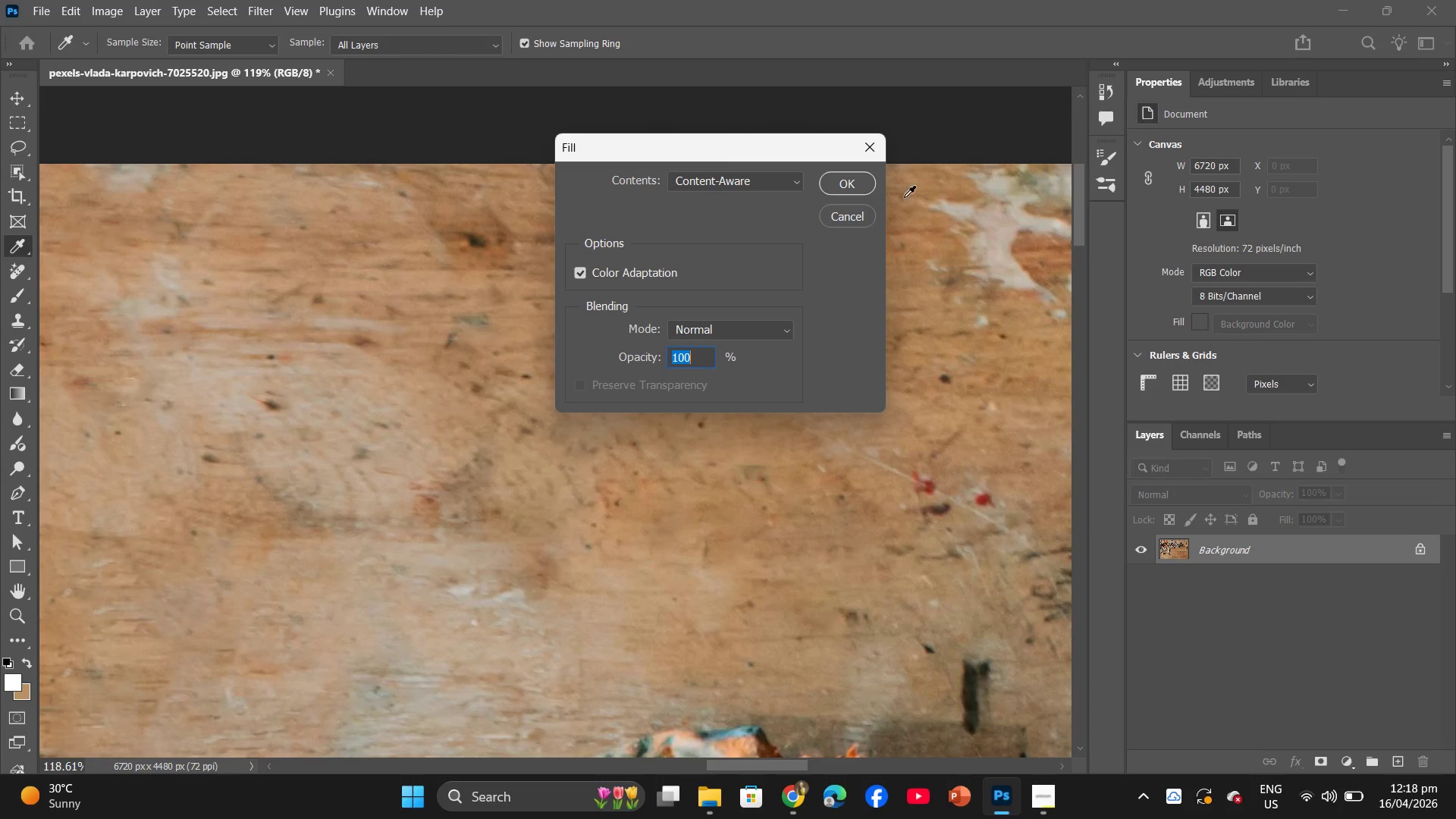 
left_click([851, 180])
 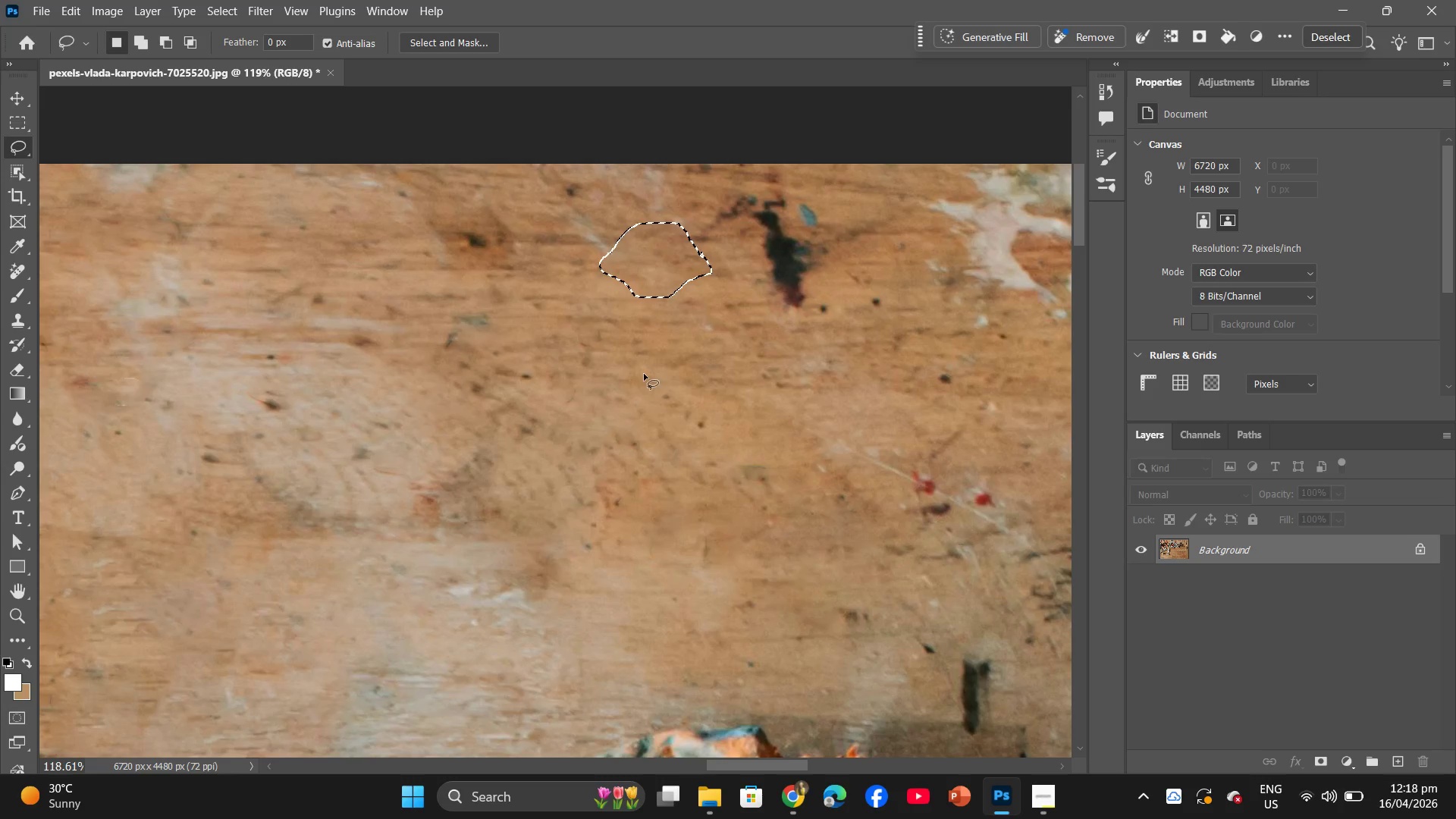 
left_click([648, 366])
 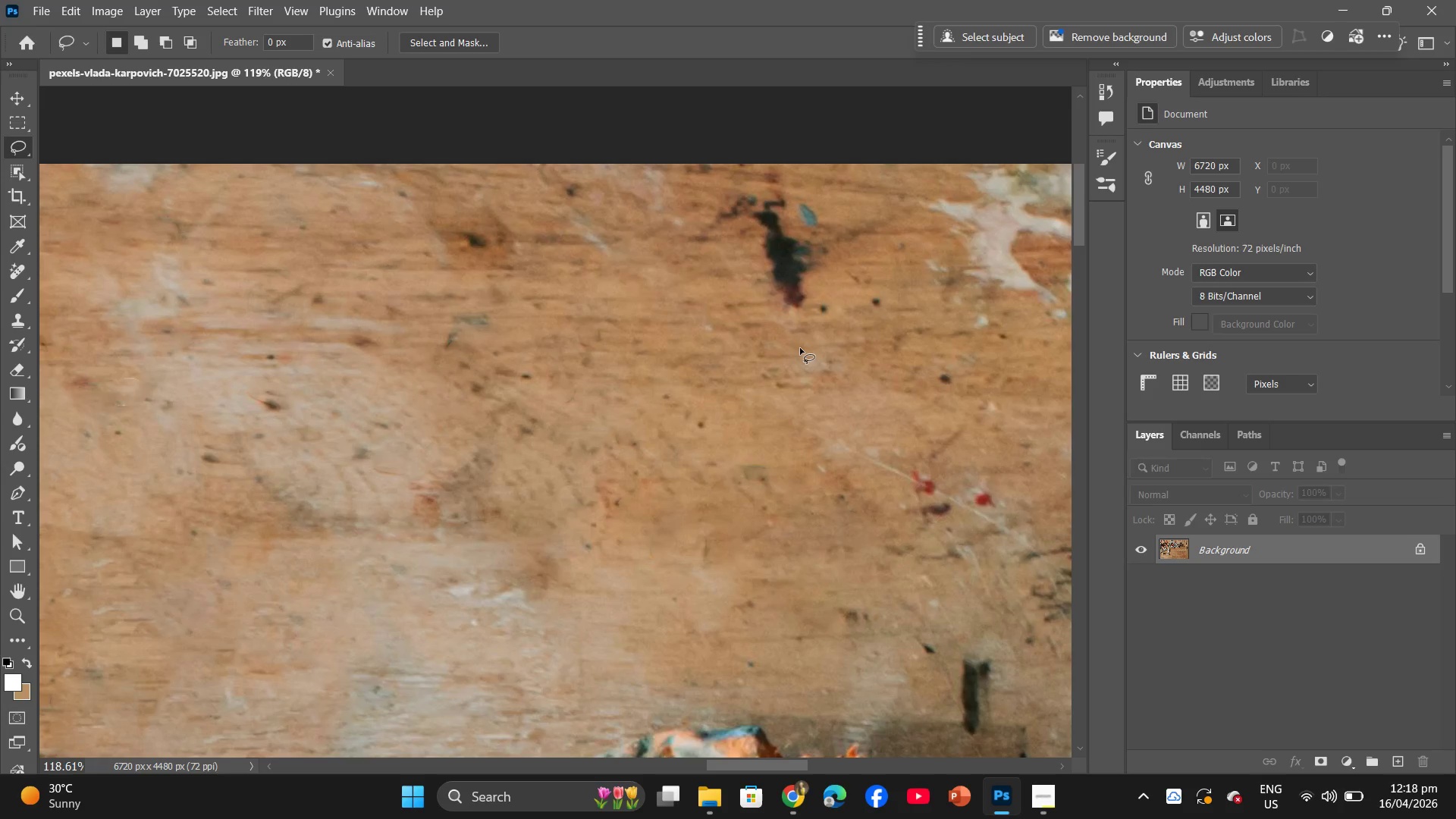 
hold_key(key=AltLeft, duration=1.0)
scroll: coordinate [800, 348], scroll_direction: down, amount: 5.0
 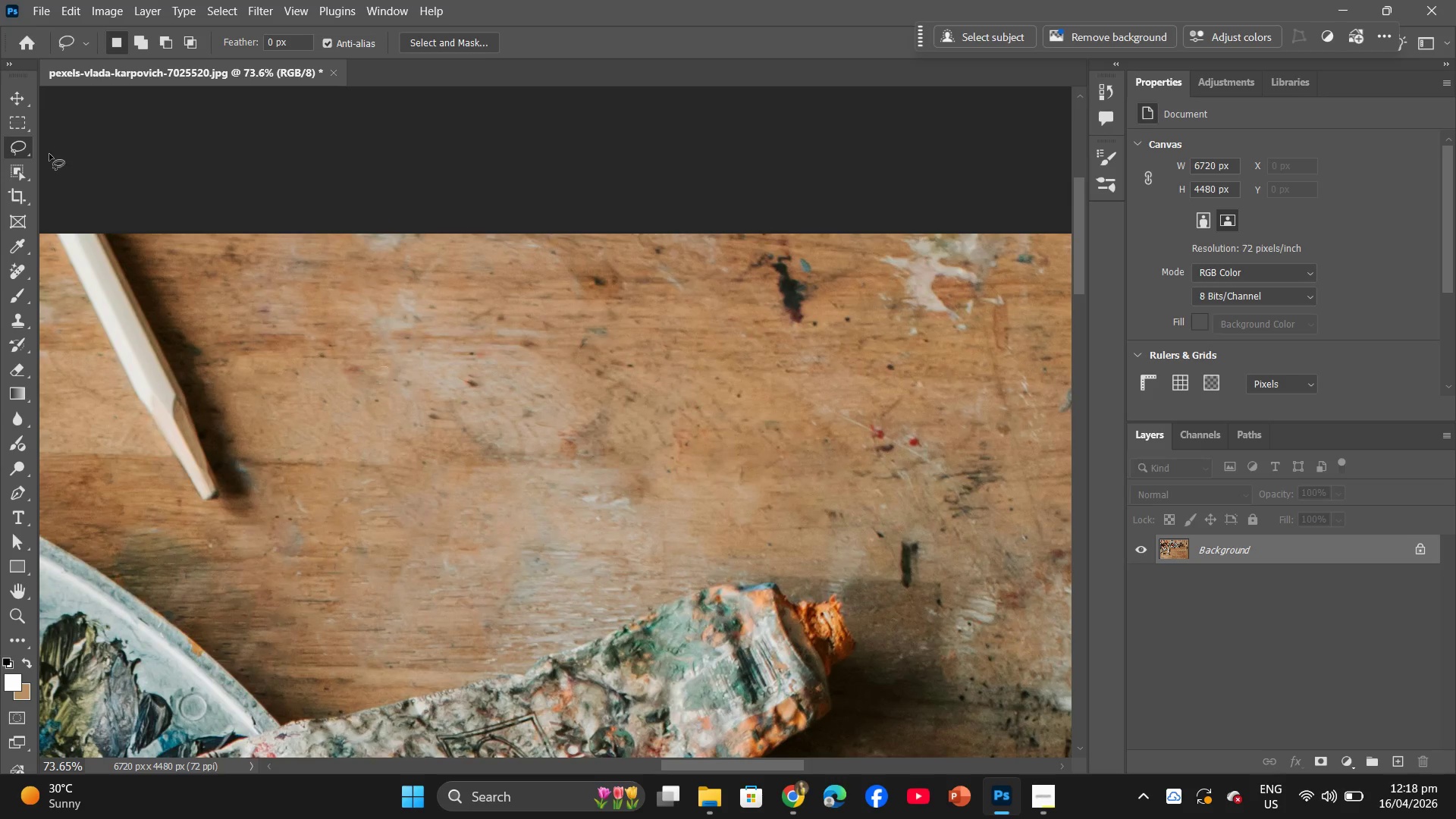 
left_click_drag(start_coordinate=[8, 140], to_coordinate=[96, 155])
 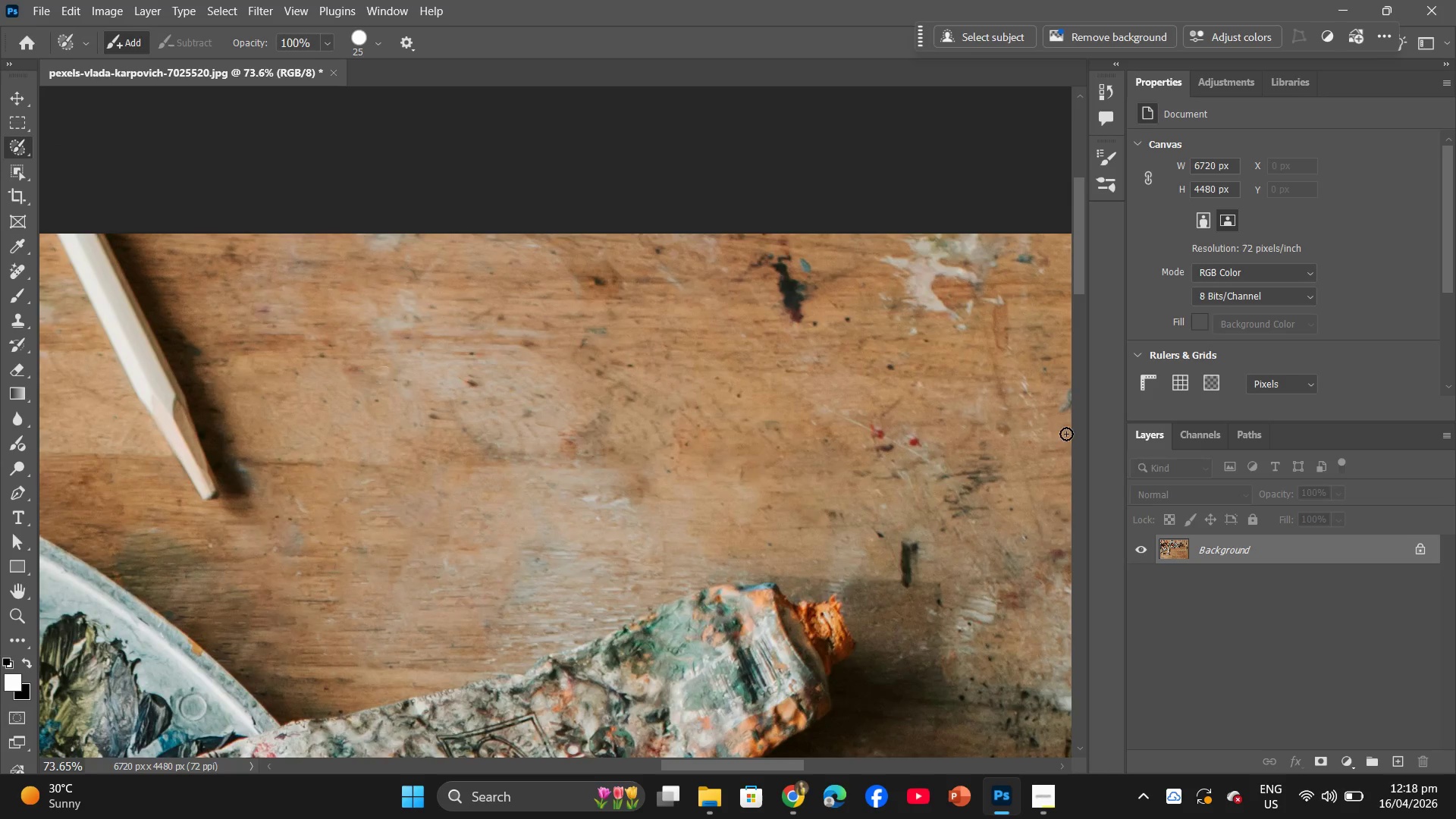 
hold_key(key=AltLeft, duration=1.12)
scroll: coordinate [817, 306], scroll_direction: up, amount: 9.0
 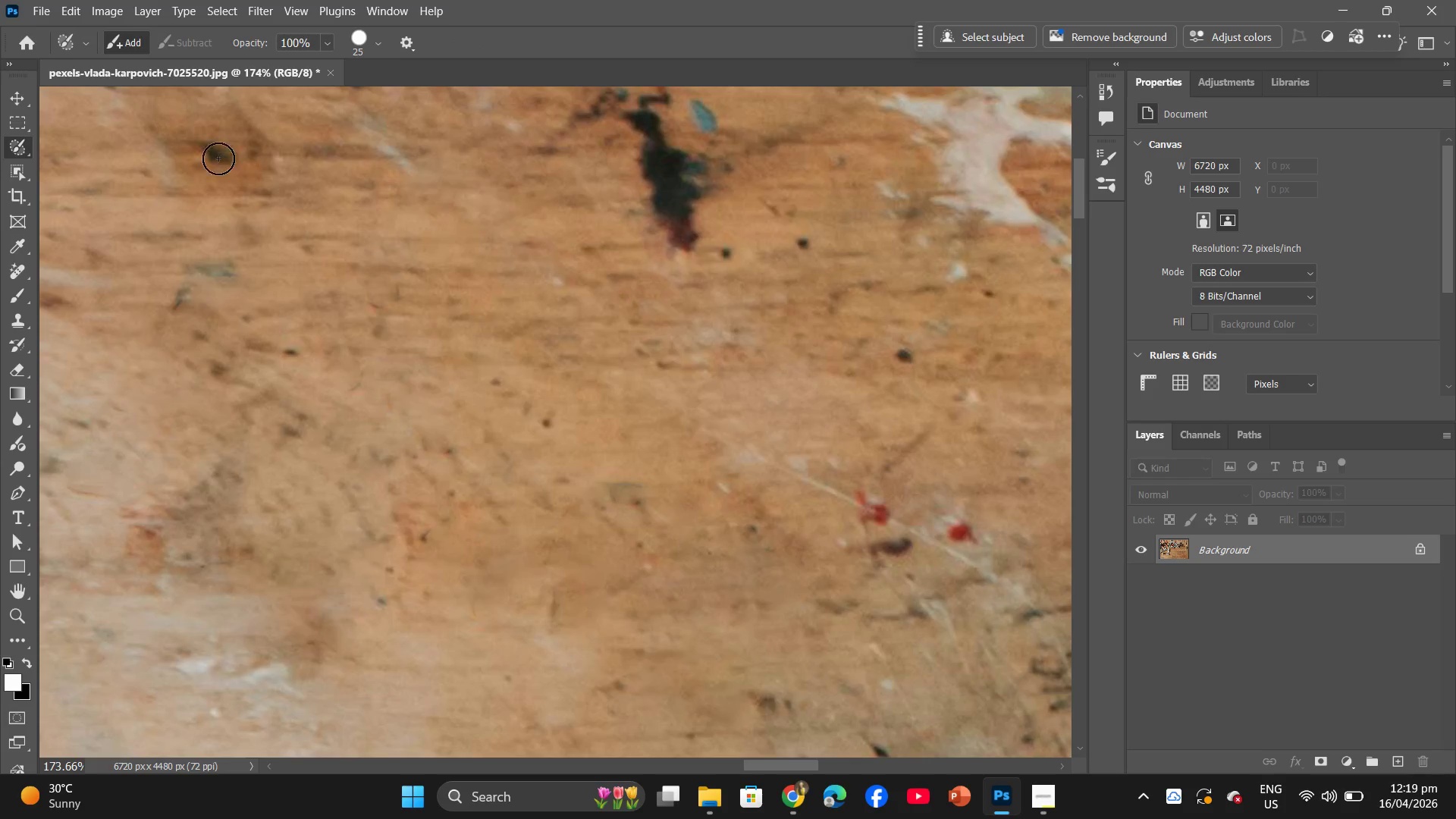 
left_click_drag(start_coordinate=[201, 157], to_coordinate=[240, 157])
 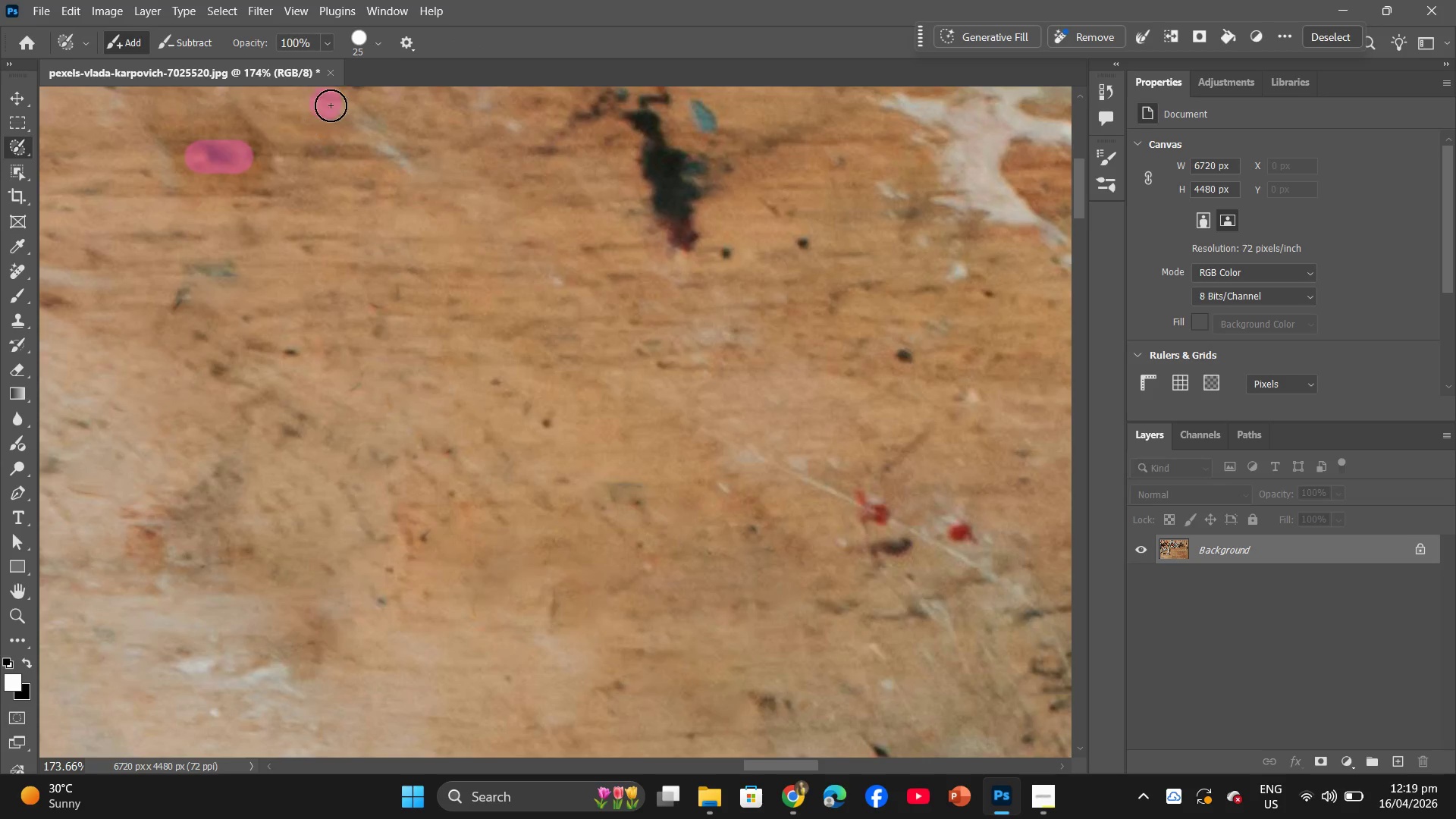 
left_click_drag(start_coordinate=[325, 104], to_coordinate=[425, 158])
 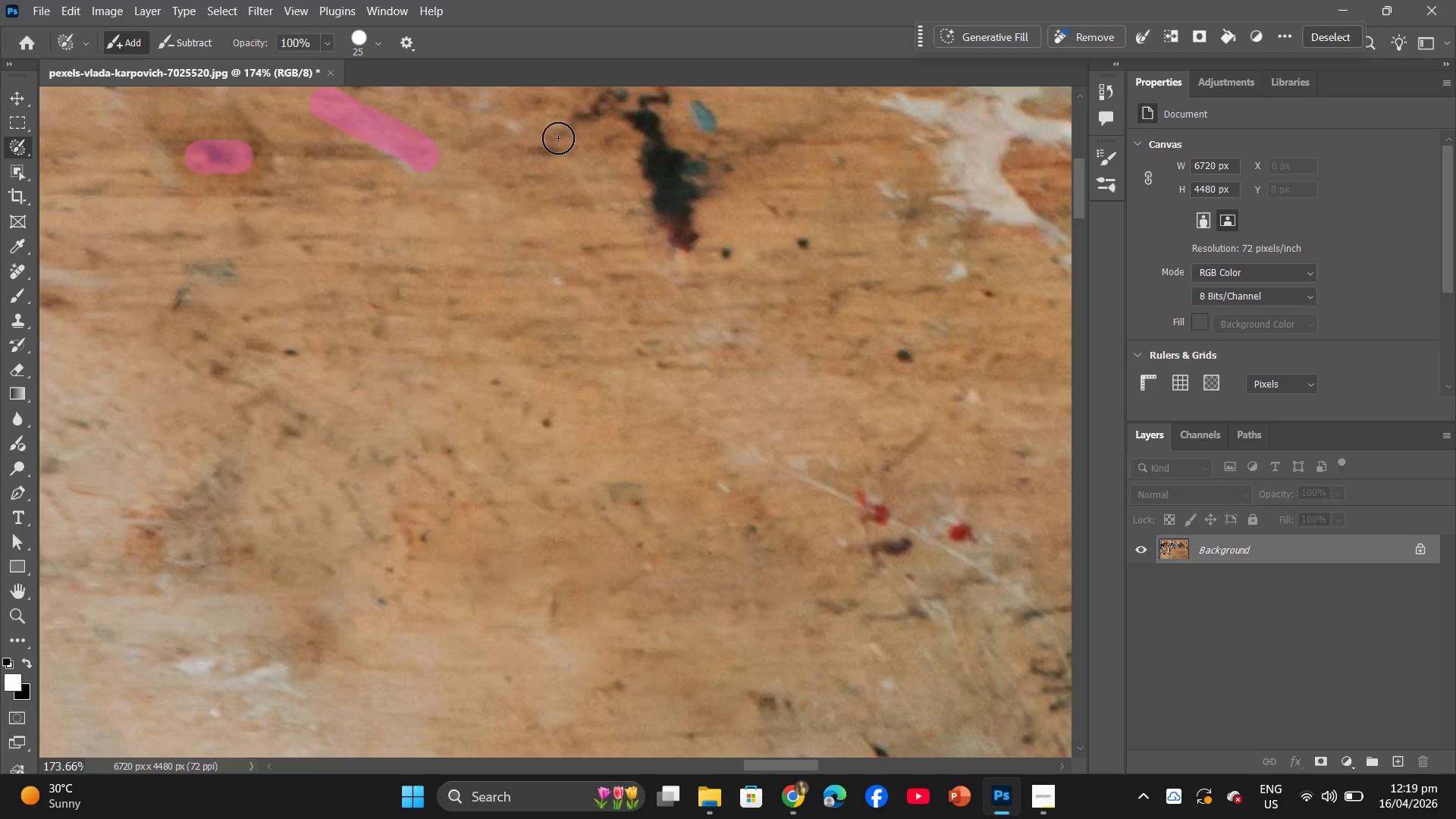 
left_click_drag(start_coordinate=[558, 138], to_coordinate=[617, 102])
 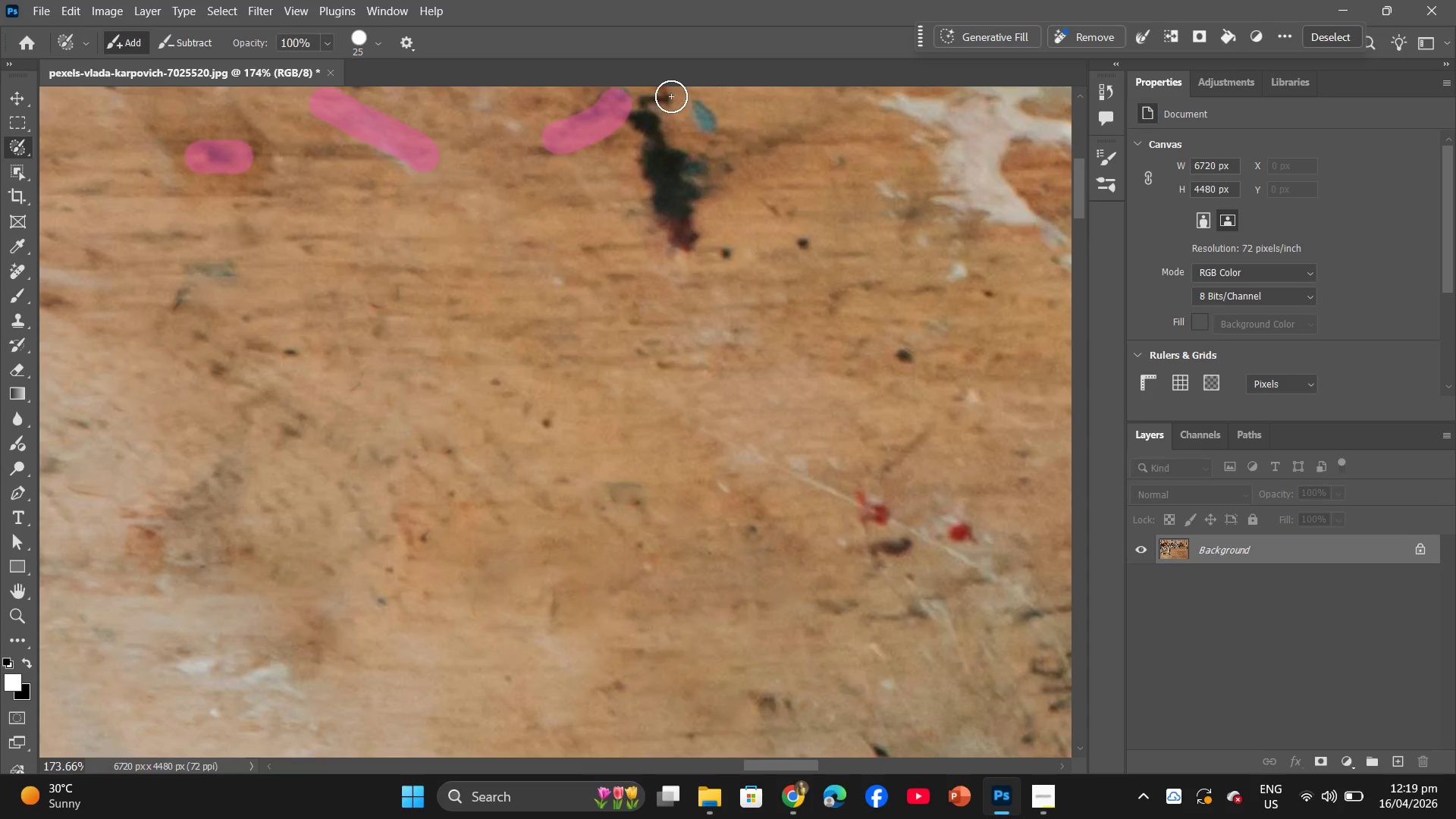 
left_click_drag(start_coordinate=[670, 96], to_coordinate=[697, 193])
 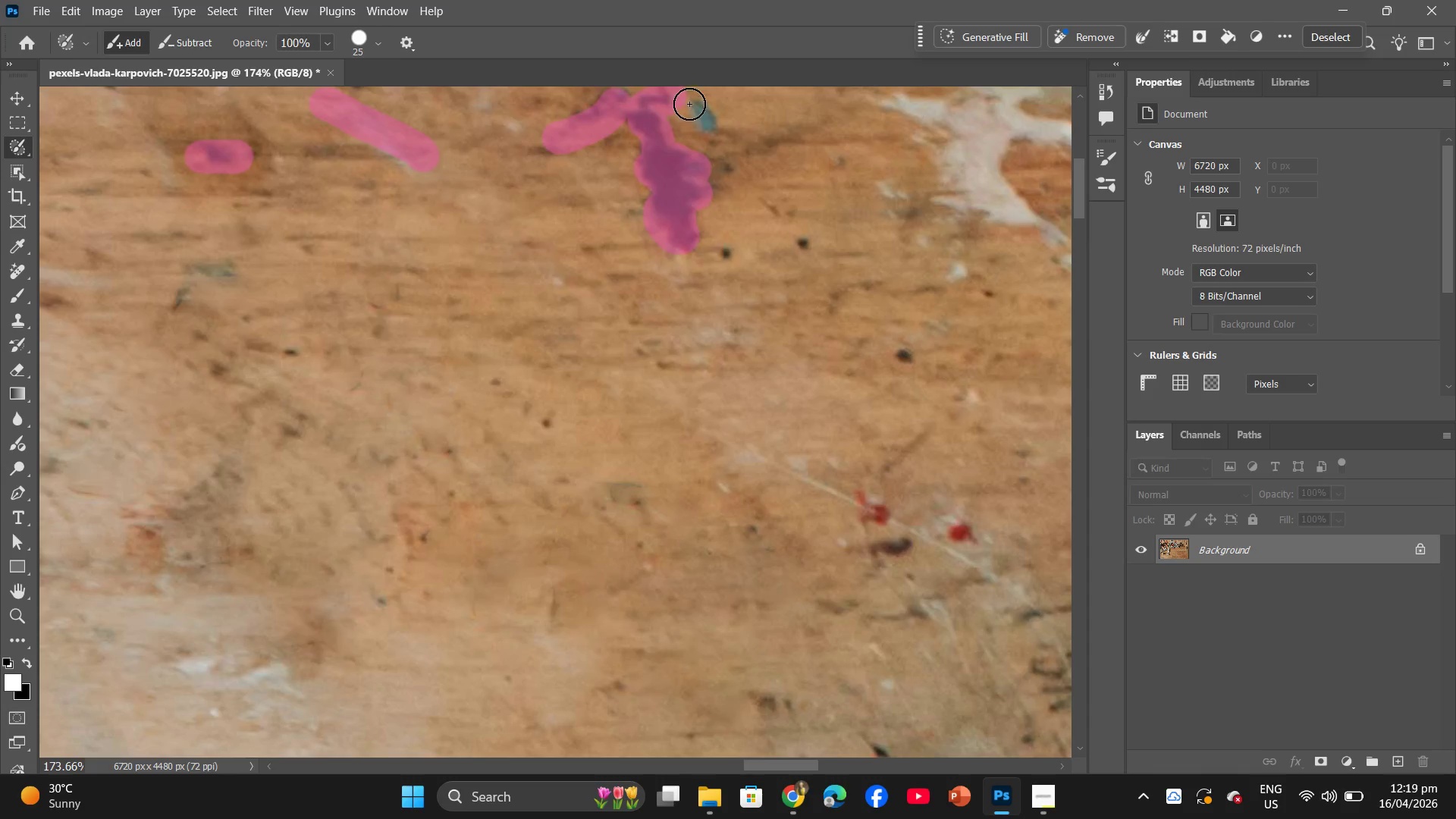 
left_click_drag(start_coordinate=[689, 104], to_coordinate=[720, 127])
 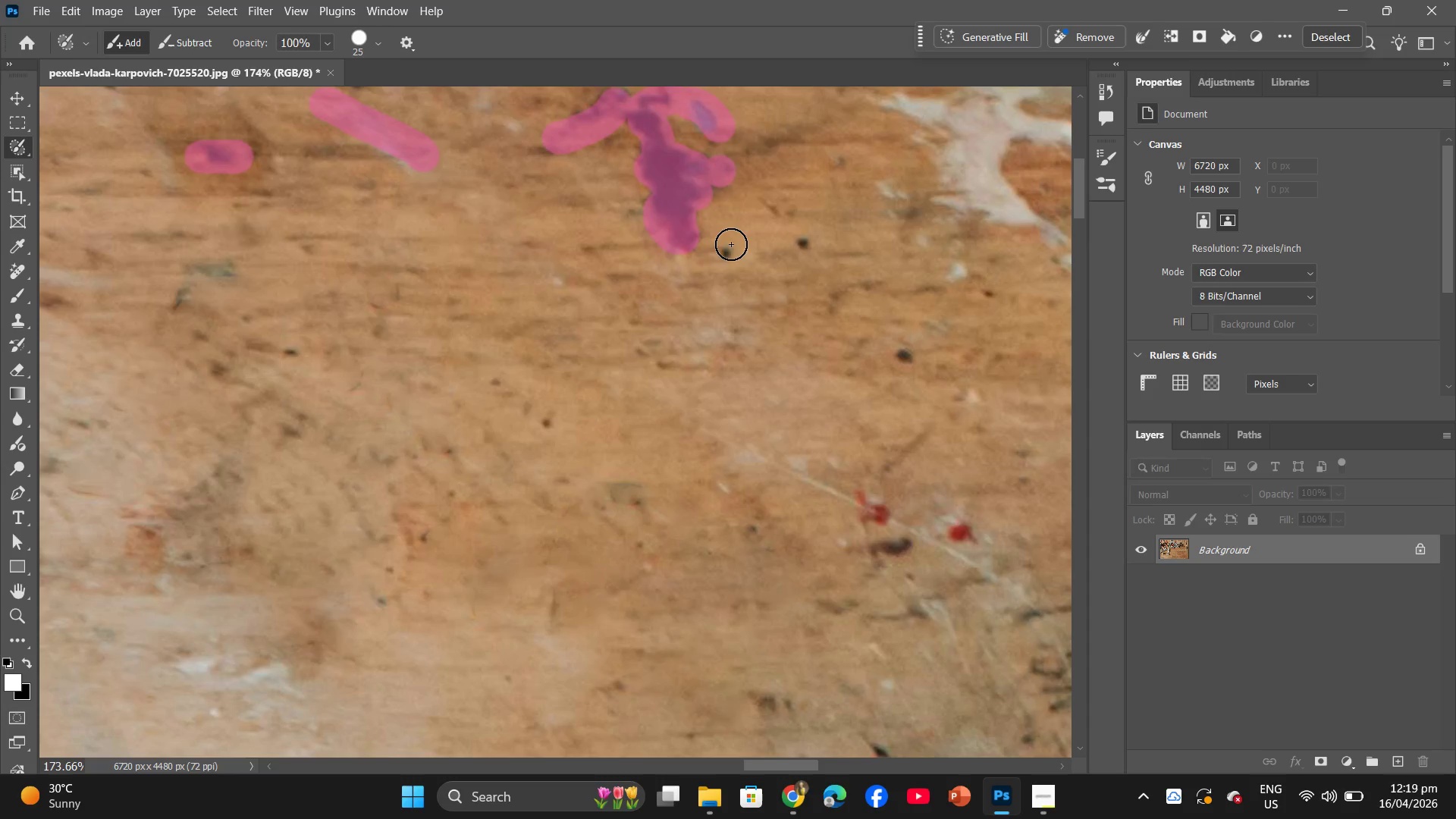 
left_click([726, 252])
 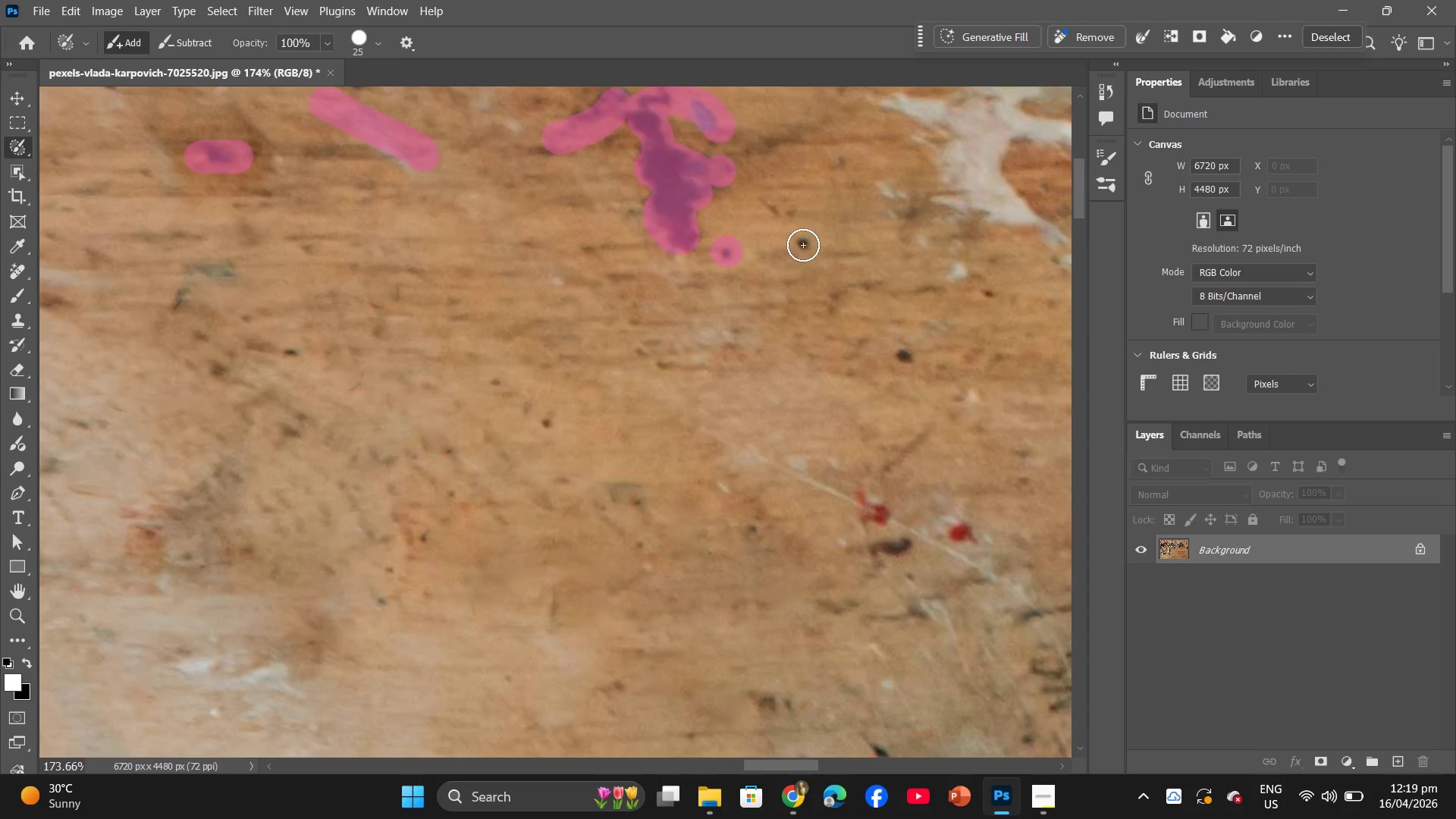 
left_click([803, 245])
 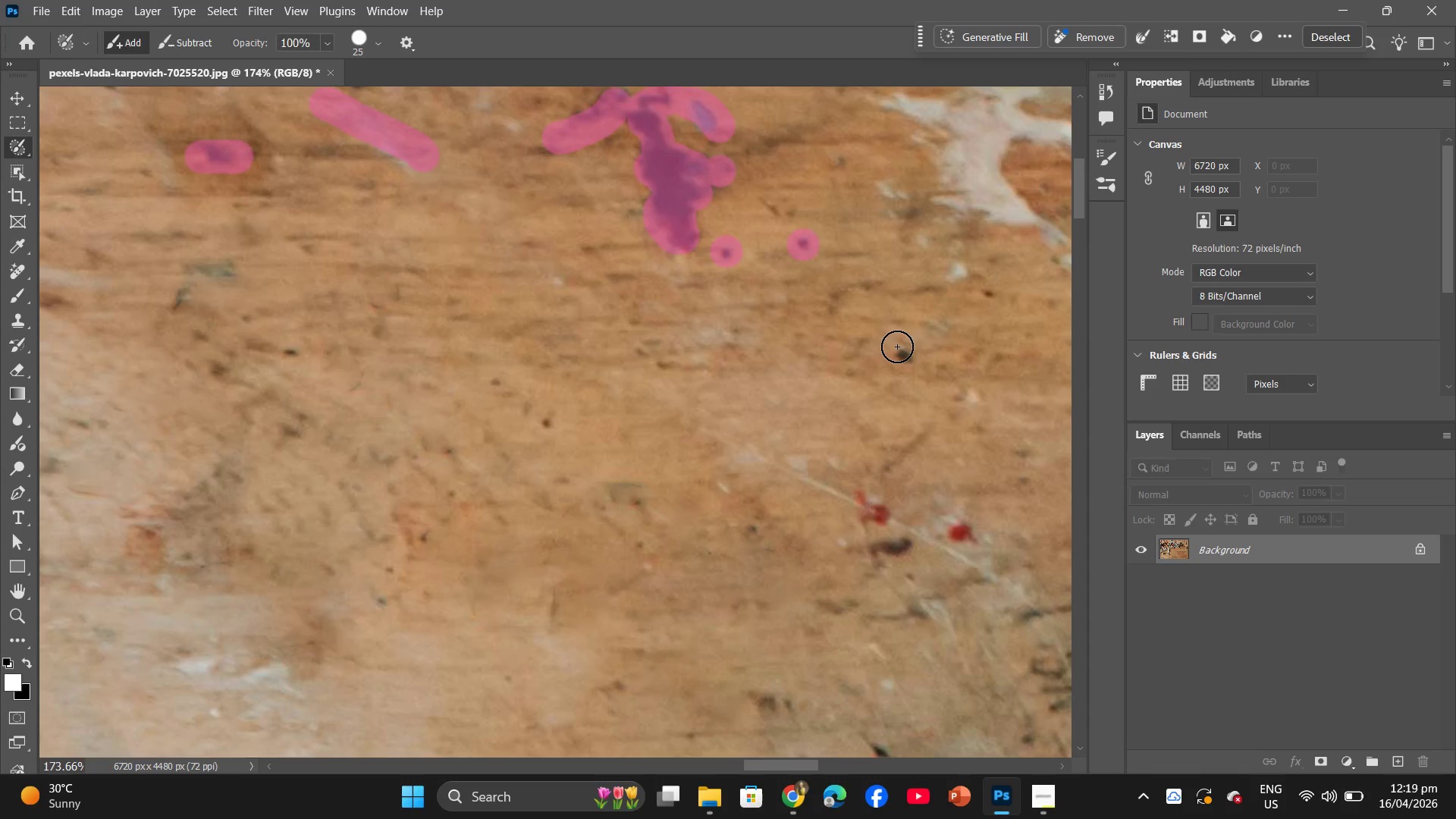 
left_click([897, 347])
 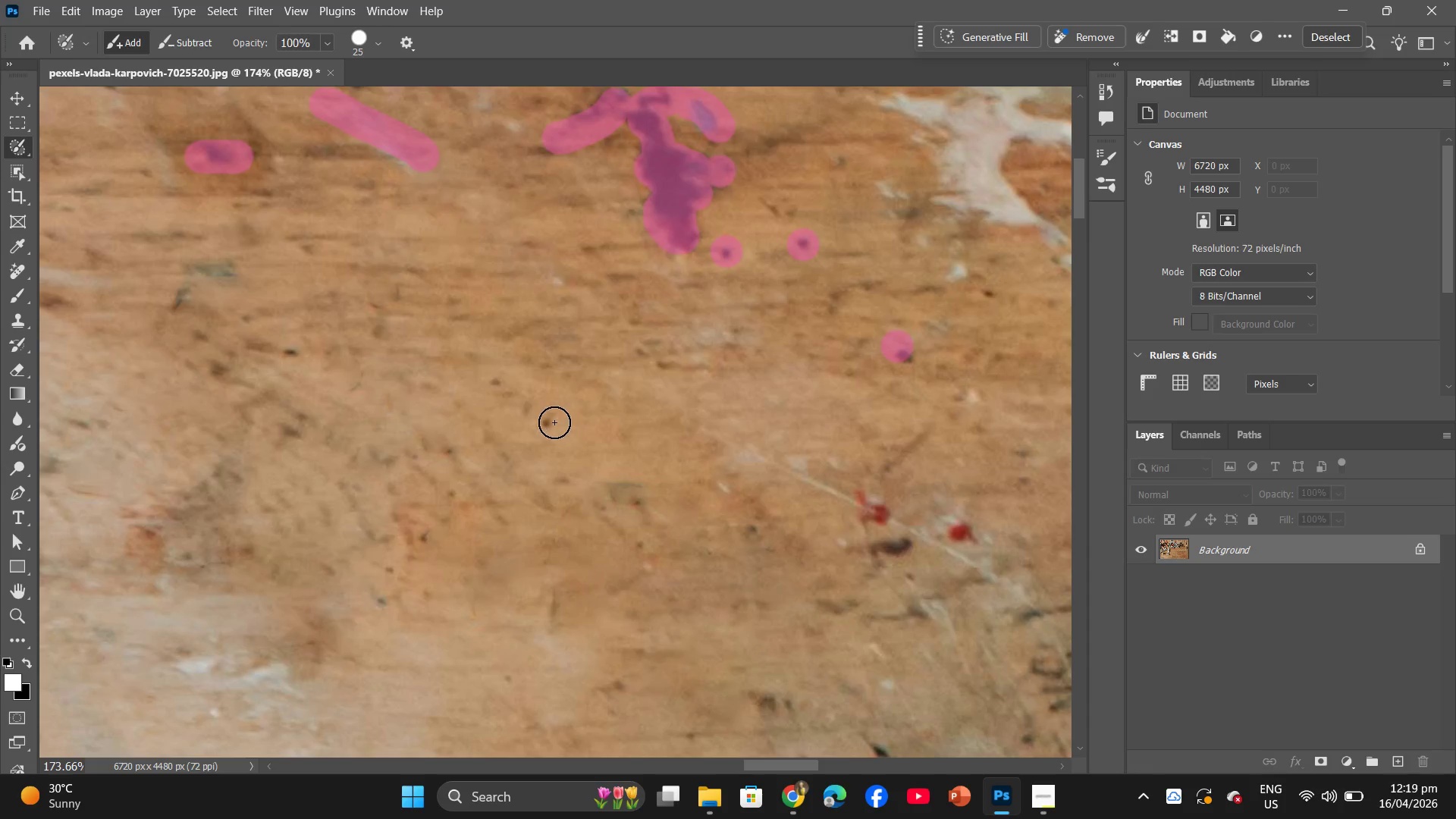 
left_click([548, 424])
 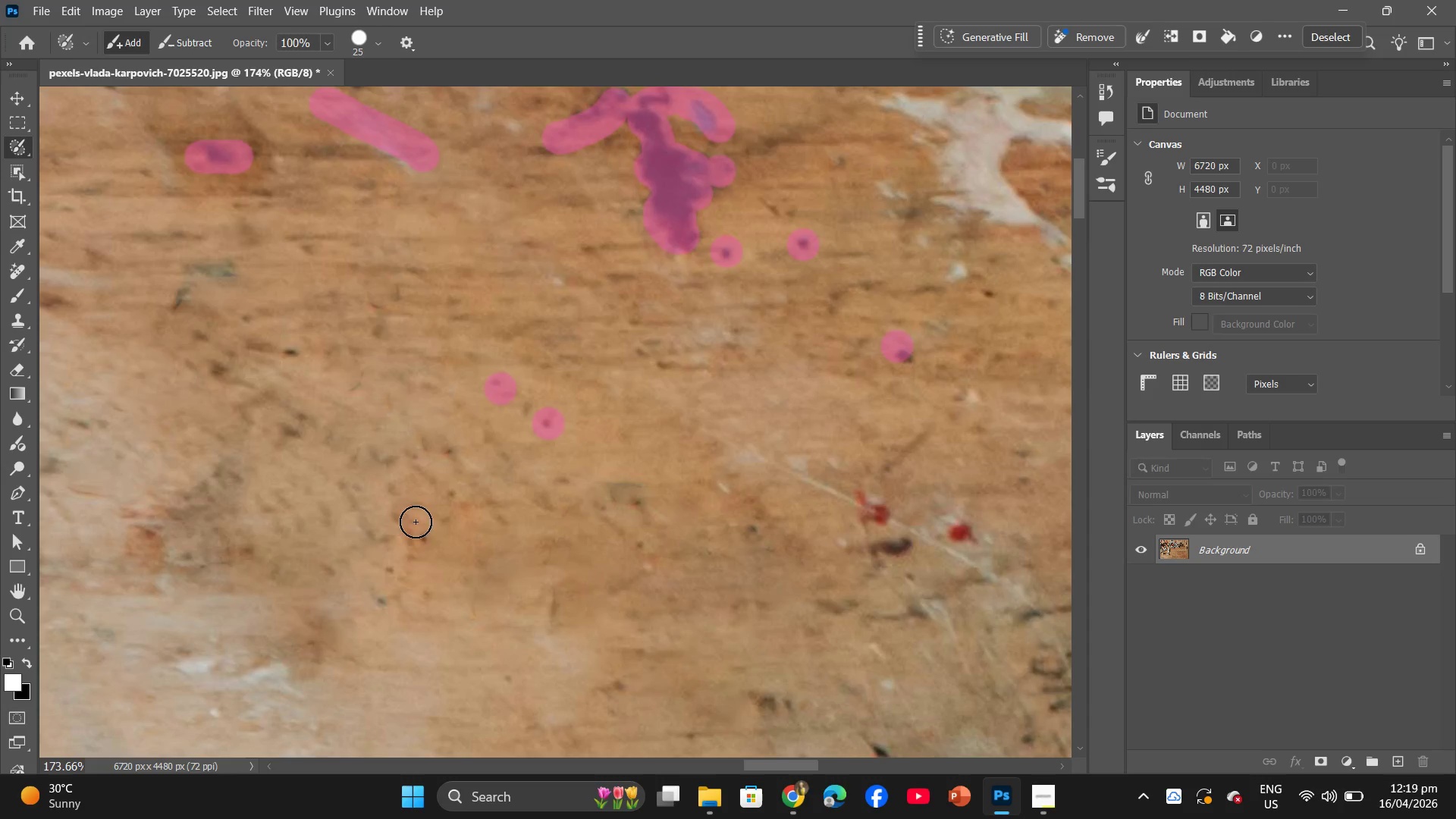 
left_click_drag(start_coordinate=[425, 532], to_coordinate=[425, 538])
 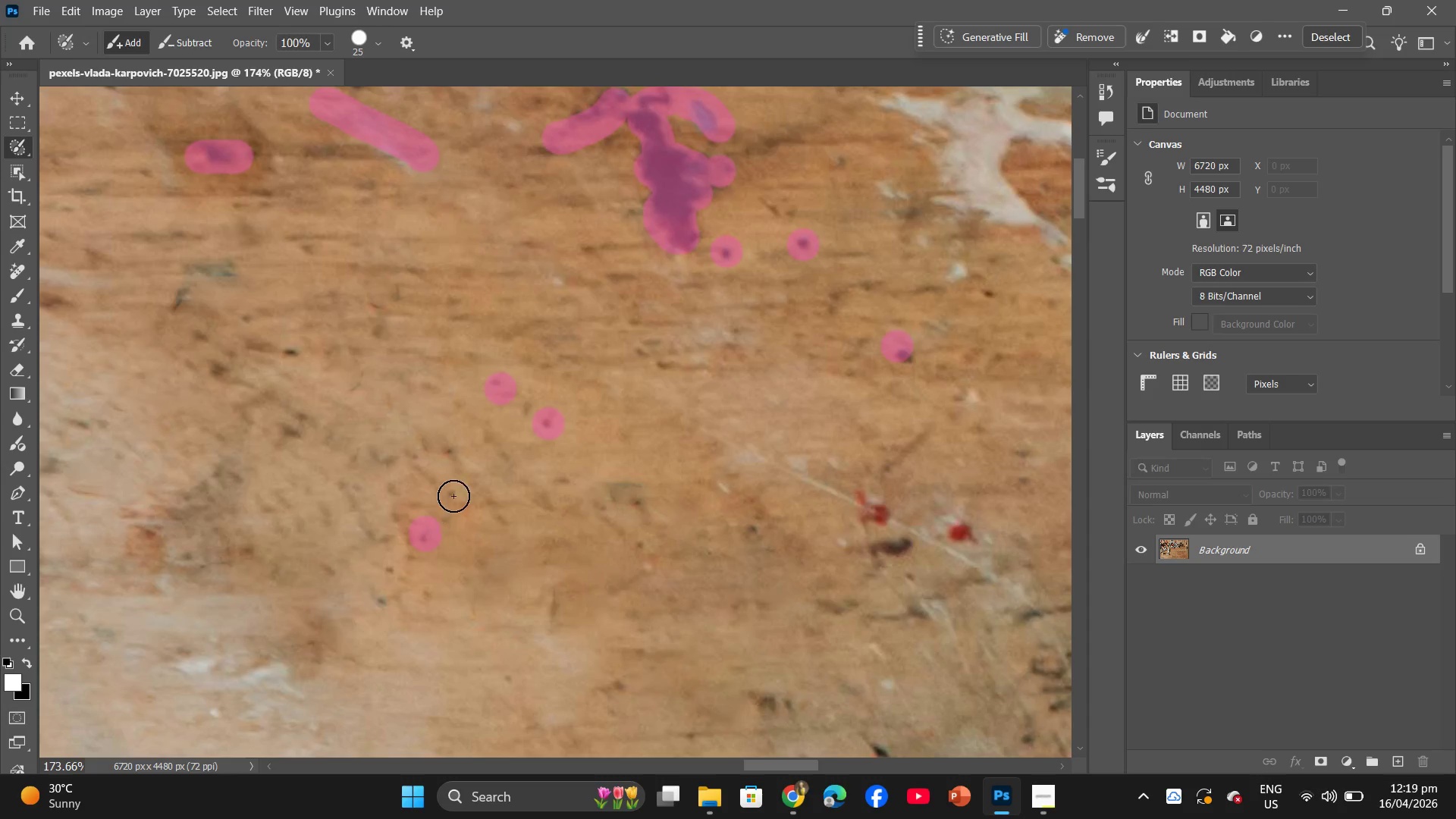 
left_click([453, 496])
 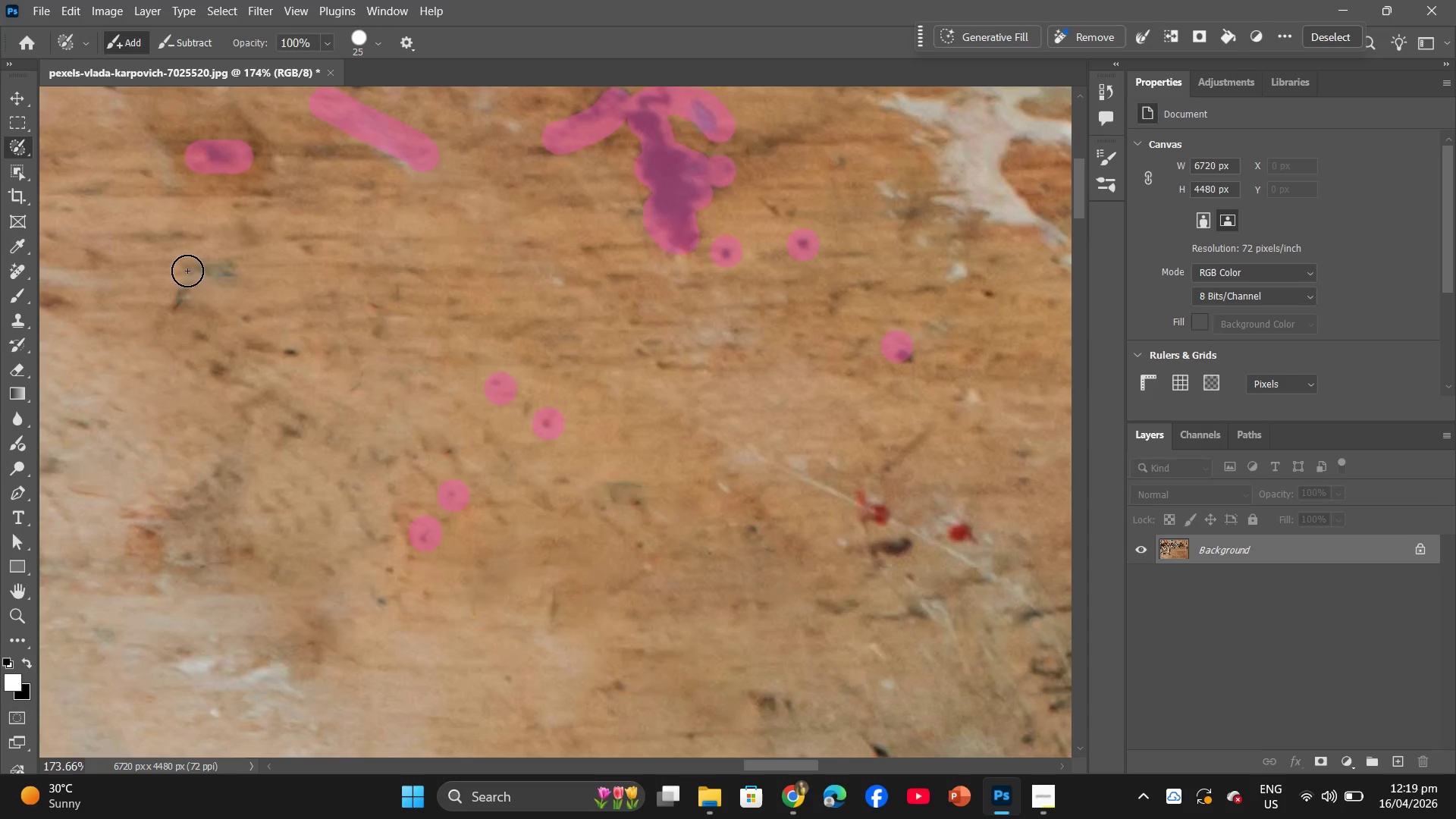 
left_click_drag(start_coordinate=[184, 273], to_coordinate=[215, 273])
 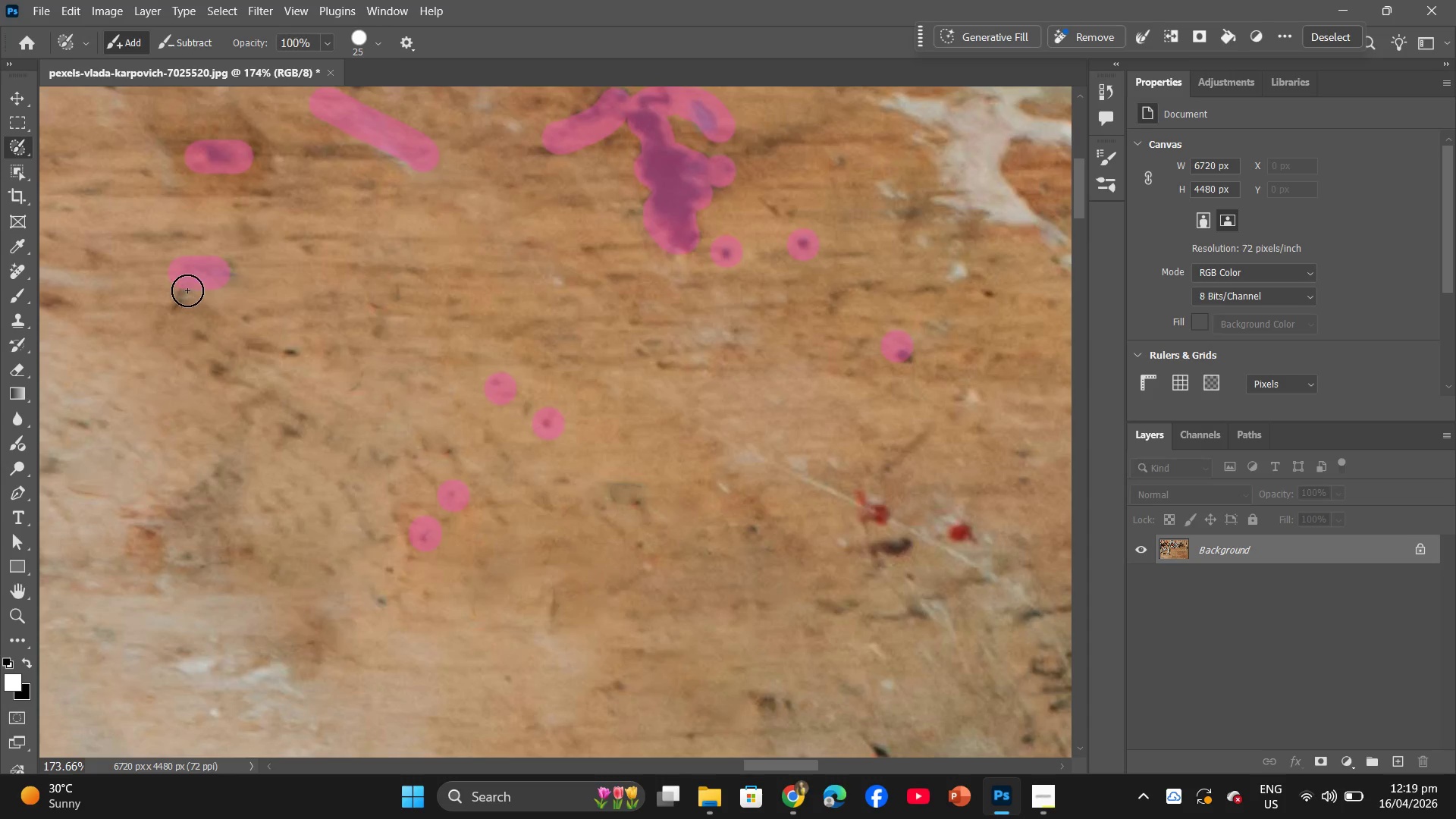 
left_click_drag(start_coordinate=[187, 290], to_coordinate=[175, 318])
 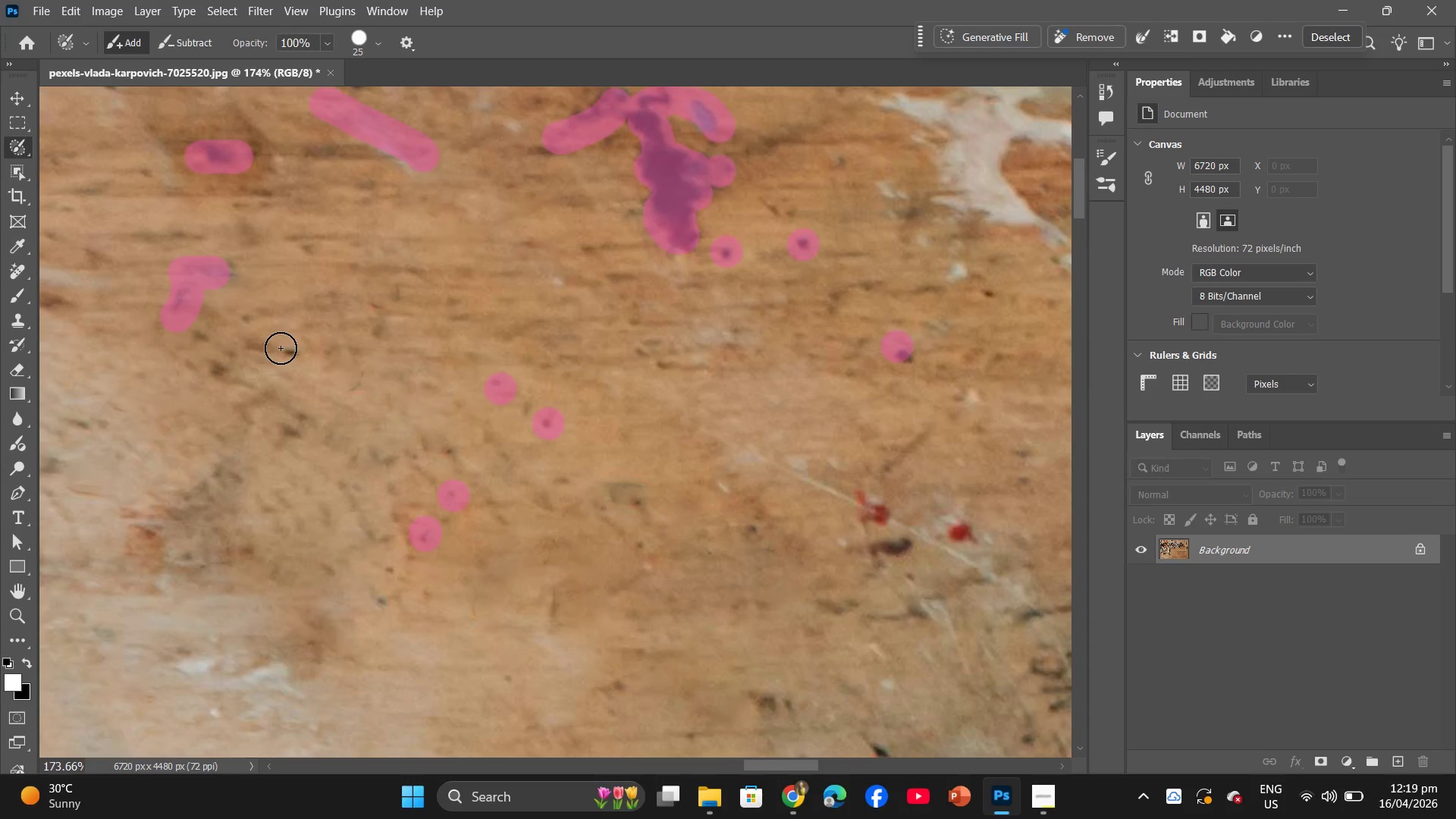 
left_click([281, 348])
 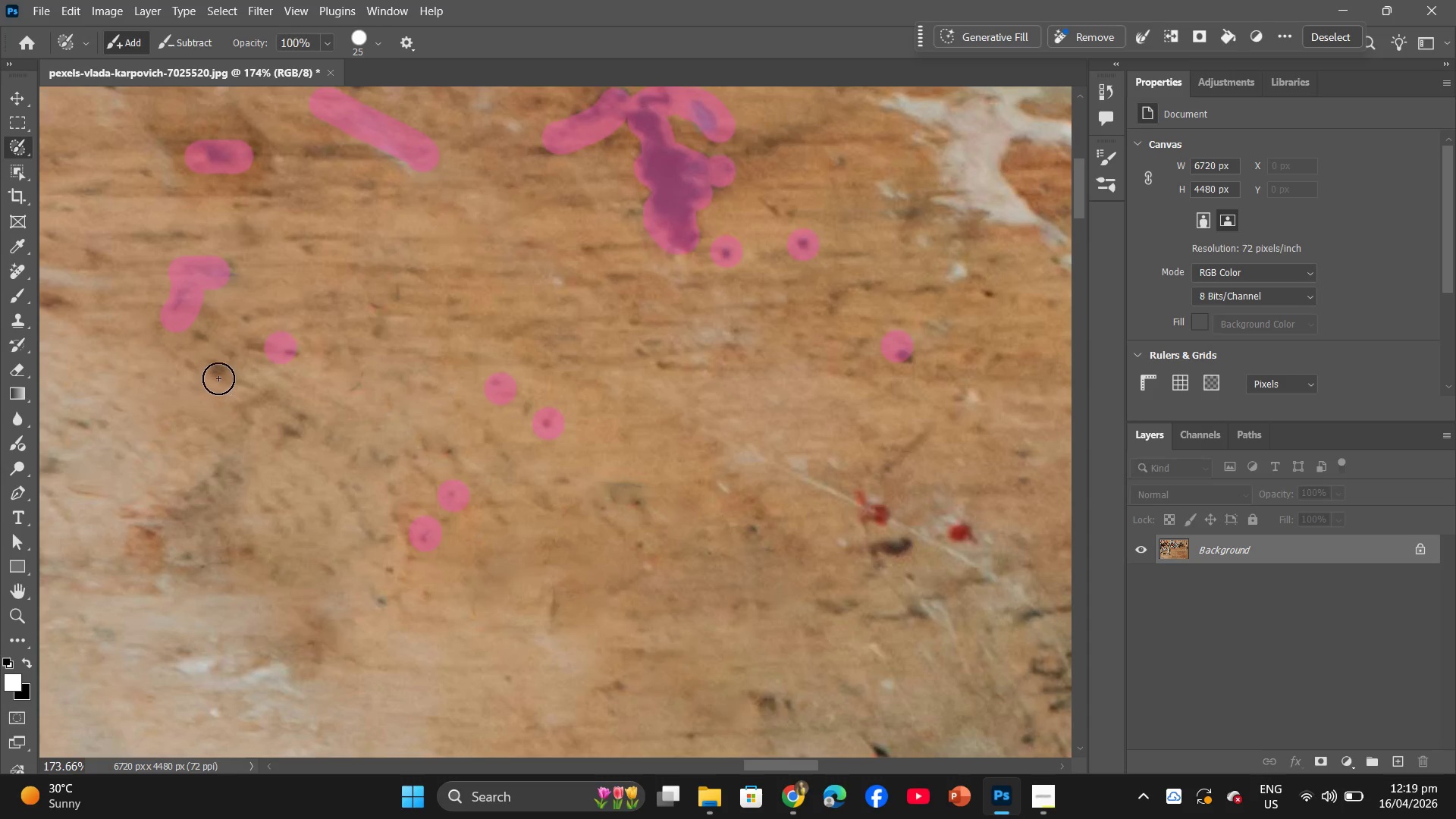 
left_click([221, 372])
 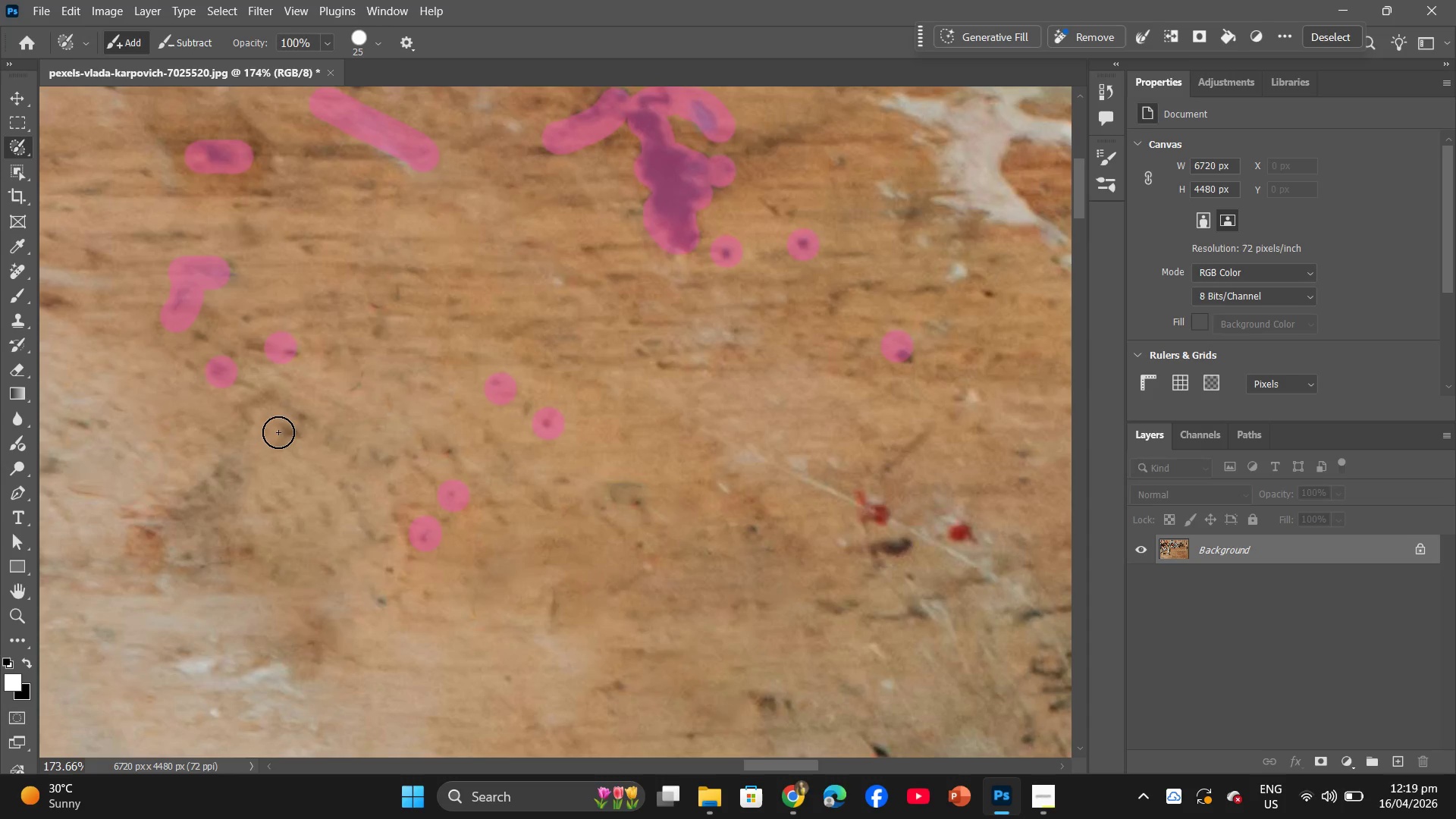 
left_click_drag(start_coordinate=[278, 431], to_coordinate=[314, 438])
 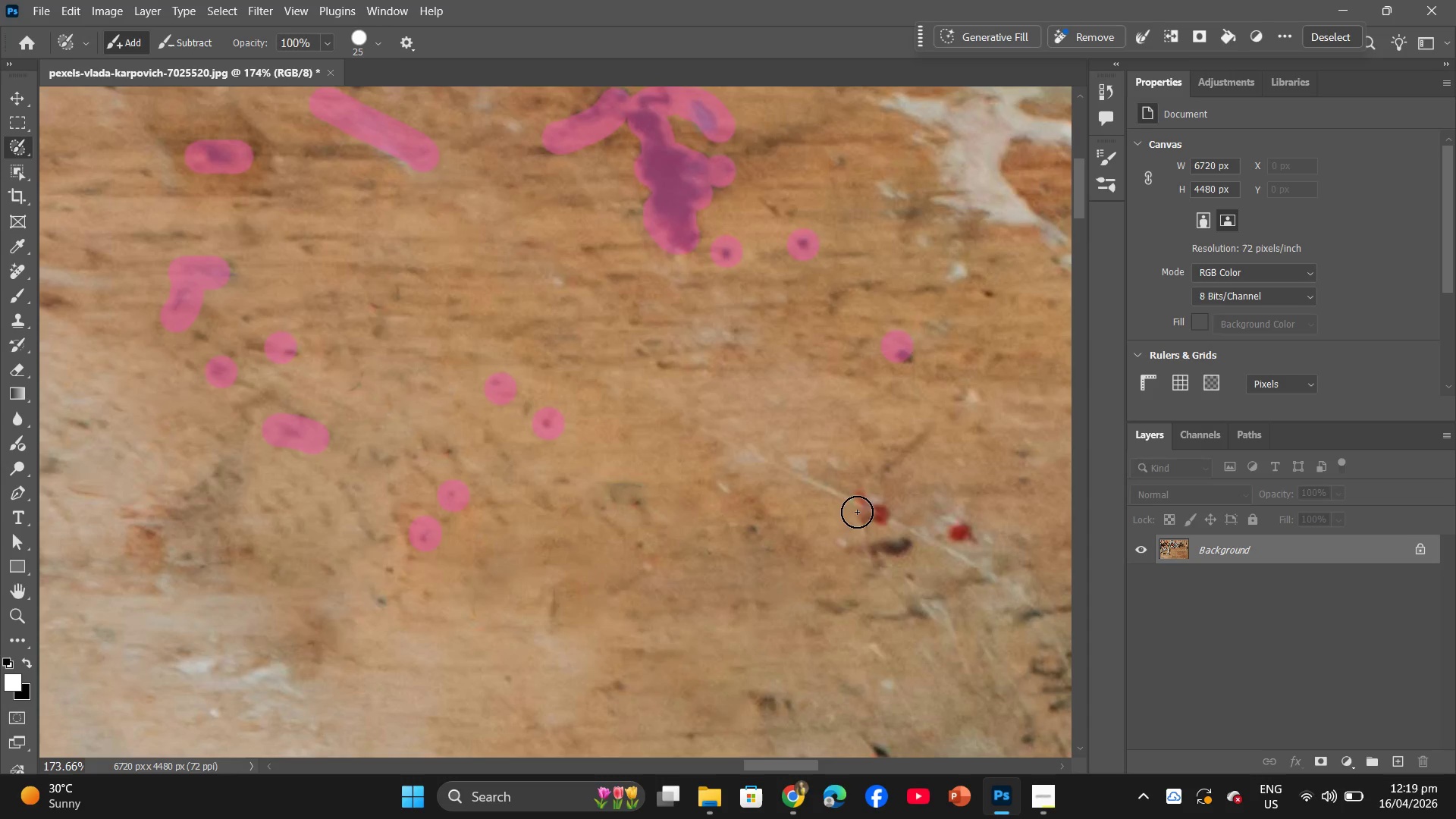 
left_click_drag(start_coordinate=[862, 502], to_coordinate=[904, 544])
 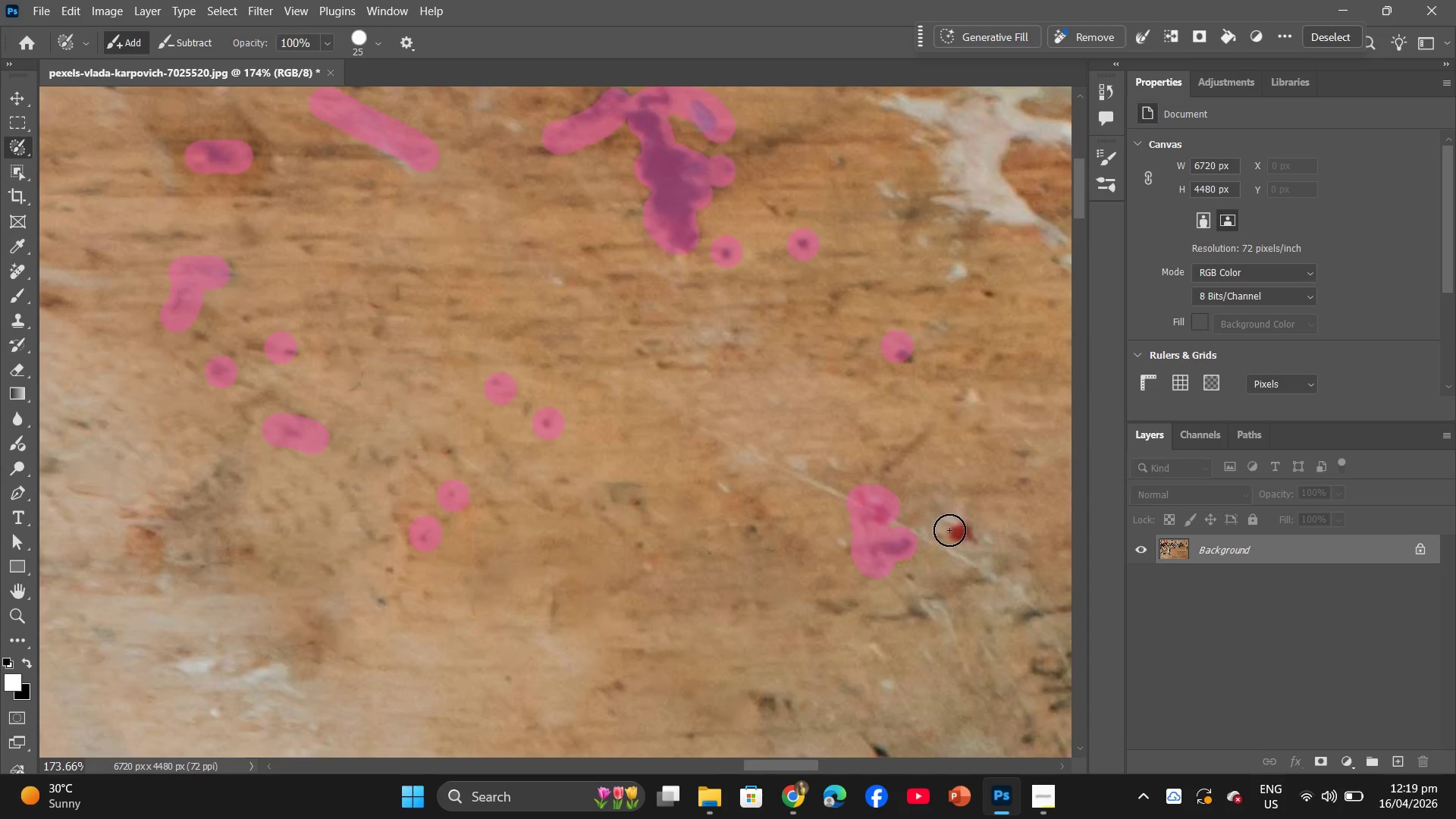 
left_click_drag(start_coordinate=[949, 530], to_coordinate=[988, 539])
 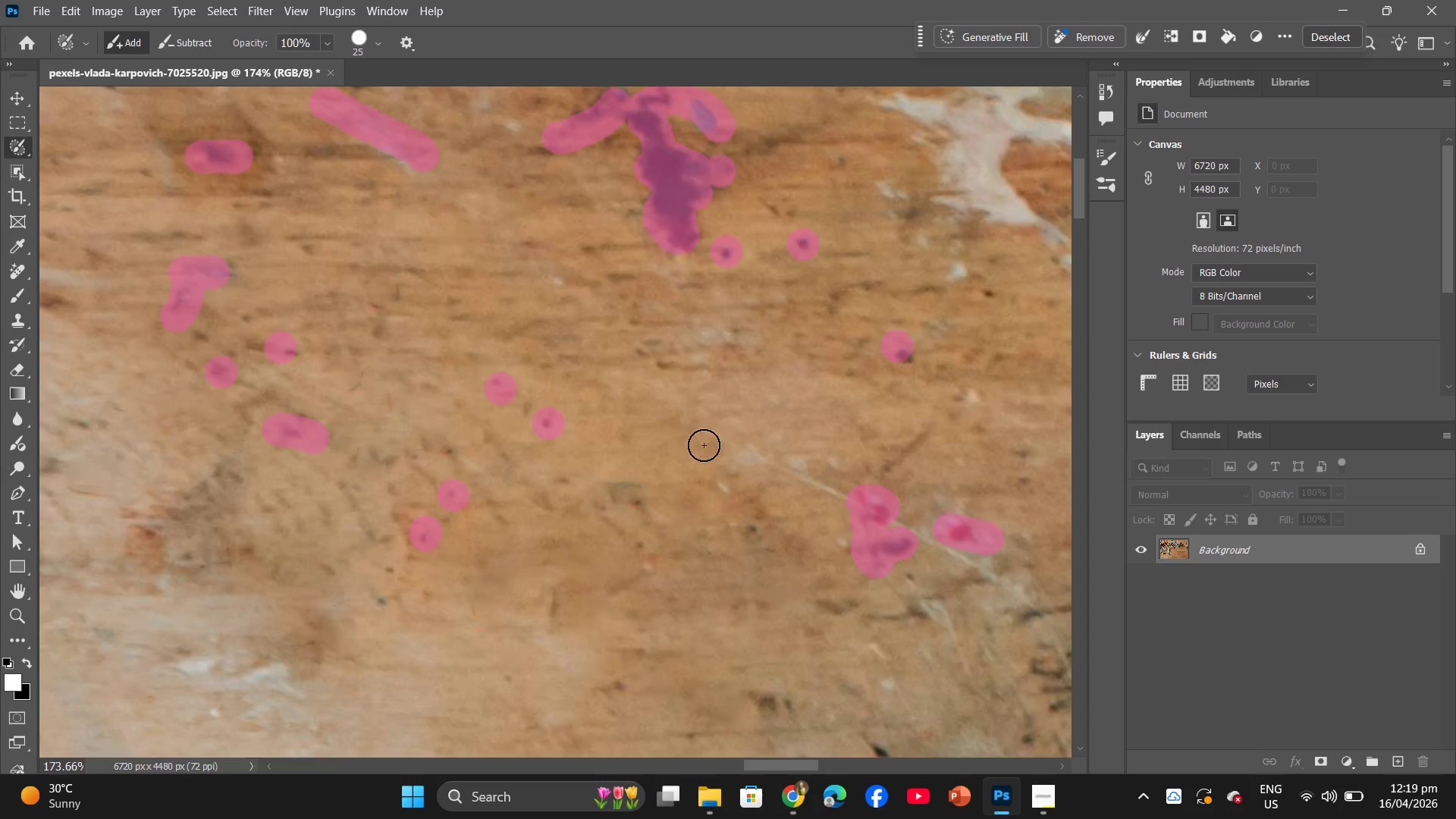 
left_click_drag(start_coordinate=[715, 445], to_coordinate=[1075, 642])
 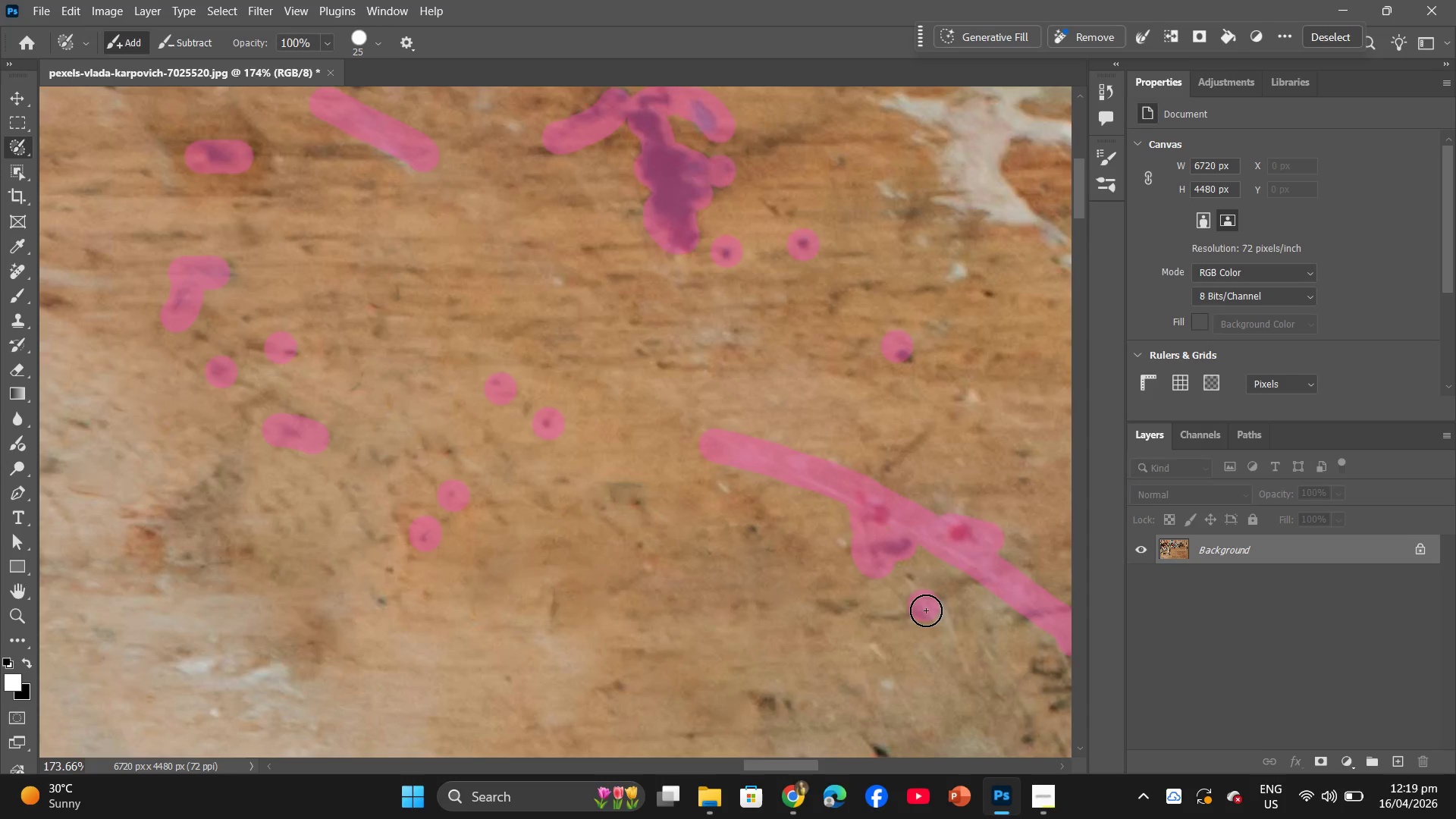 
left_click_drag(start_coordinate=[924, 606], to_coordinate=[971, 655])
 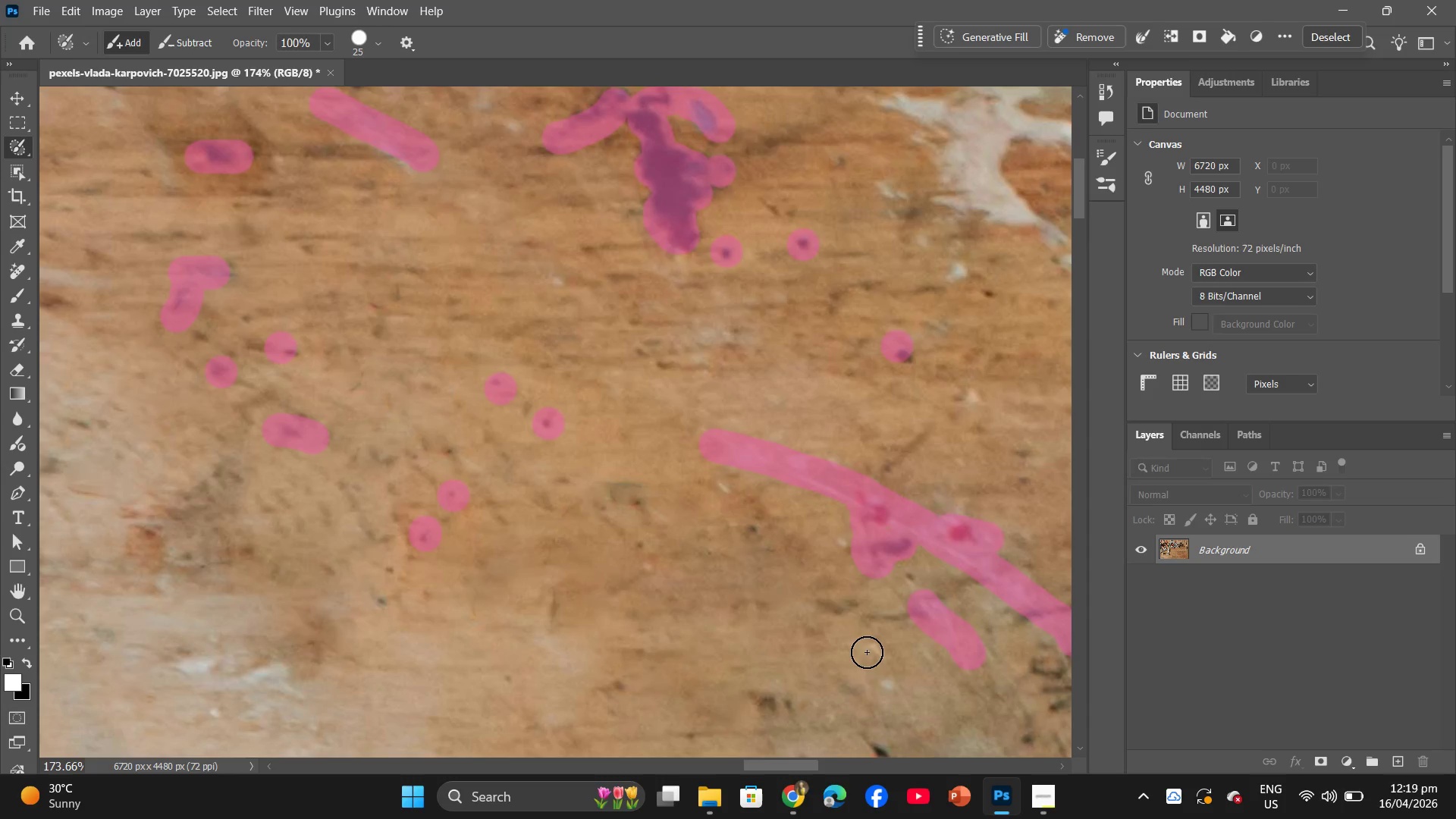 
left_click_drag(start_coordinate=[869, 652], to_coordinate=[921, 702])
 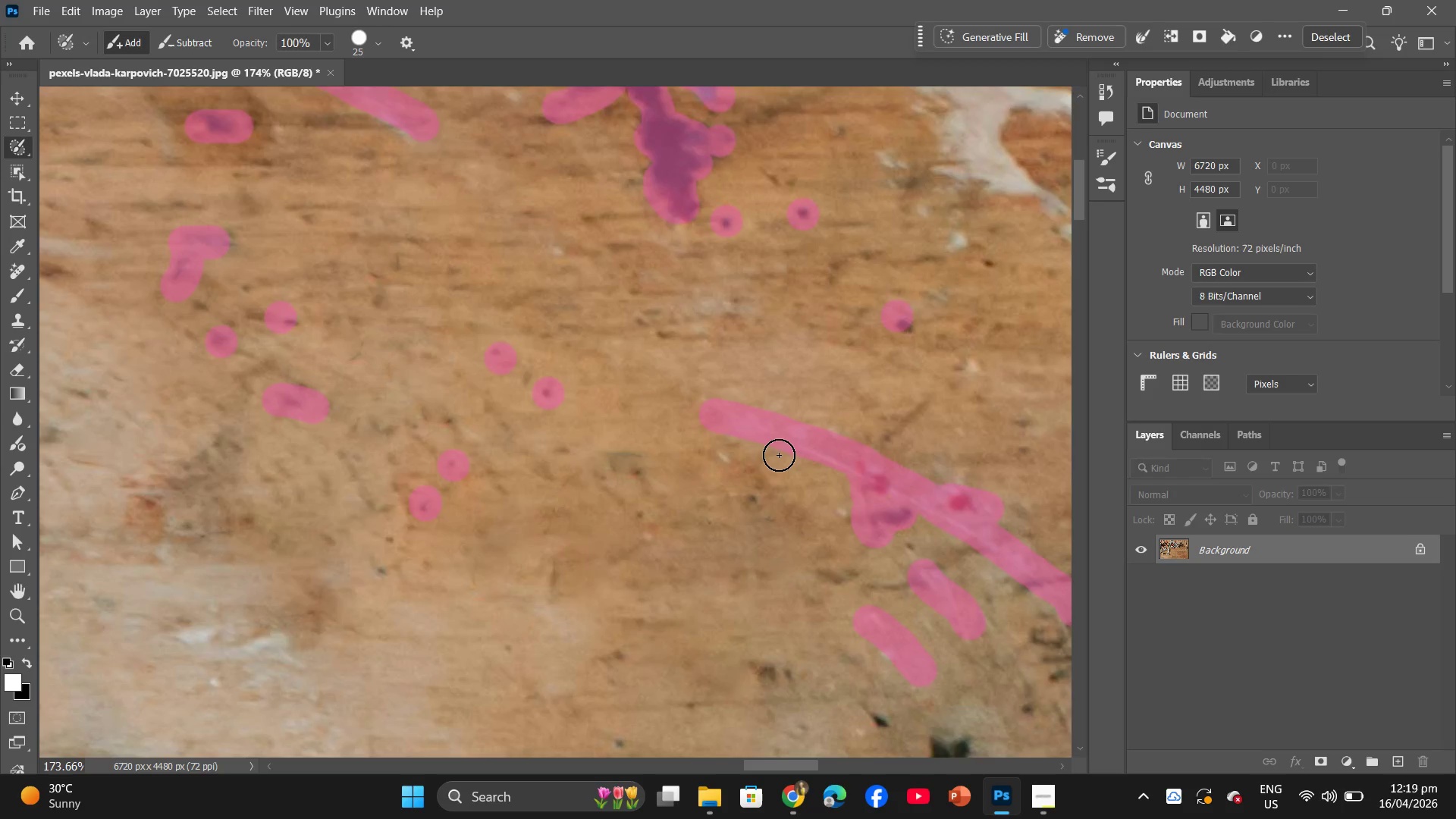 
hold_key(key=AltLeft, duration=0.72)
scroll: coordinate [615, 513], scroll_direction: down, amount: 17.0
 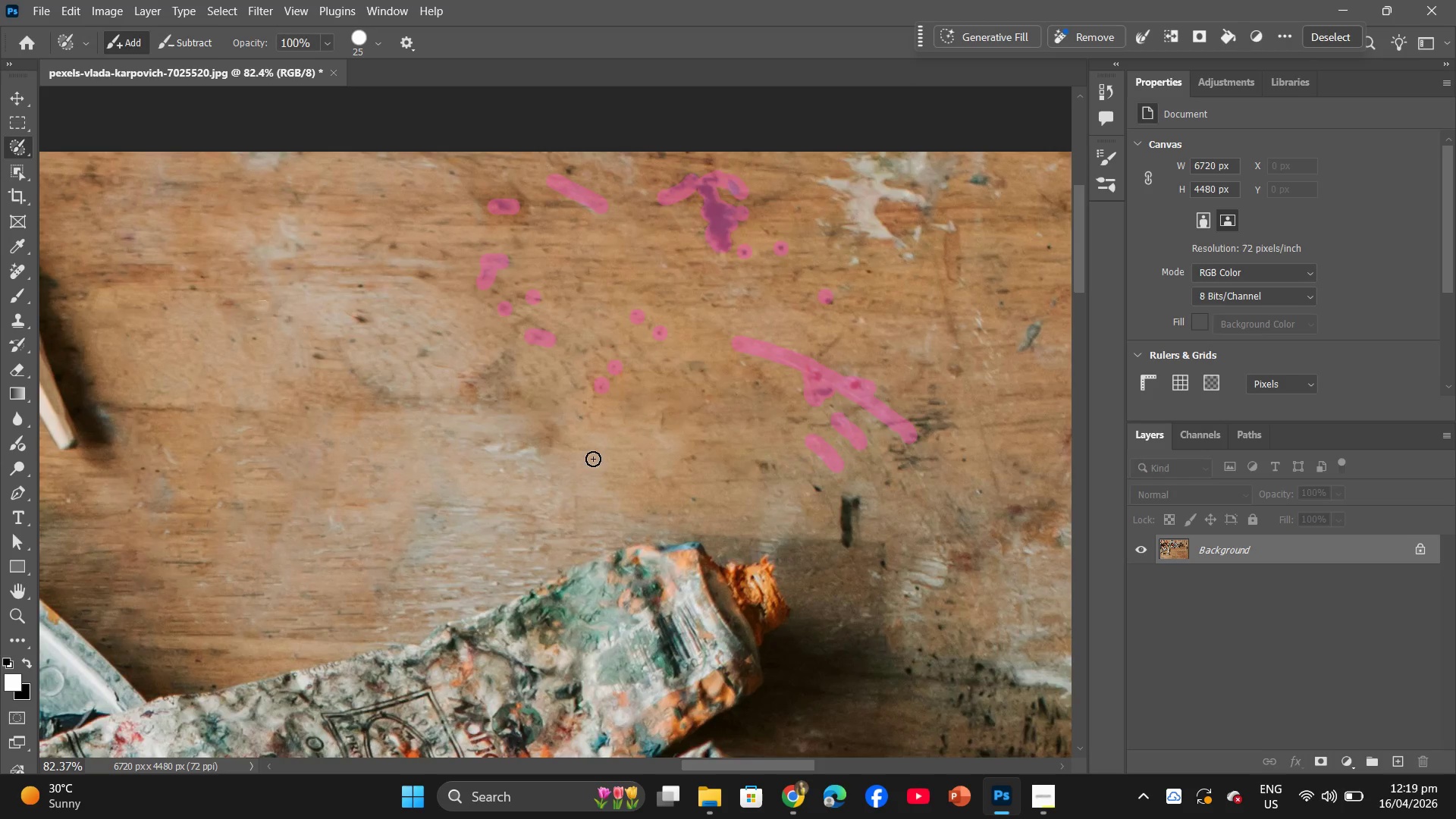 
hold_key(key=AltLeft, duration=2.98)
scroll: coordinate [591, 441], scroll_direction: down, amount: 17.0
 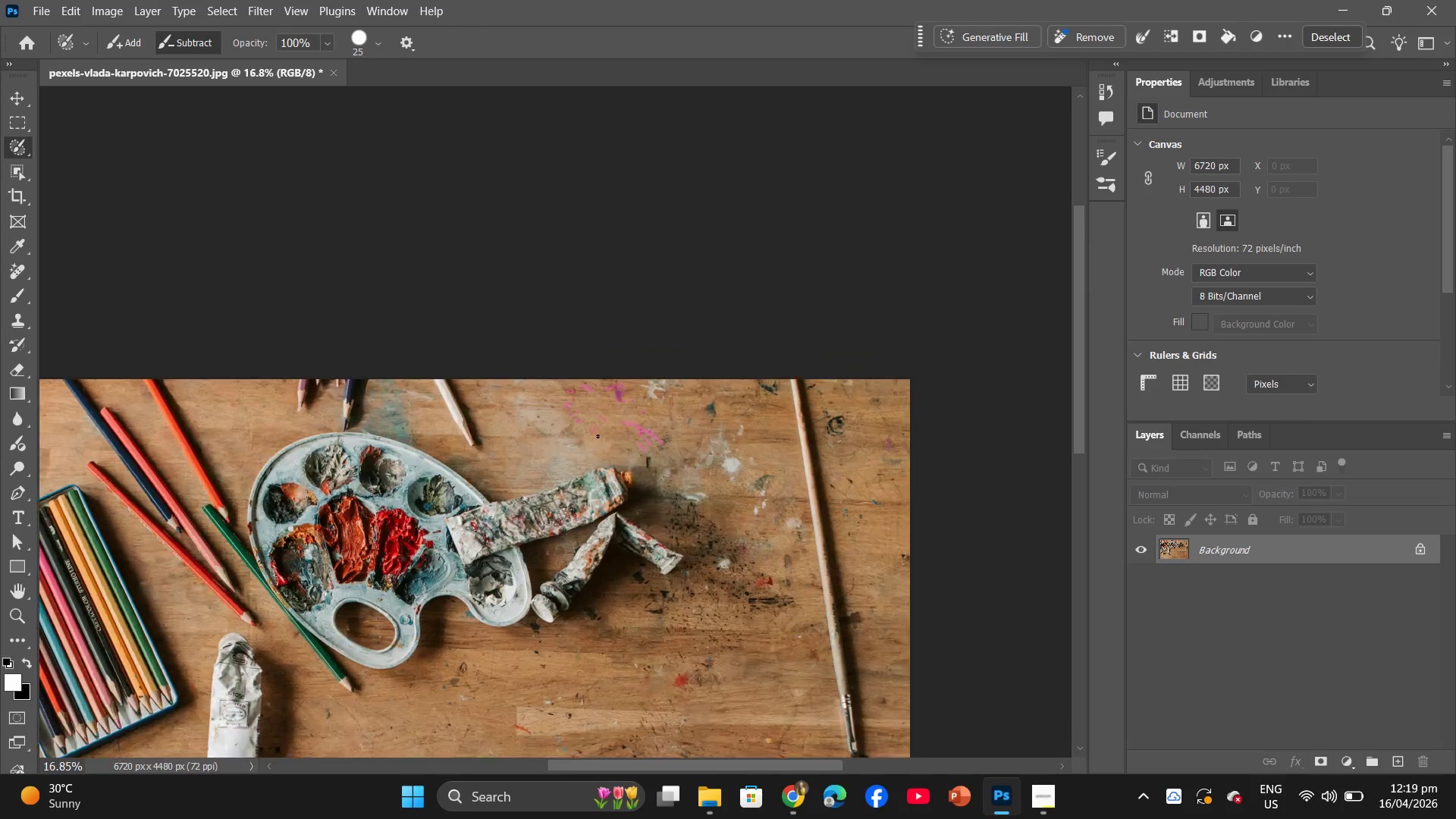 
scroll: coordinate [528, 408], scroll_direction: up, amount: 20.0
 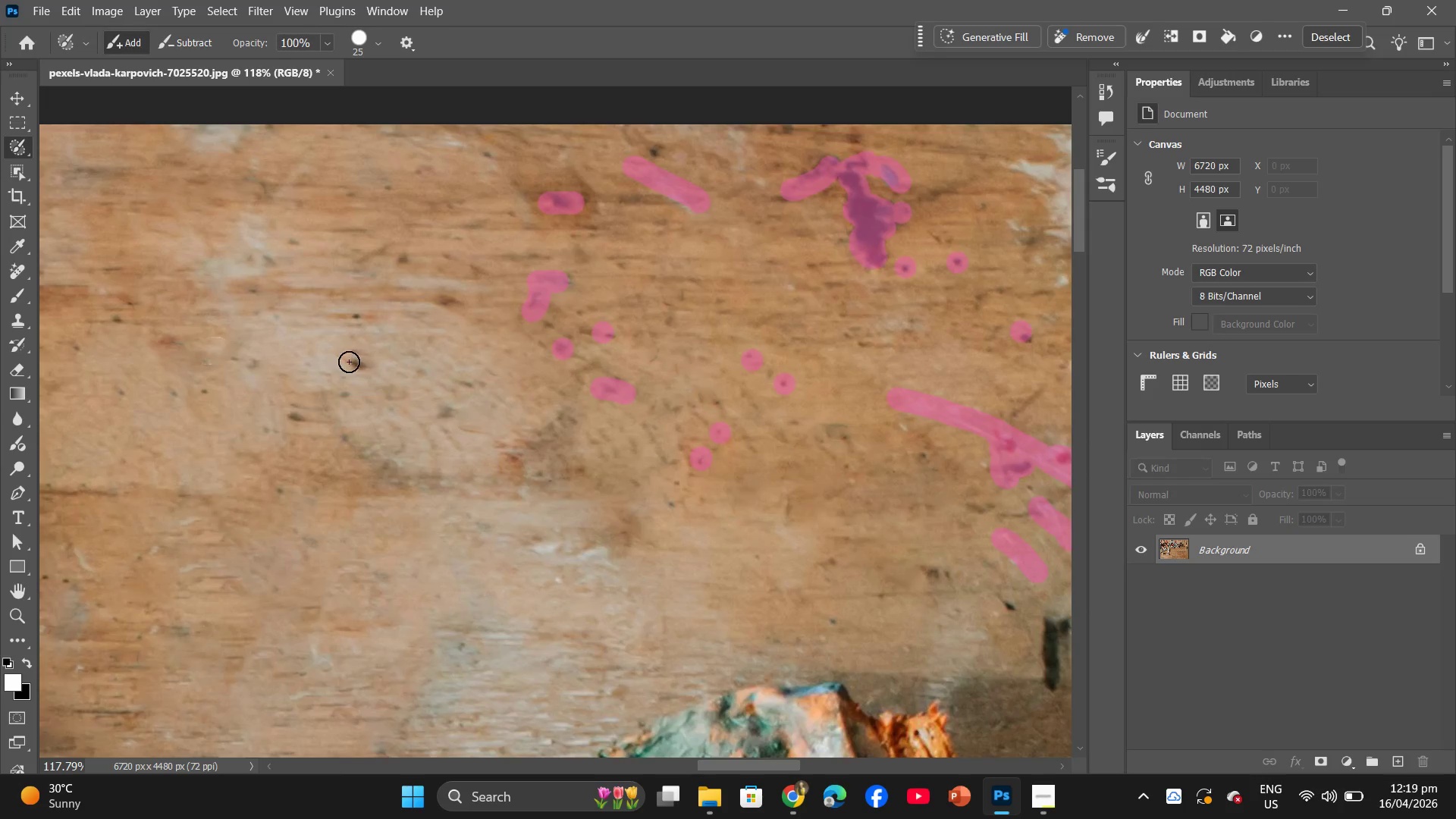 
left_click_drag(start_coordinate=[349, 362], to_coordinate=[366, 368])
 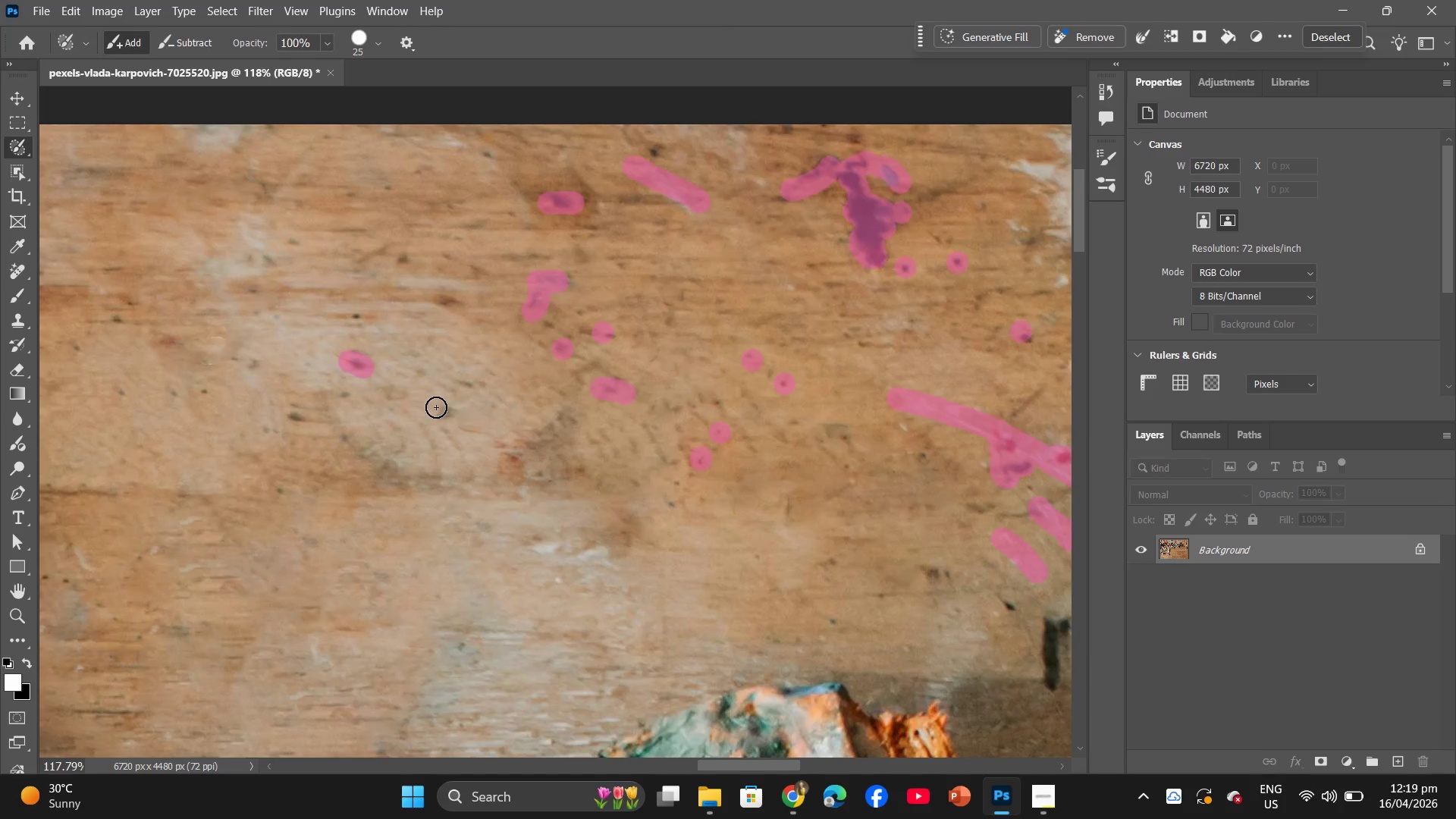 
left_click_drag(start_coordinate=[442, 408], to_coordinate=[457, 416])
 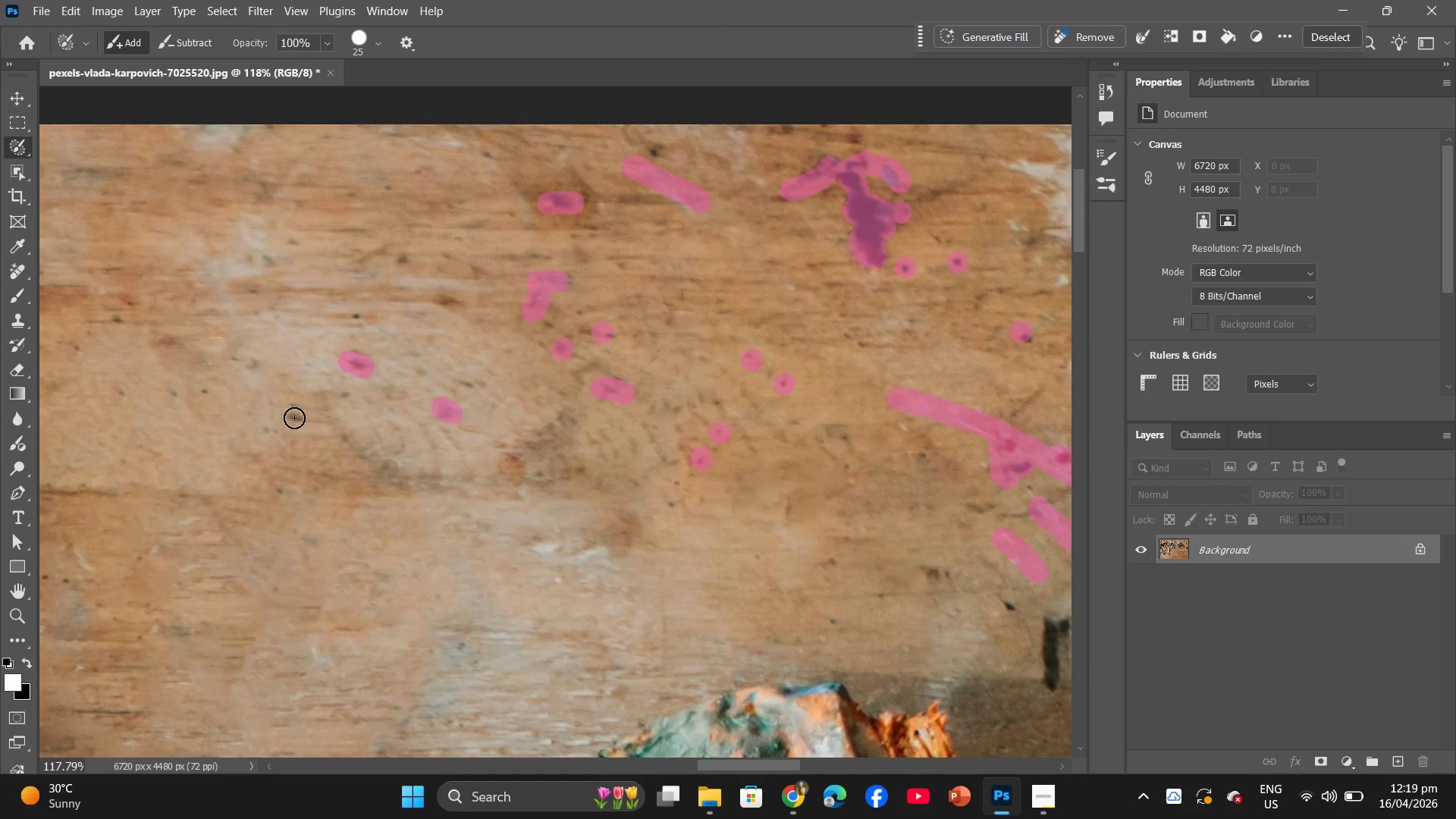 
left_click_drag(start_coordinate=[290, 416], to_coordinate=[315, 416])
 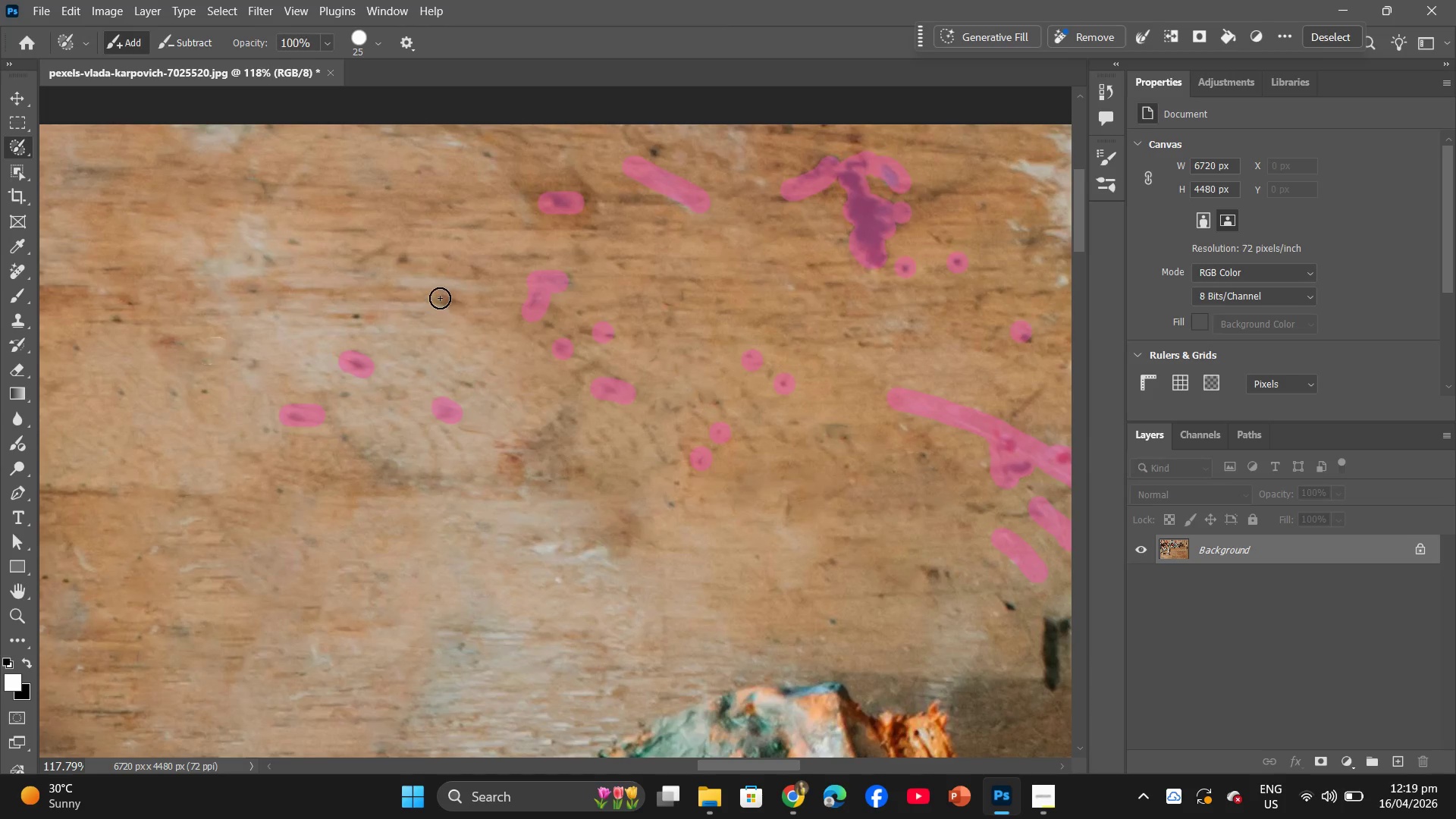 
left_click_drag(start_coordinate=[440, 298], to_coordinate=[488, 300])
 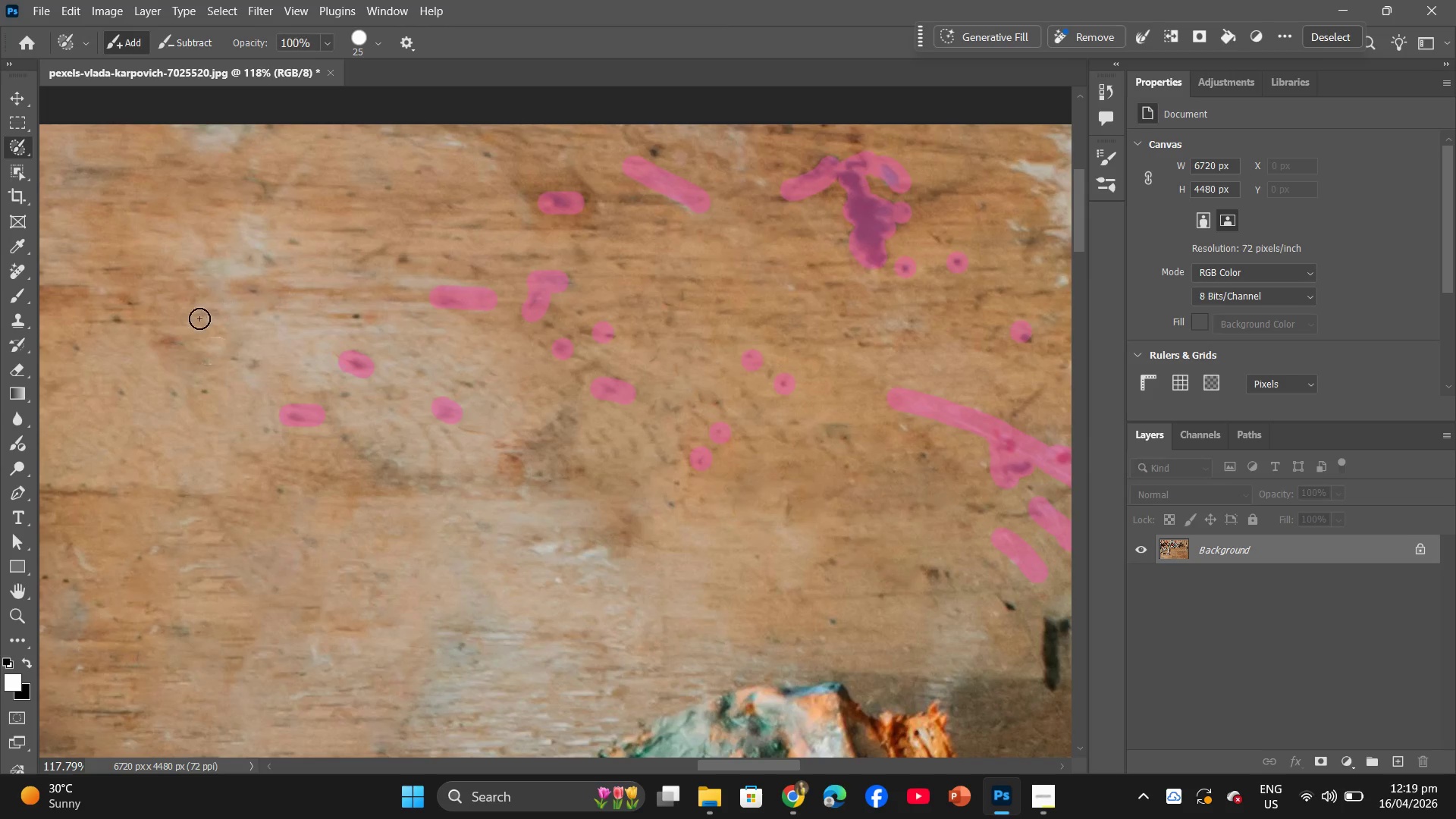 
scroll: coordinate [155, 320], scroll_direction: up, amount: 9.0
 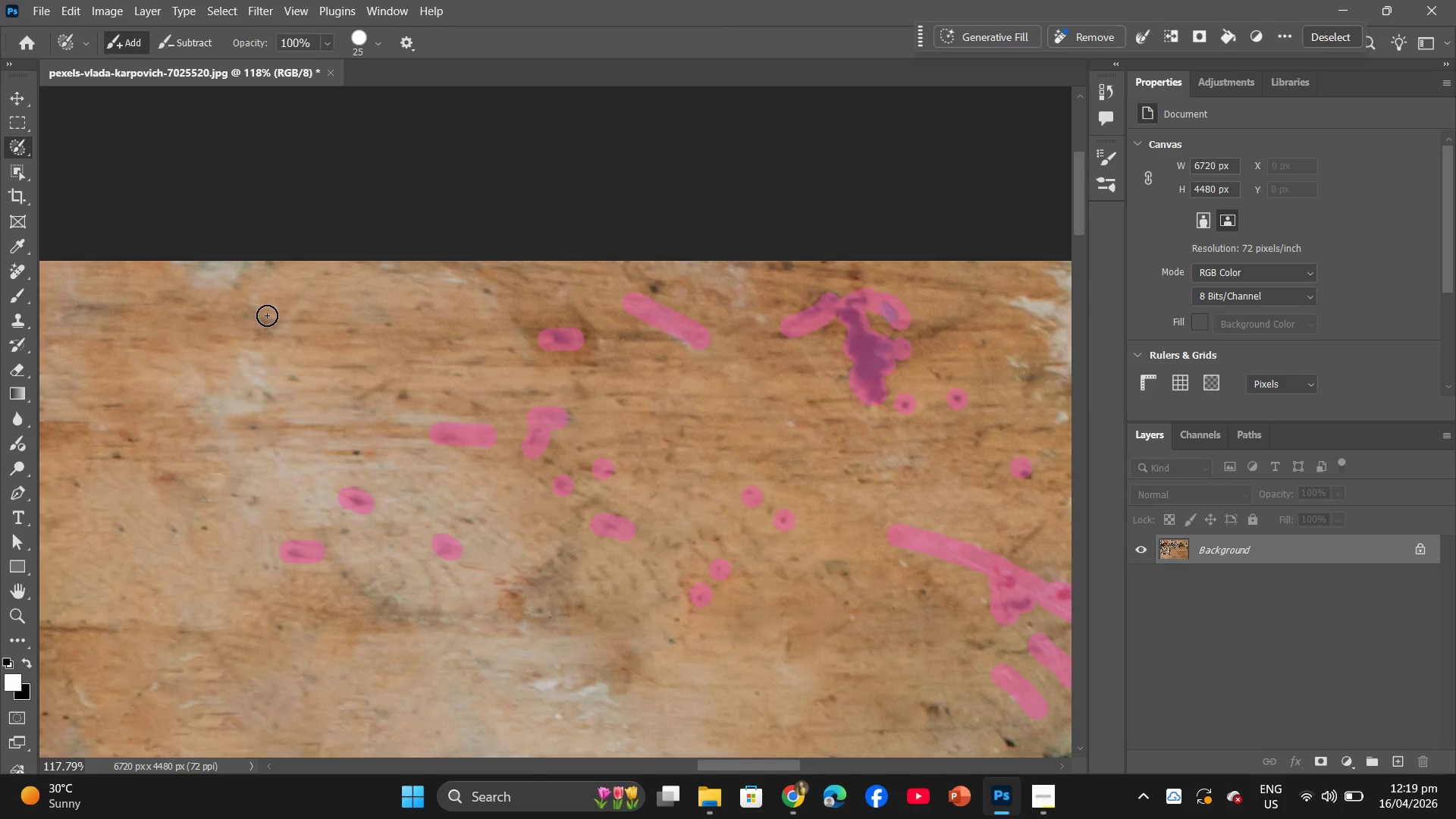 
left_click_drag(start_coordinate=[265, 318], to_coordinate=[287, 332])
 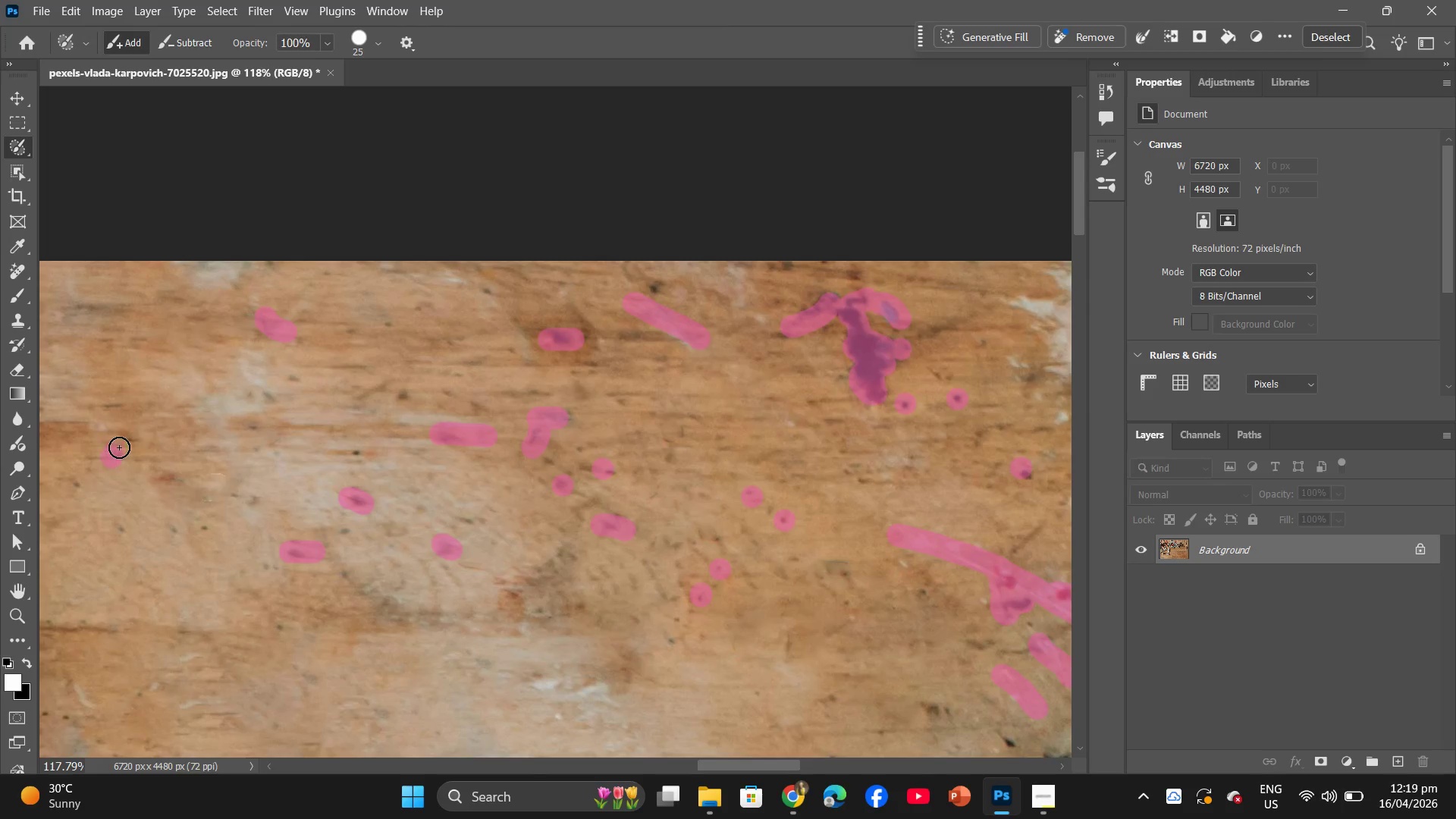 
left_click_drag(start_coordinate=[122, 441], to_coordinate=[140, 457])
 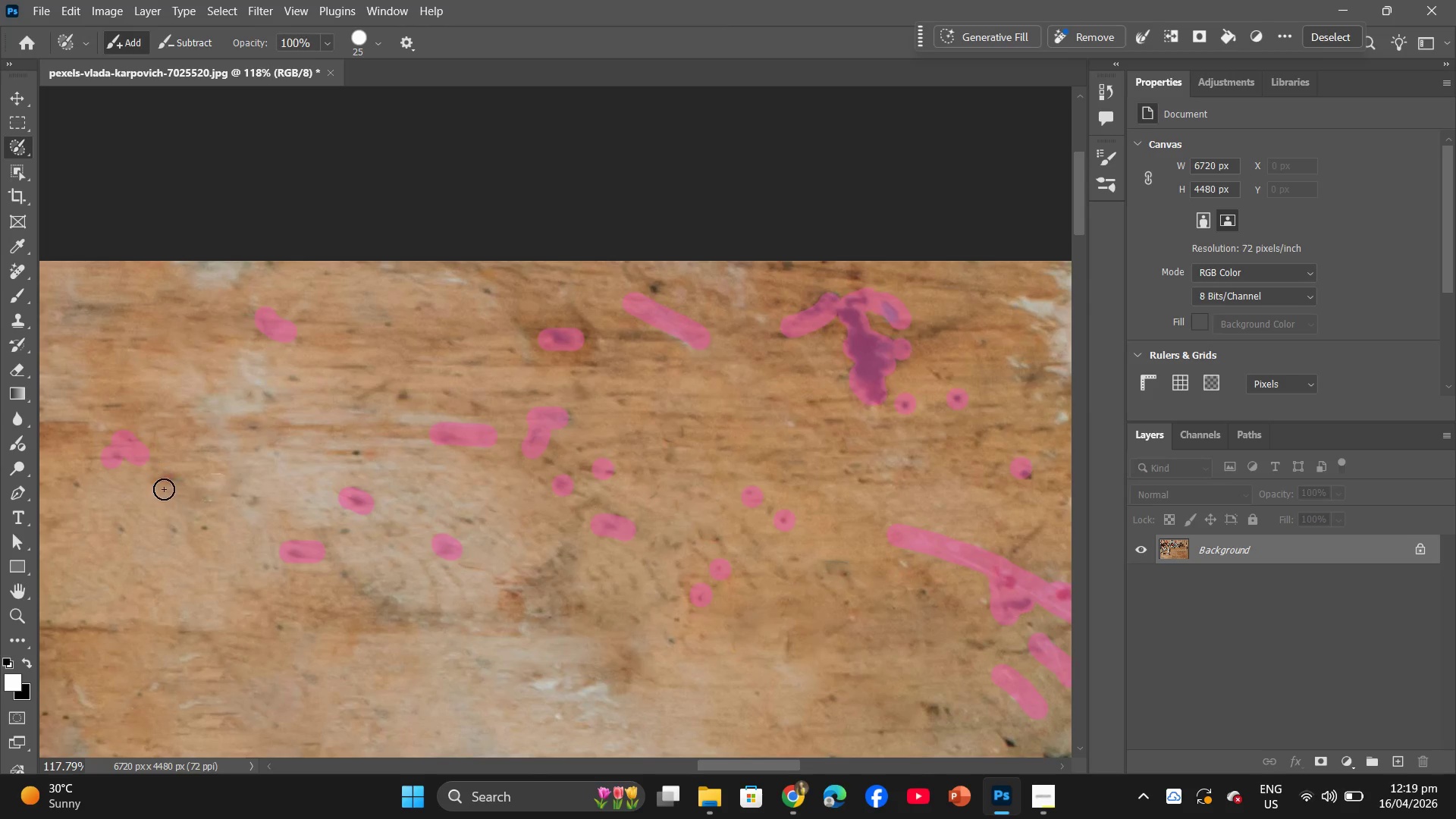 
left_click_drag(start_coordinate=[165, 491], to_coordinate=[196, 504])
 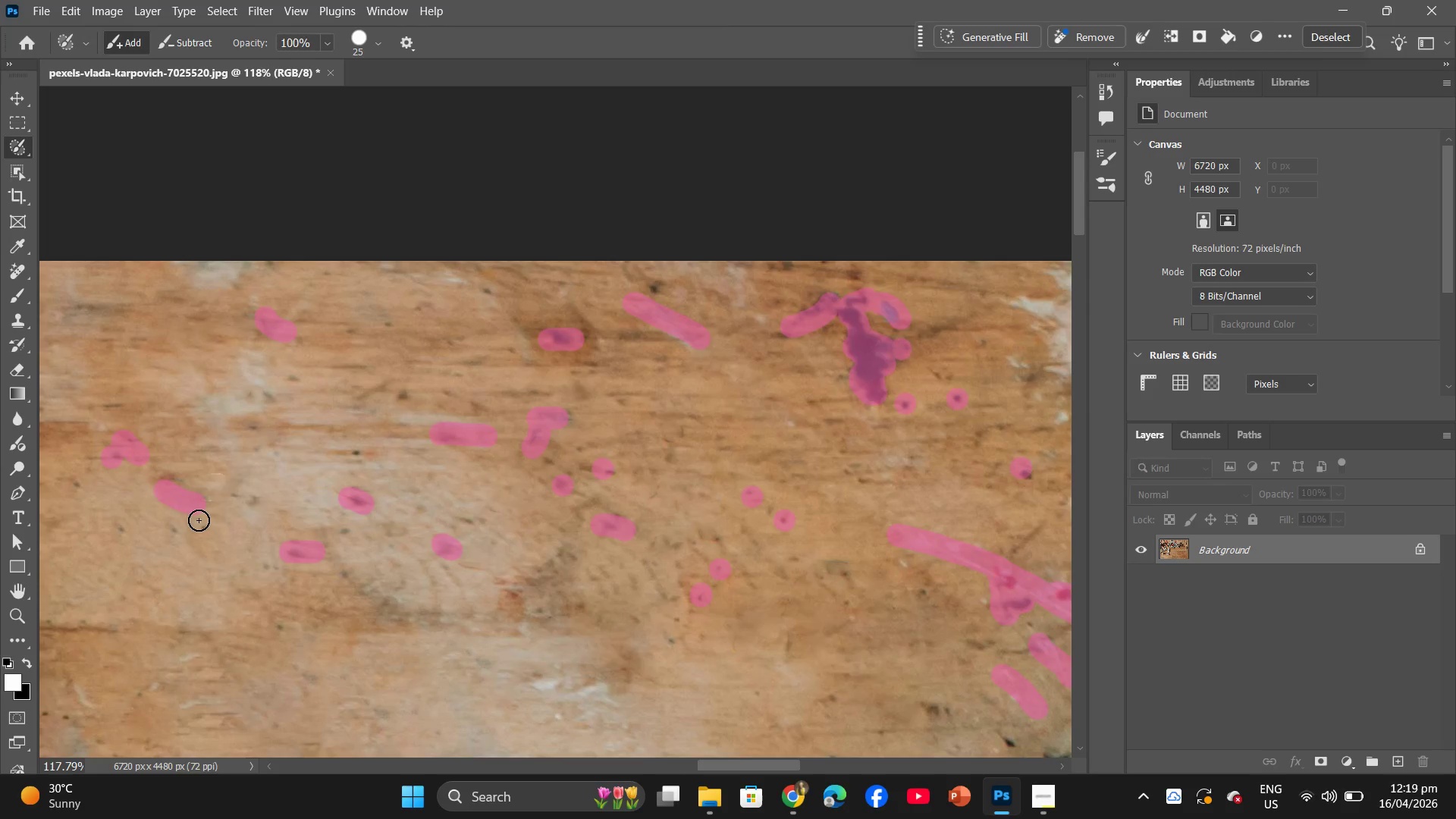 
left_click_drag(start_coordinate=[199, 522], to_coordinate=[199, 526])
 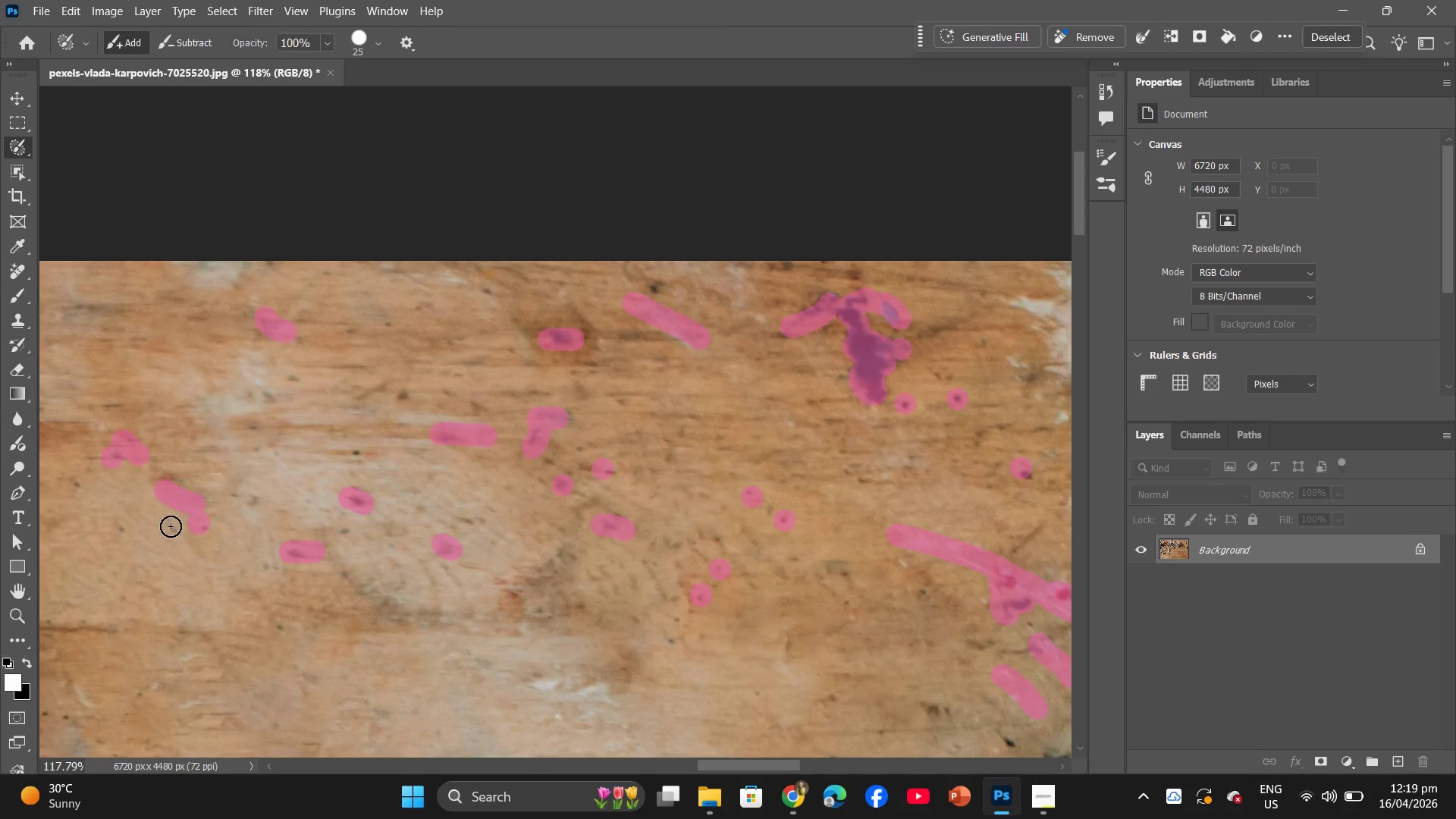 
left_click([171, 526])
 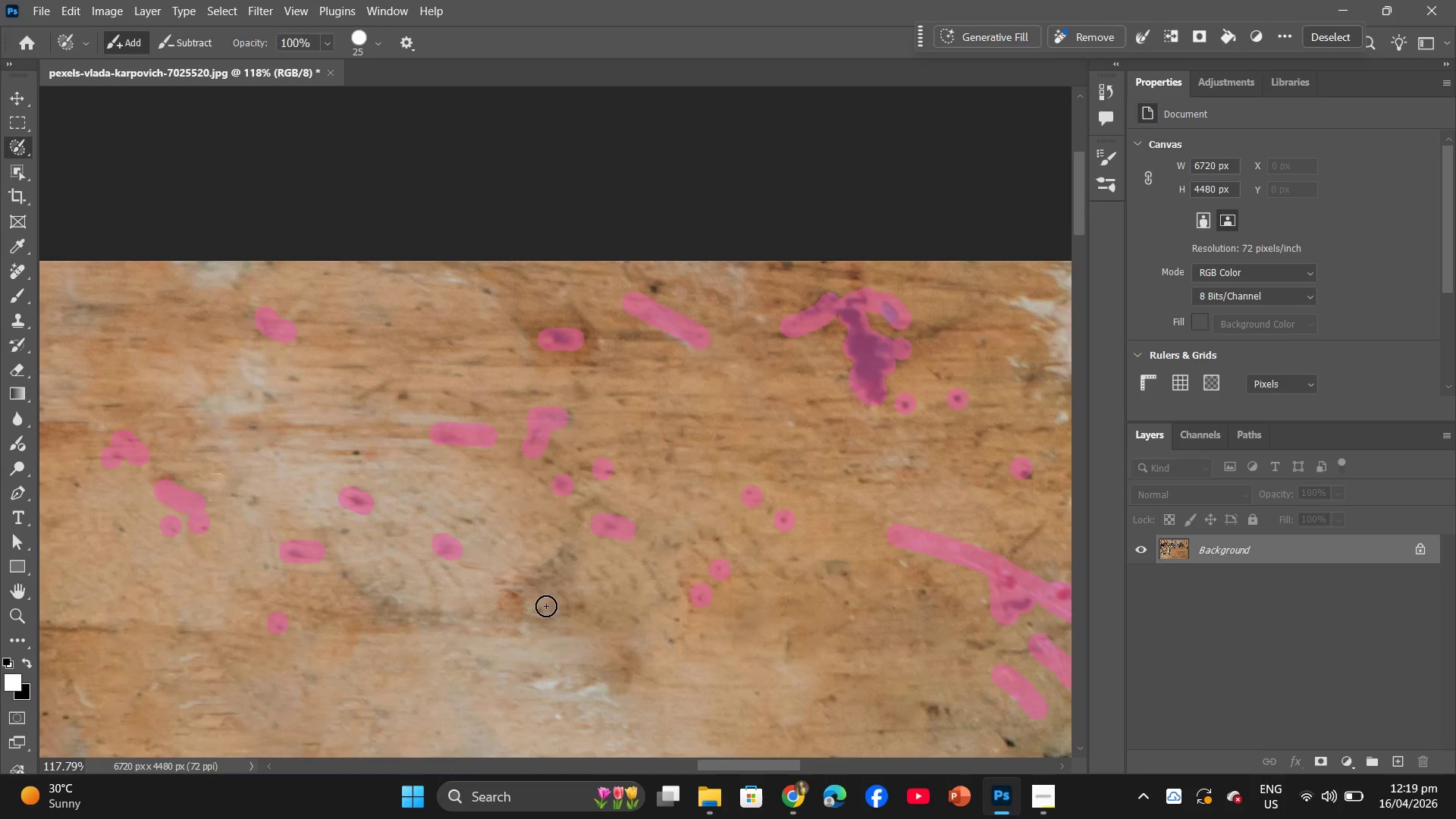 
scroll: coordinate [498, 538], scroll_direction: down, amount: 24.0
 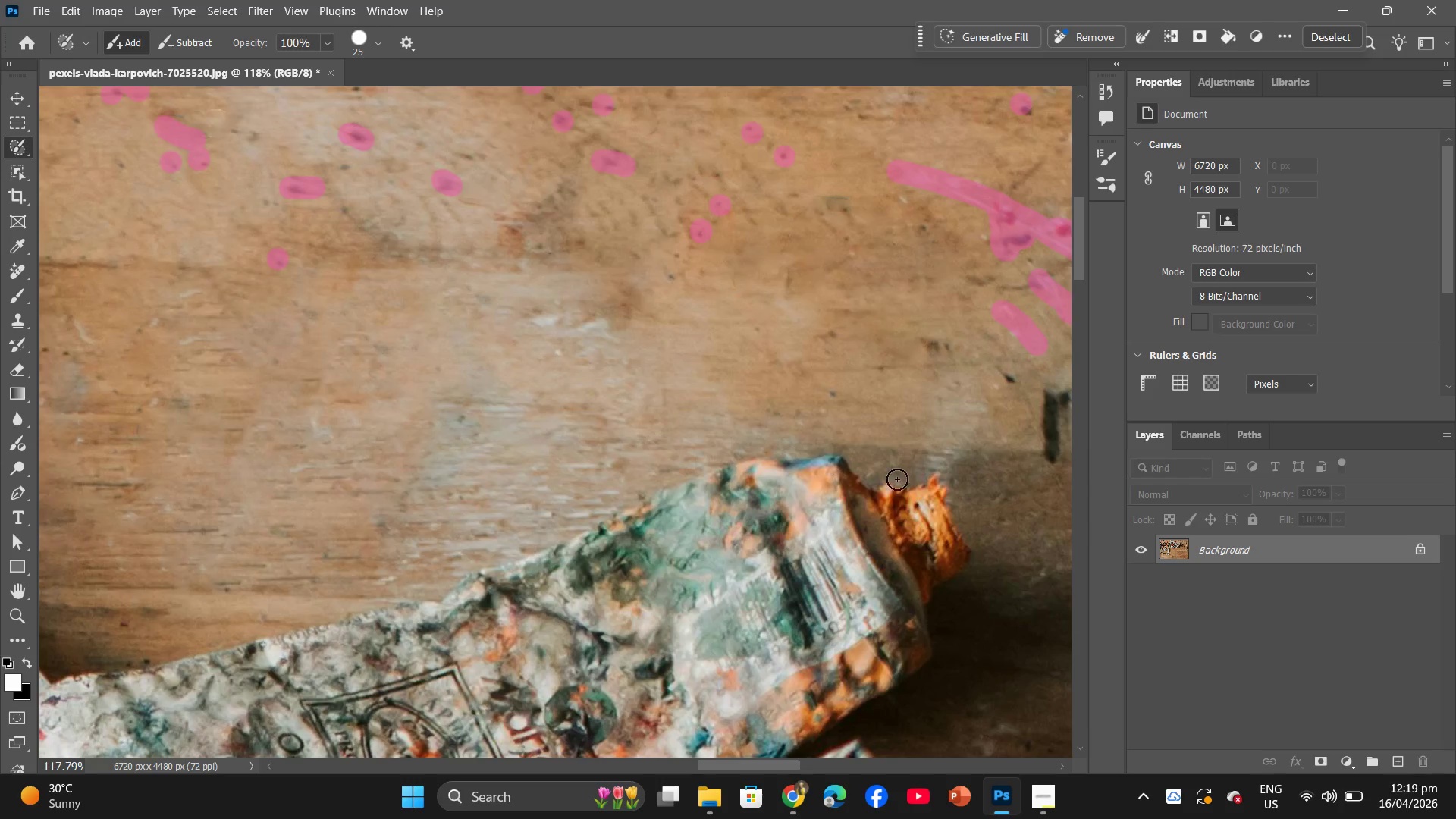 
hold_key(key=Space, duration=0.7)
 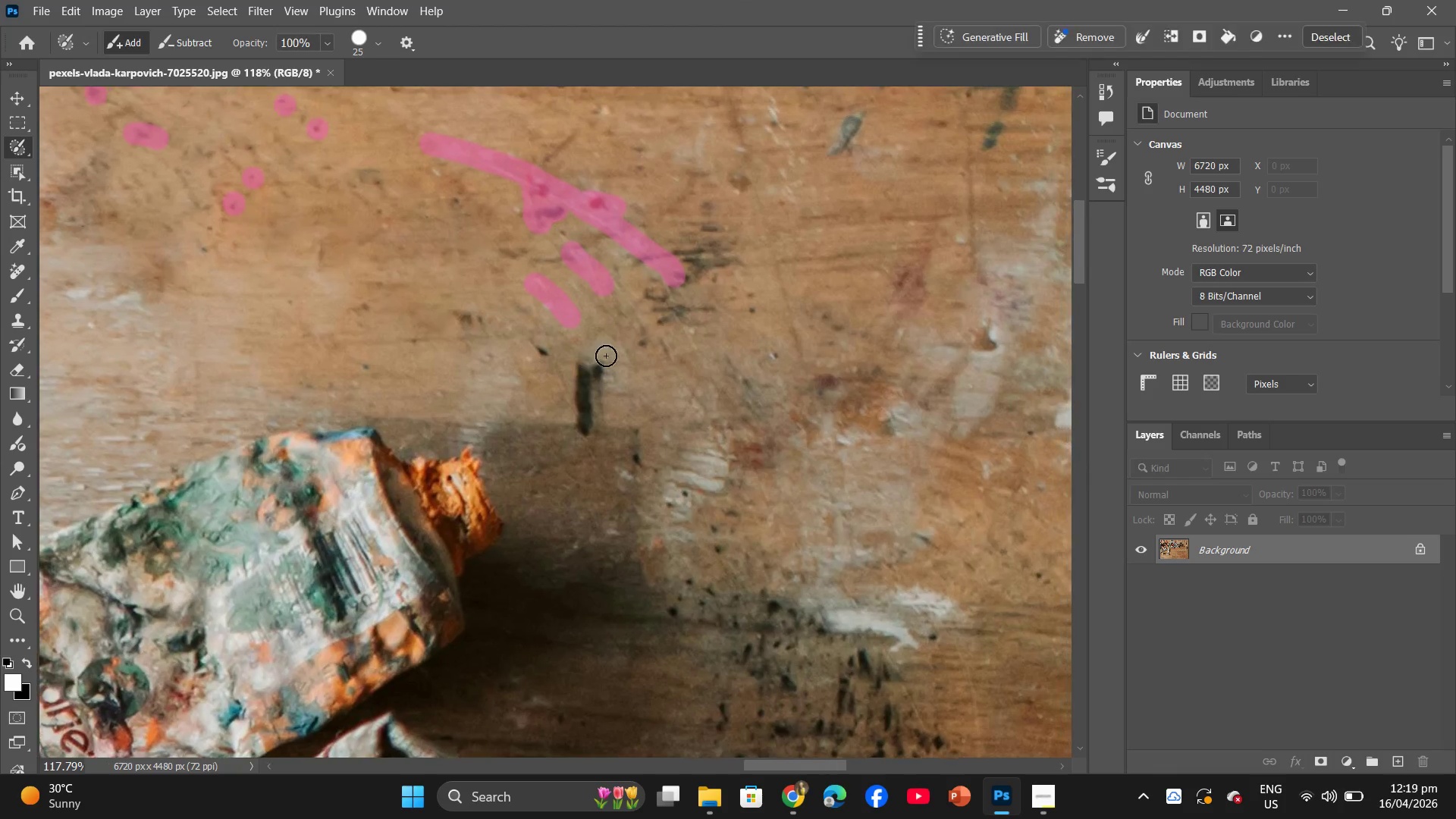 
left_click_drag(start_coordinate=[949, 488], to_coordinate=[616, 449])
 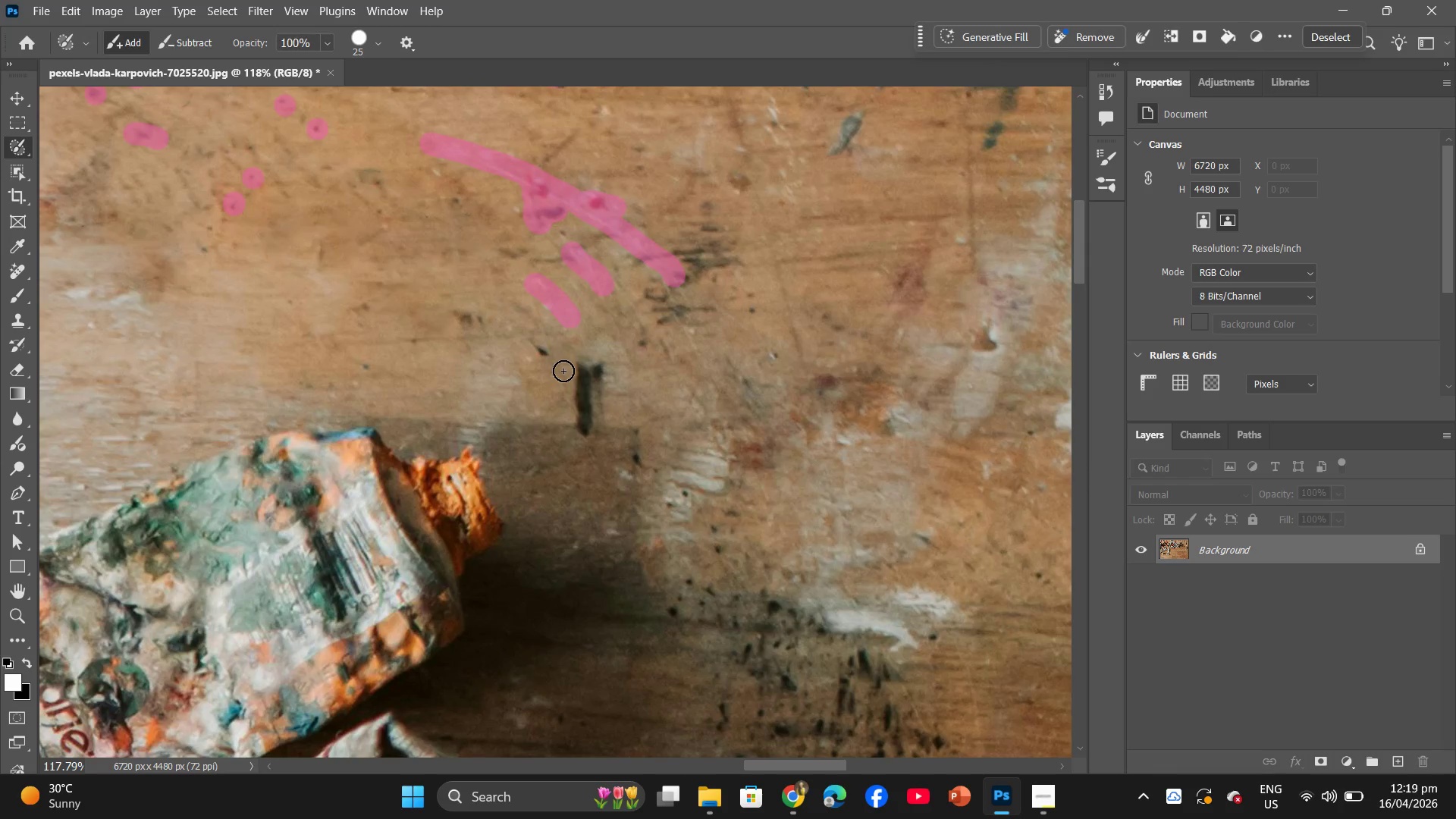 
left_click_drag(start_coordinate=[571, 369], to_coordinate=[588, 393])
 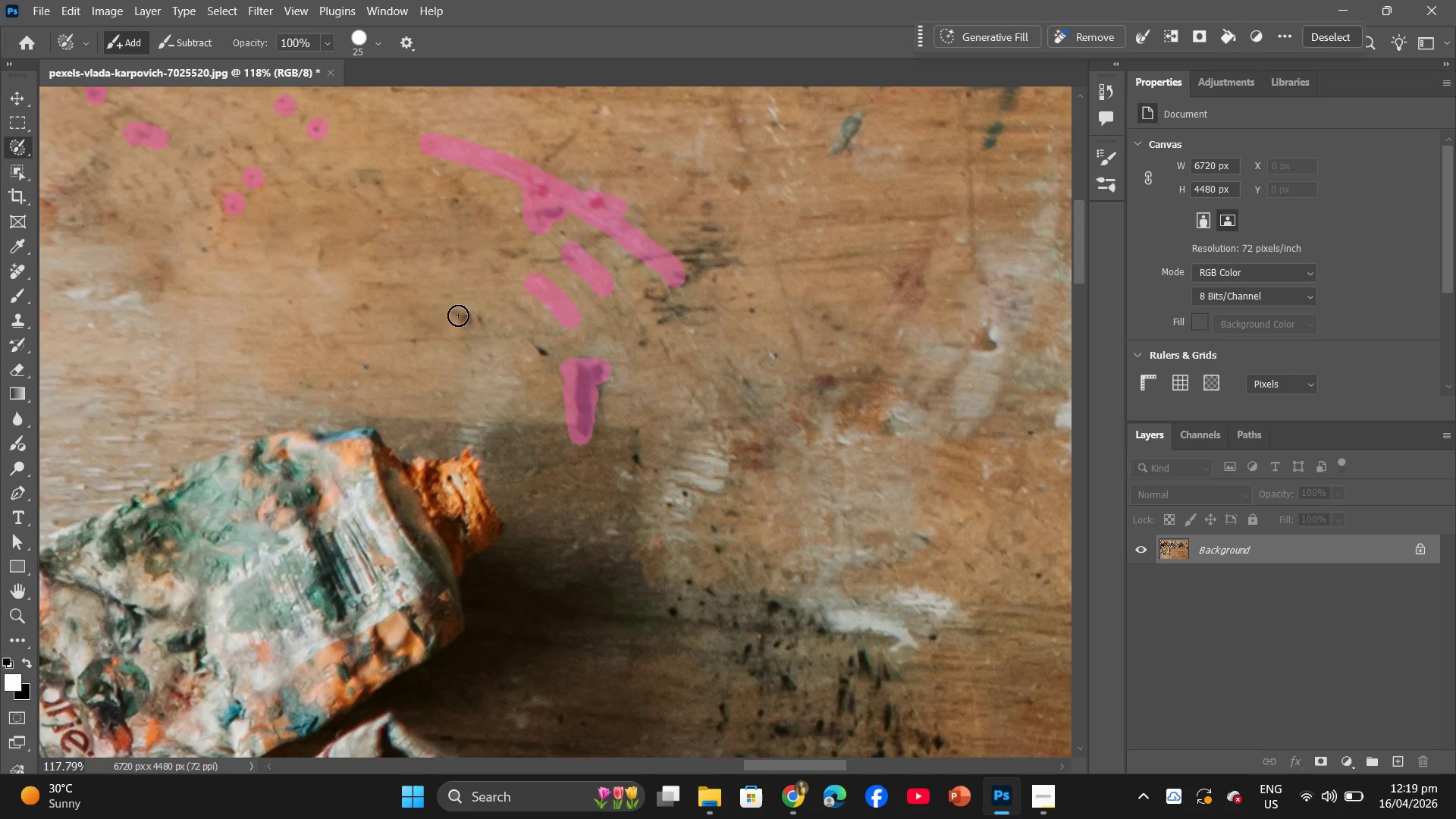 
left_click_drag(start_coordinate=[458, 315], to_coordinate=[490, 325])
 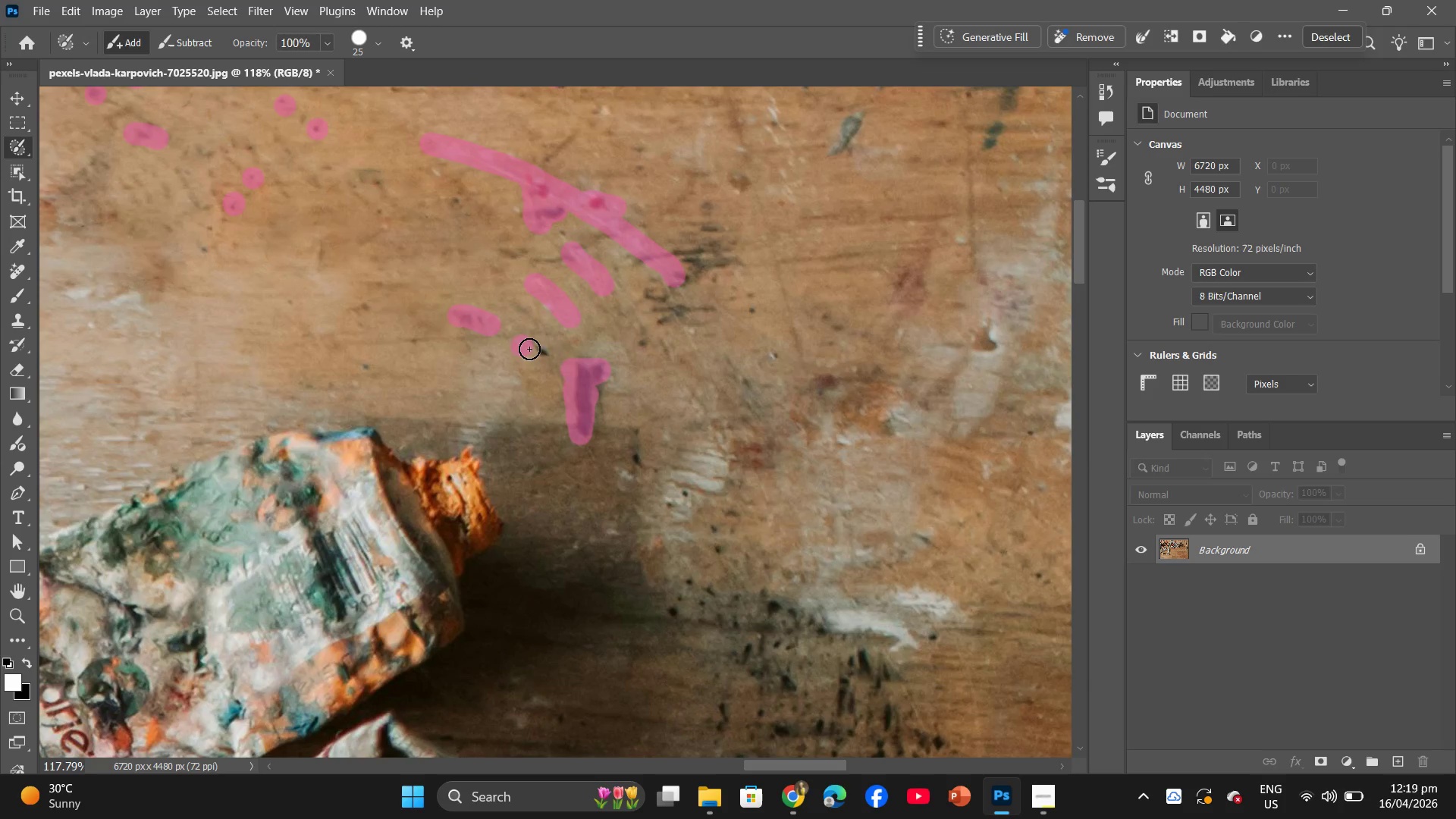 
left_click_drag(start_coordinate=[522, 346], to_coordinate=[560, 358])
 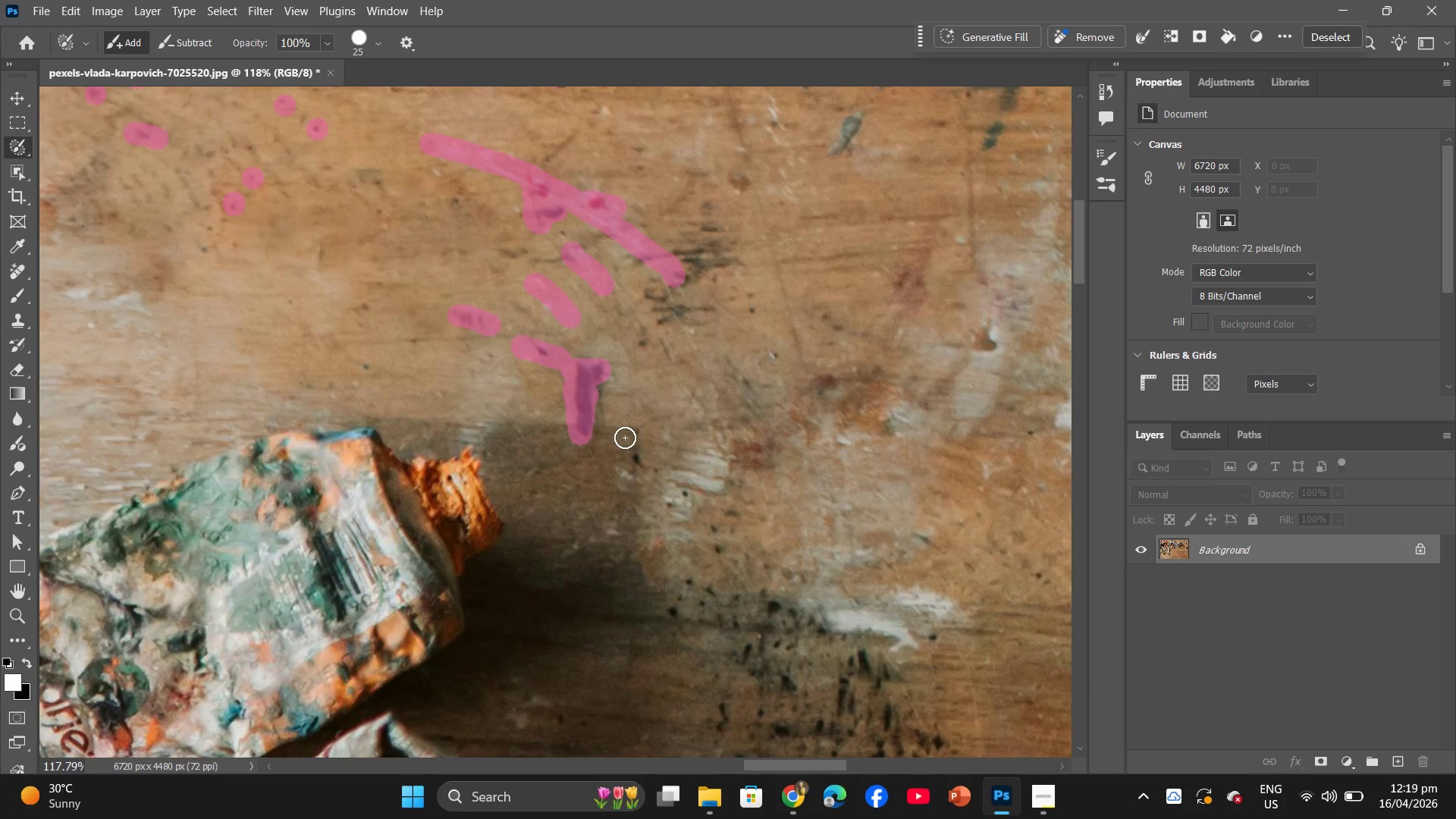 
left_click_drag(start_coordinate=[624, 437], to_coordinate=[664, 466])
 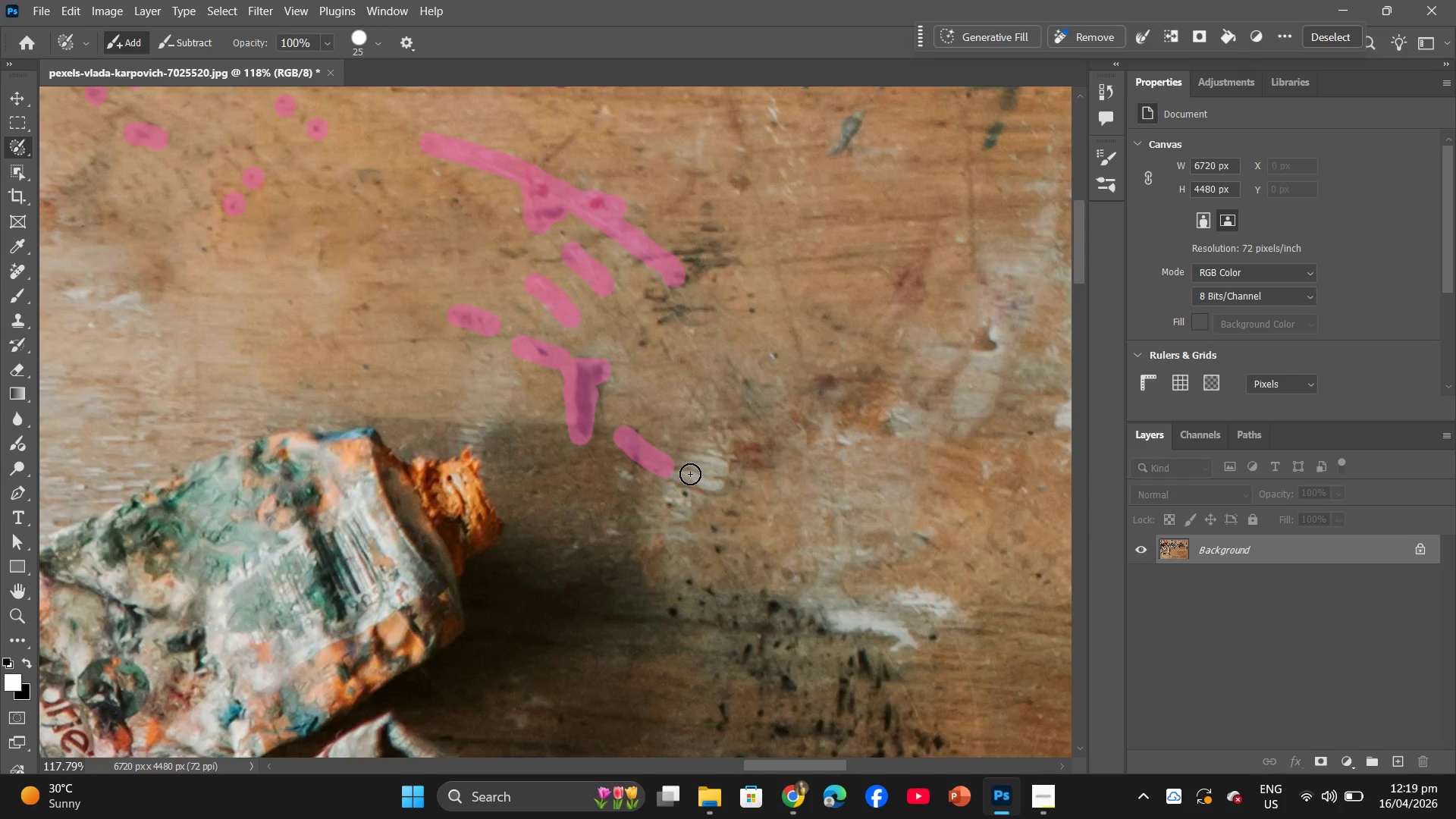 
left_click_drag(start_coordinate=[690, 474], to_coordinate=[748, 486])
 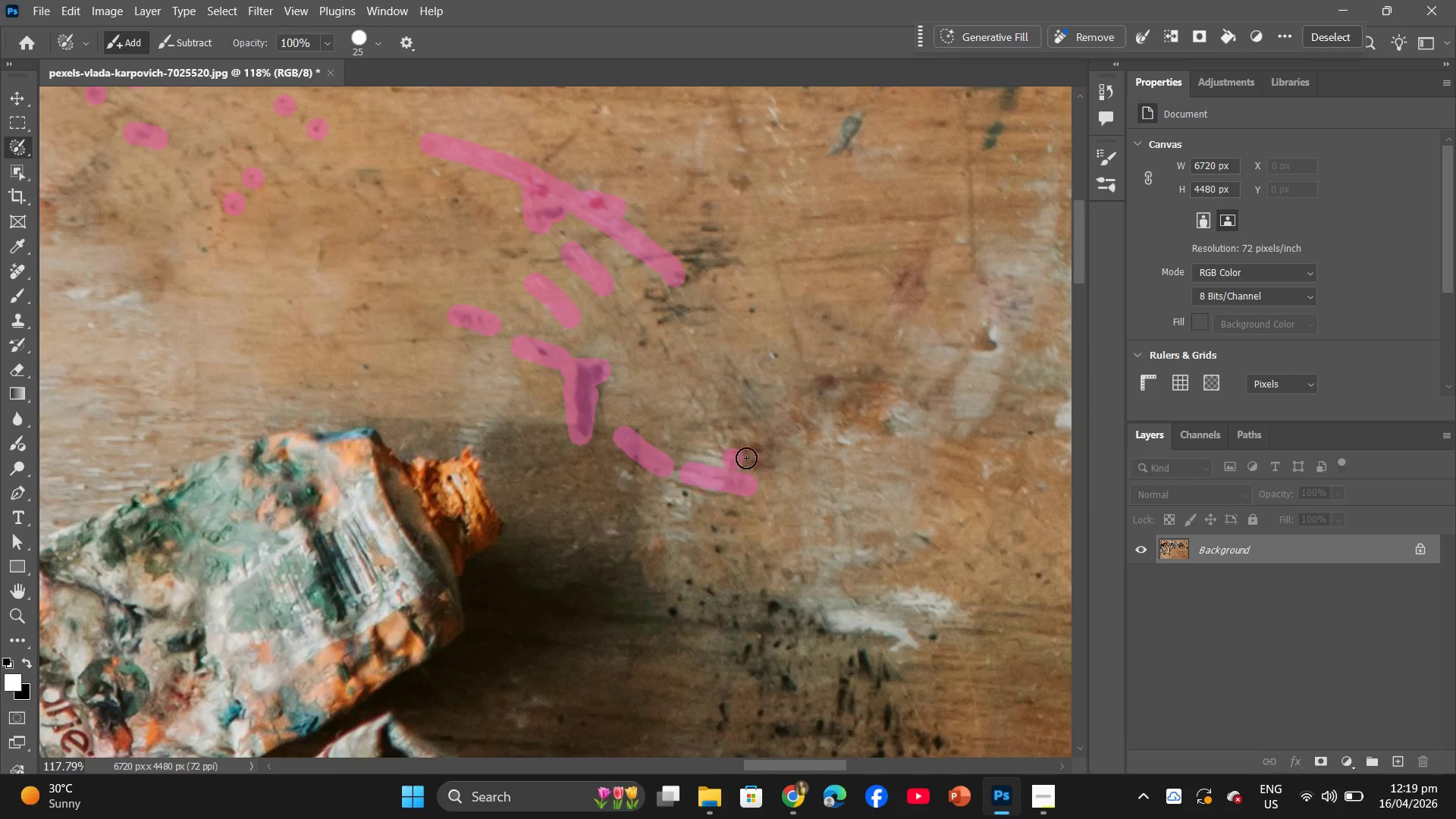 
left_click_drag(start_coordinate=[733, 459], to_coordinate=[777, 456])
 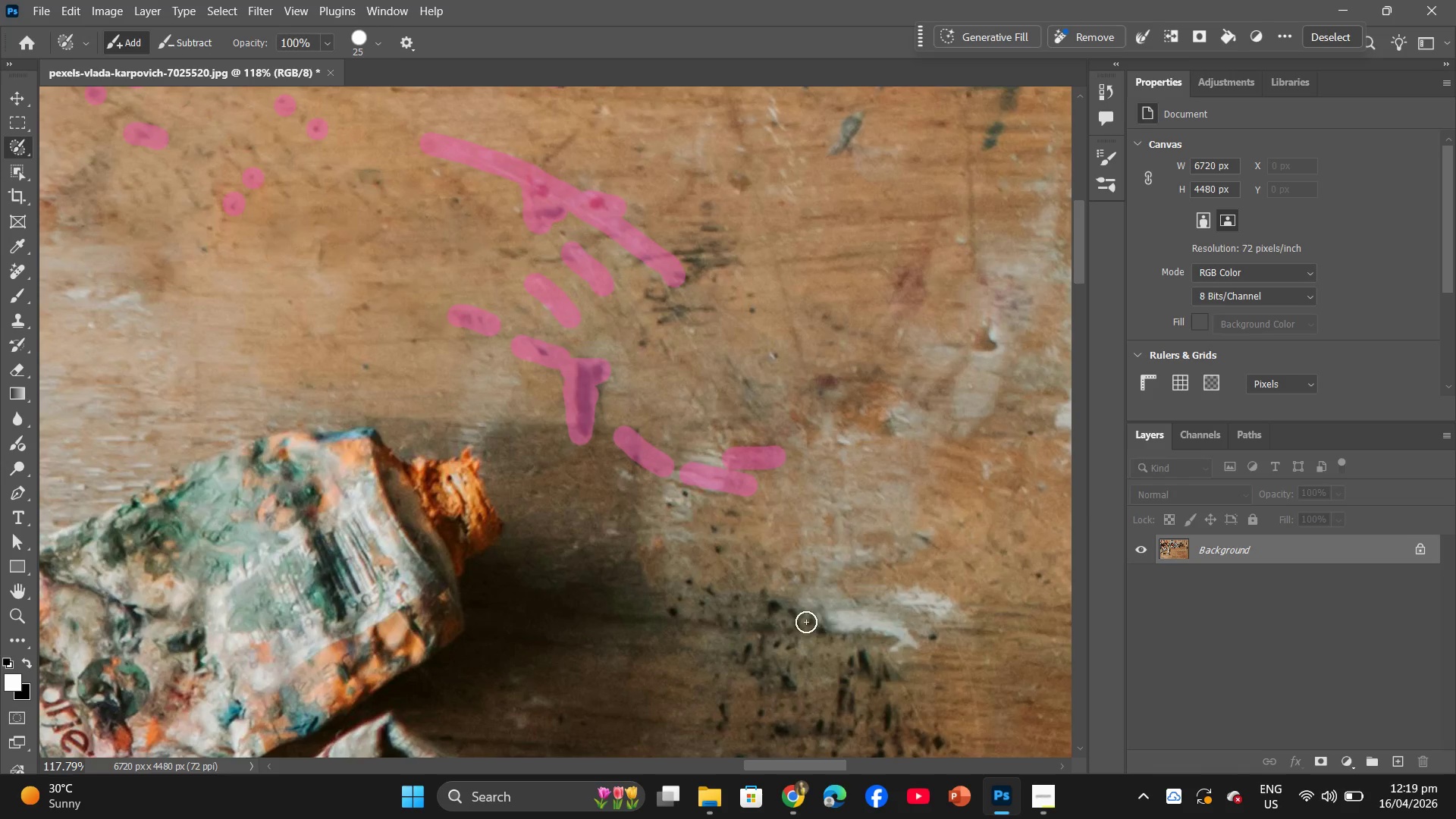 
left_click_drag(start_coordinate=[806, 622], to_coordinate=[923, 648])
 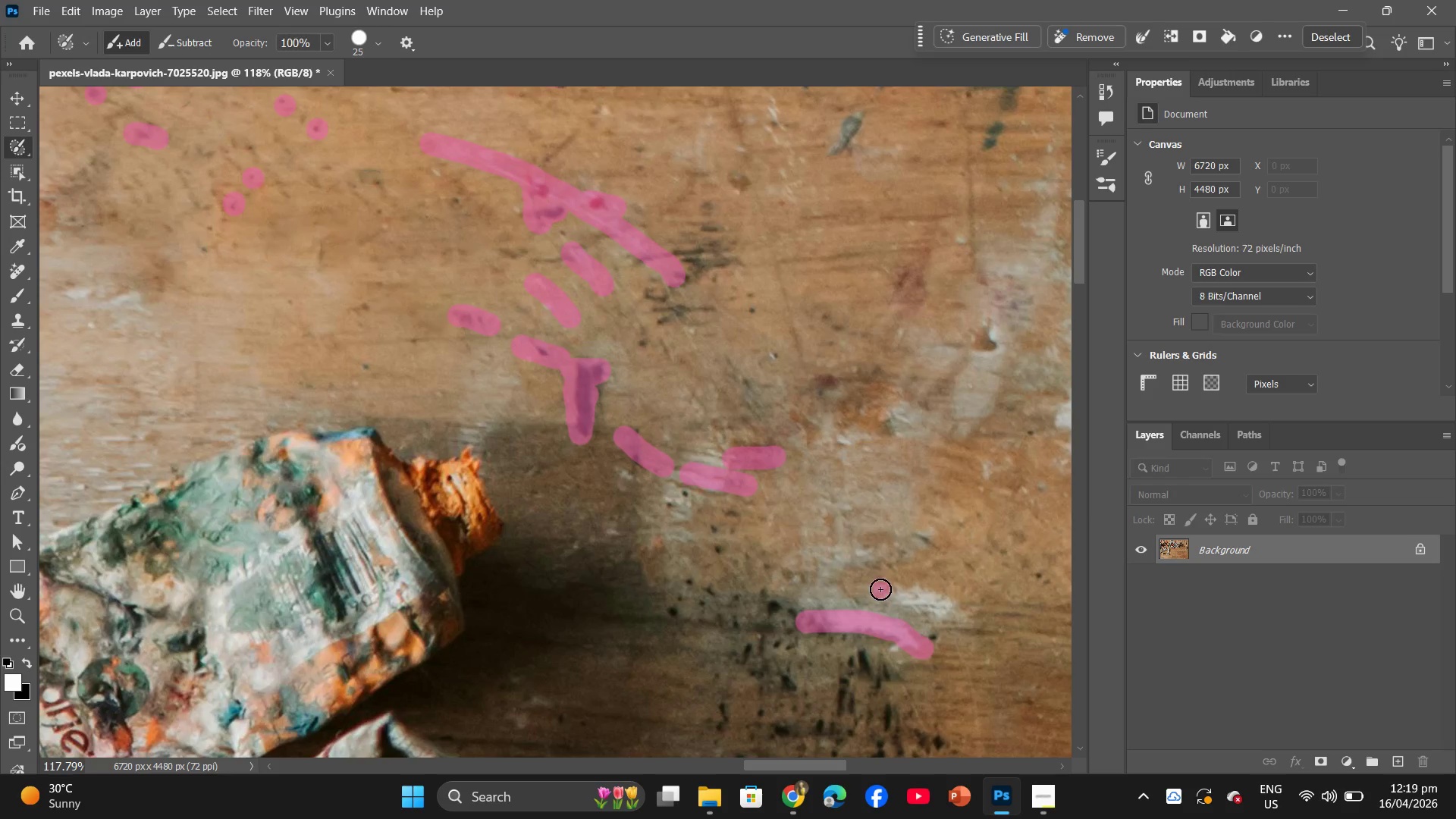 
left_click_drag(start_coordinate=[881, 589], to_coordinate=[940, 601])
 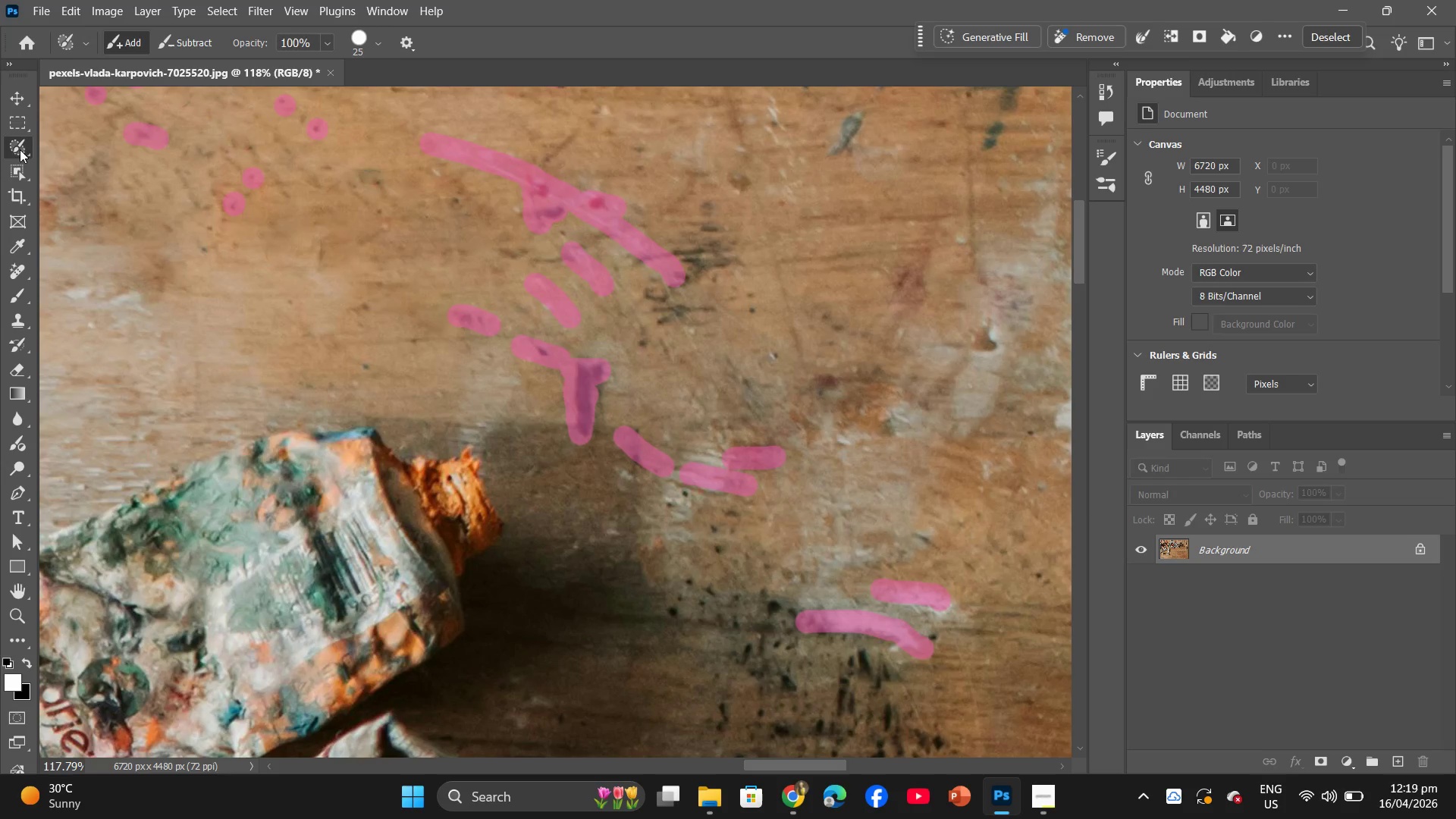 
left_click_drag(start_coordinate=[17, 151], to_coordinate=[97, 161])
 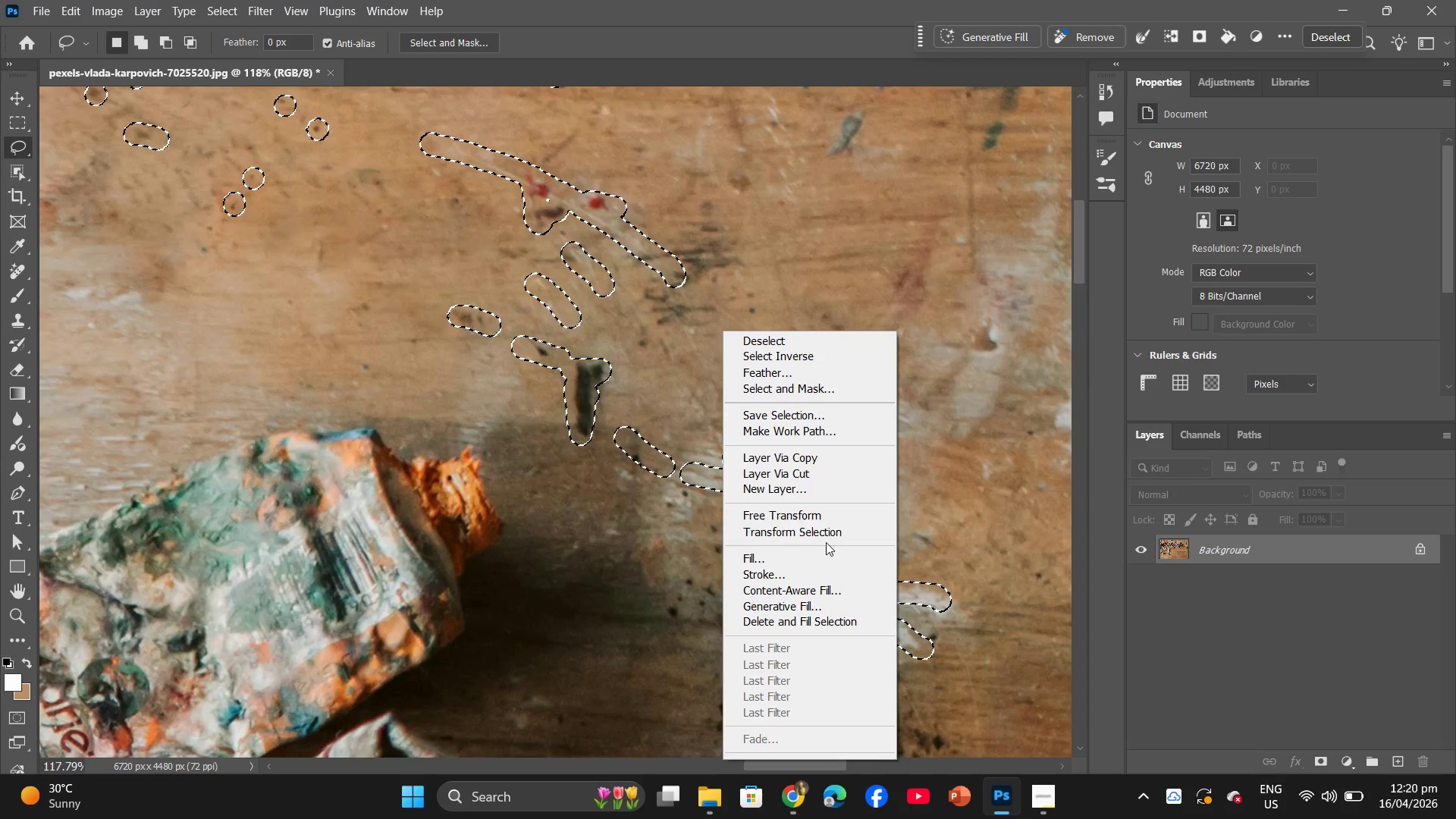 
left_click([774, 549])
 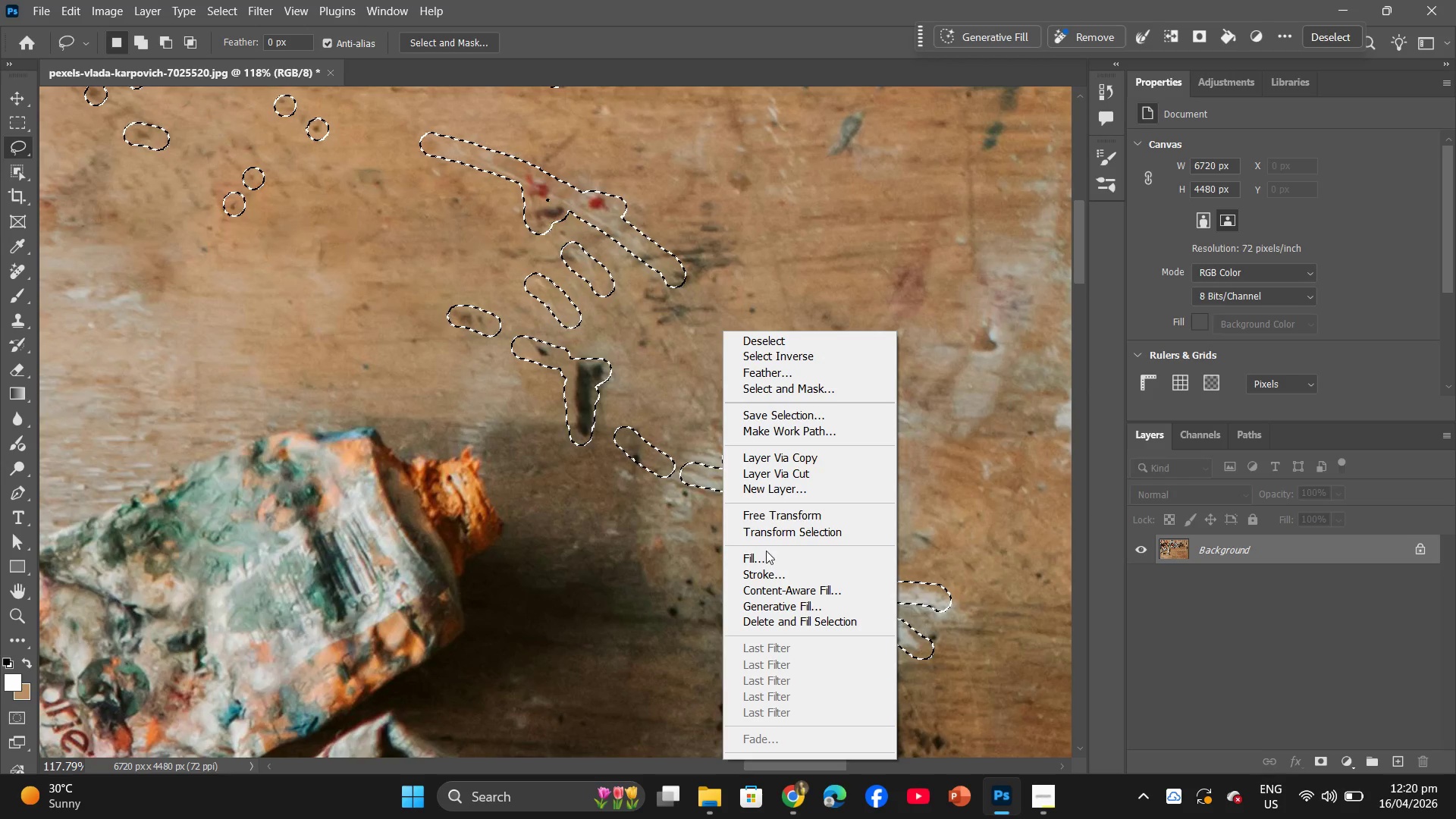 
left_click_drag(start_coordinate=[764, 553], to_coordinate=[764, 557])
 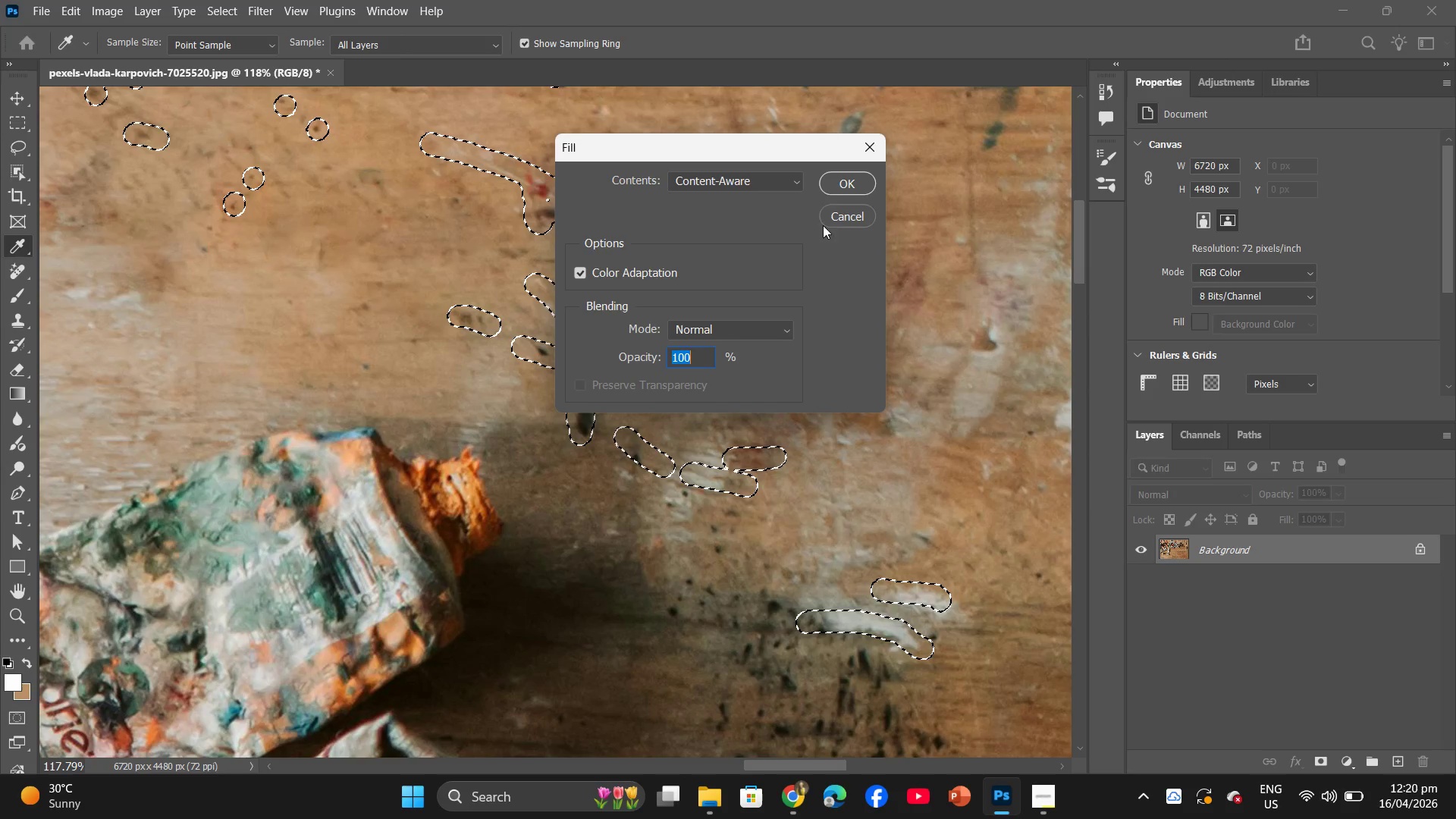 
left_click([821, 183])
 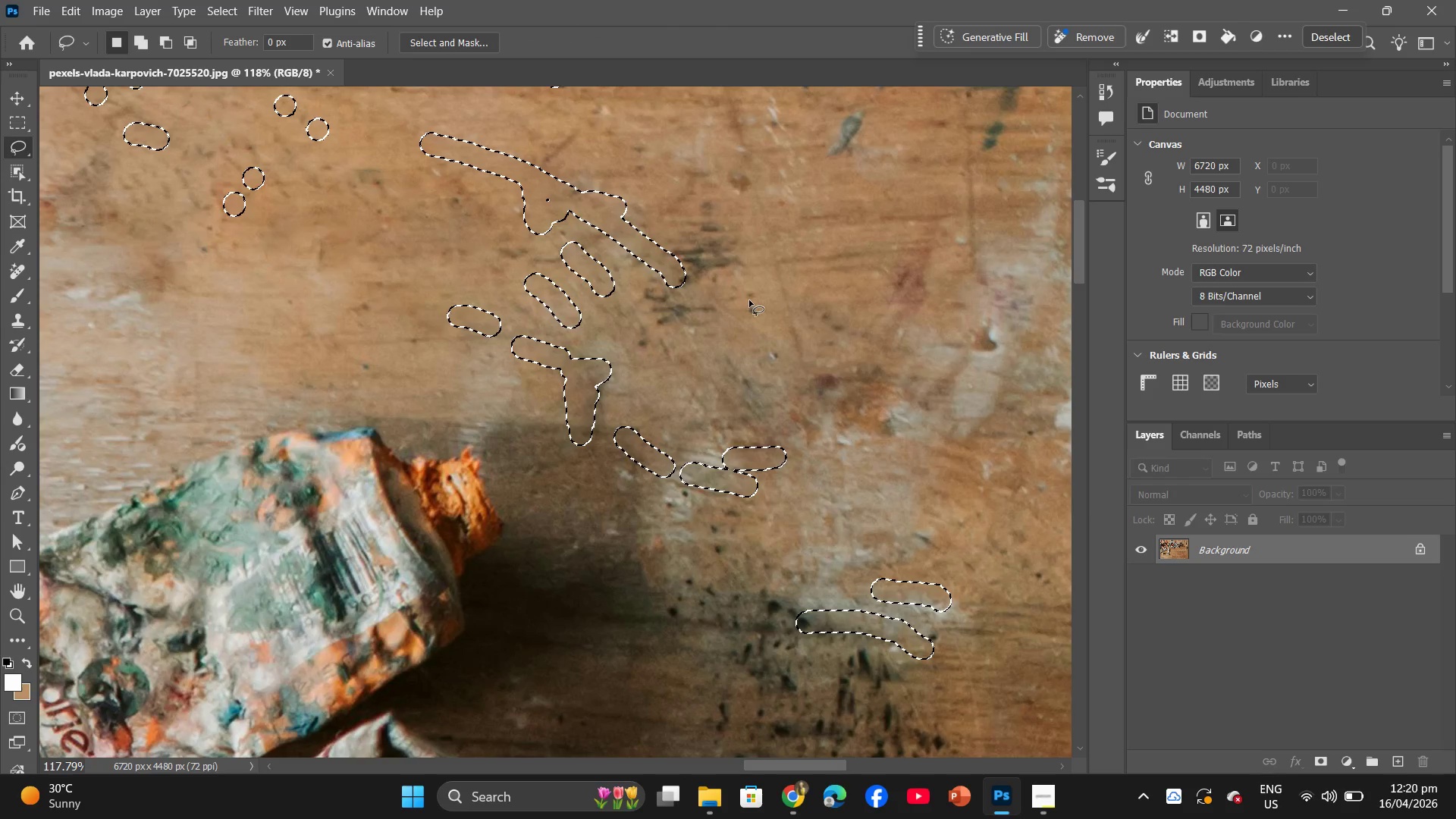 
hold_key(key=AltLeft, duration=1.47)
scroll: coordinate [743, 337], scroll_direction: down, amount: 5.0
 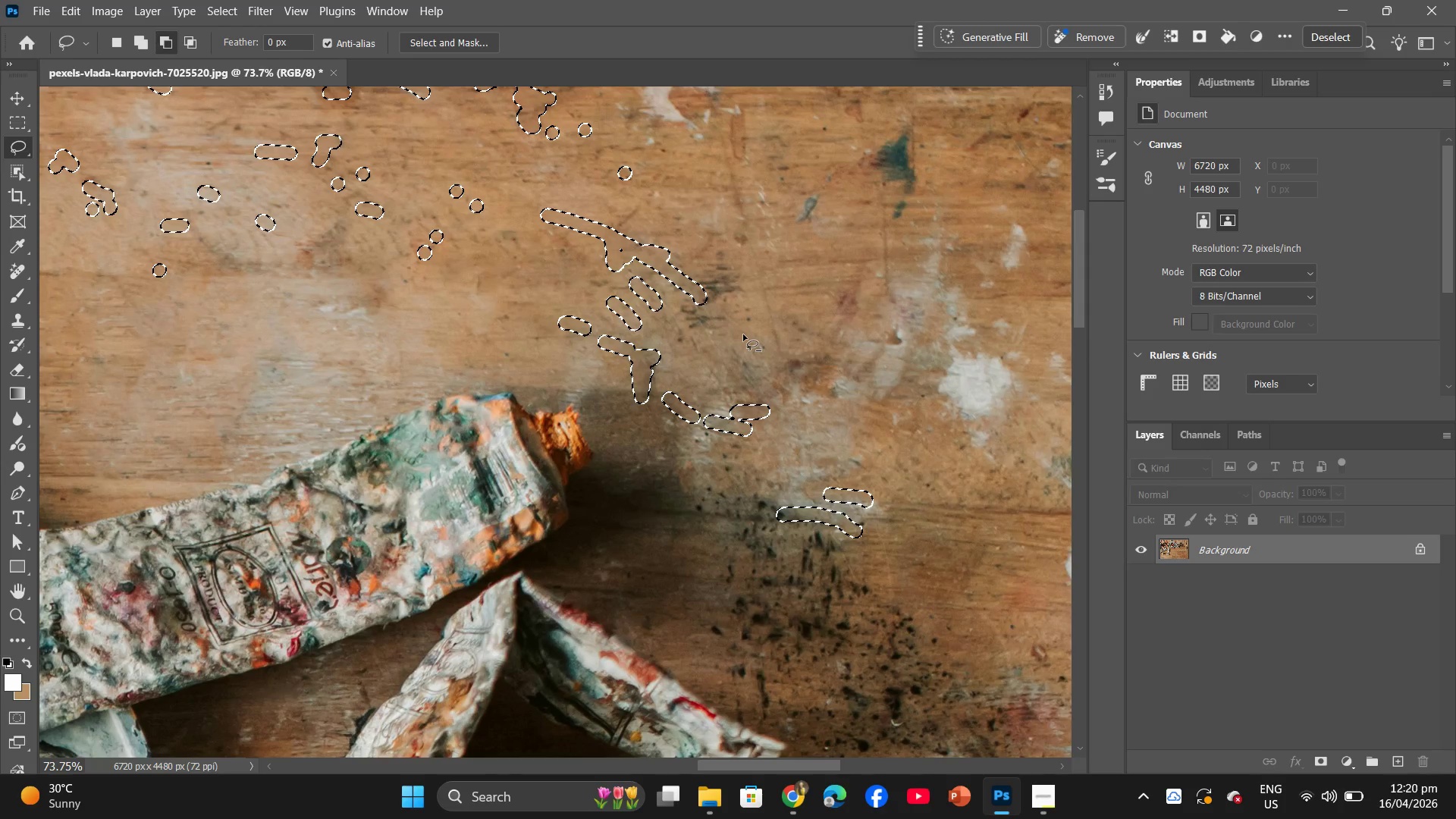 
left_click([739, 322])
 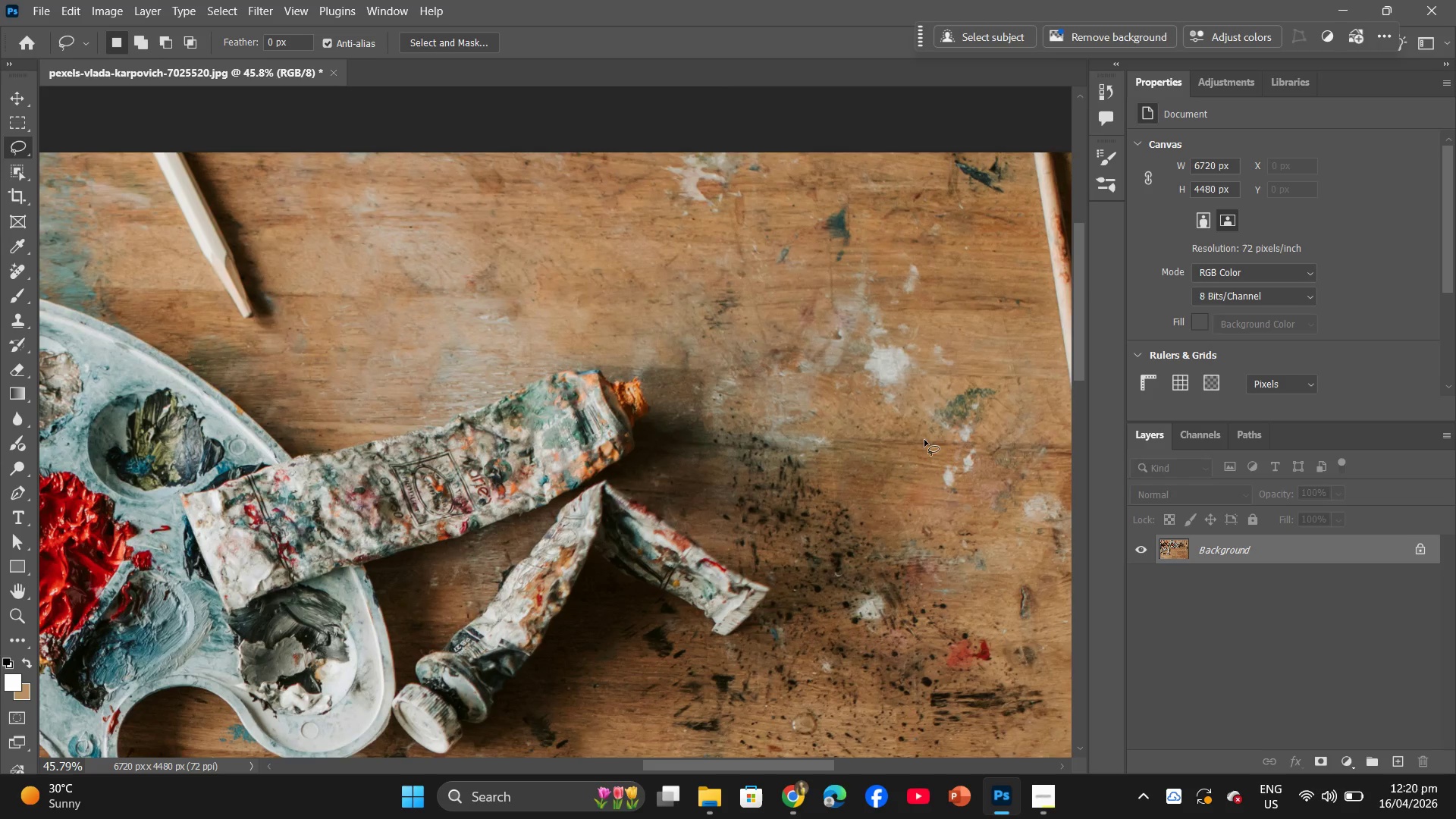 
scroll: coordinate [738, 319], scroll_direction: down, amount: 5.0
 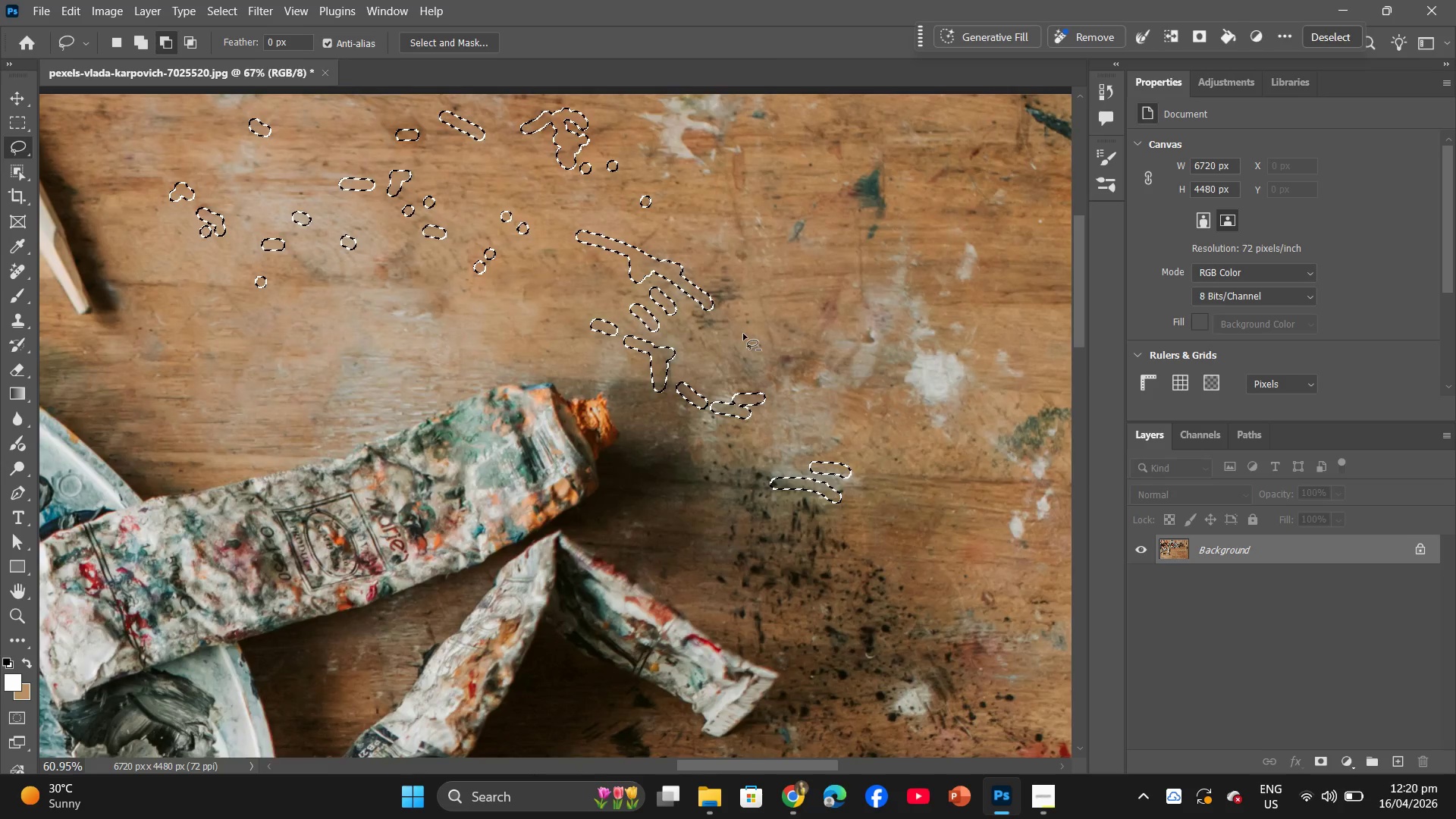 
hold_key(key=AltLeft, duration=0.55)
 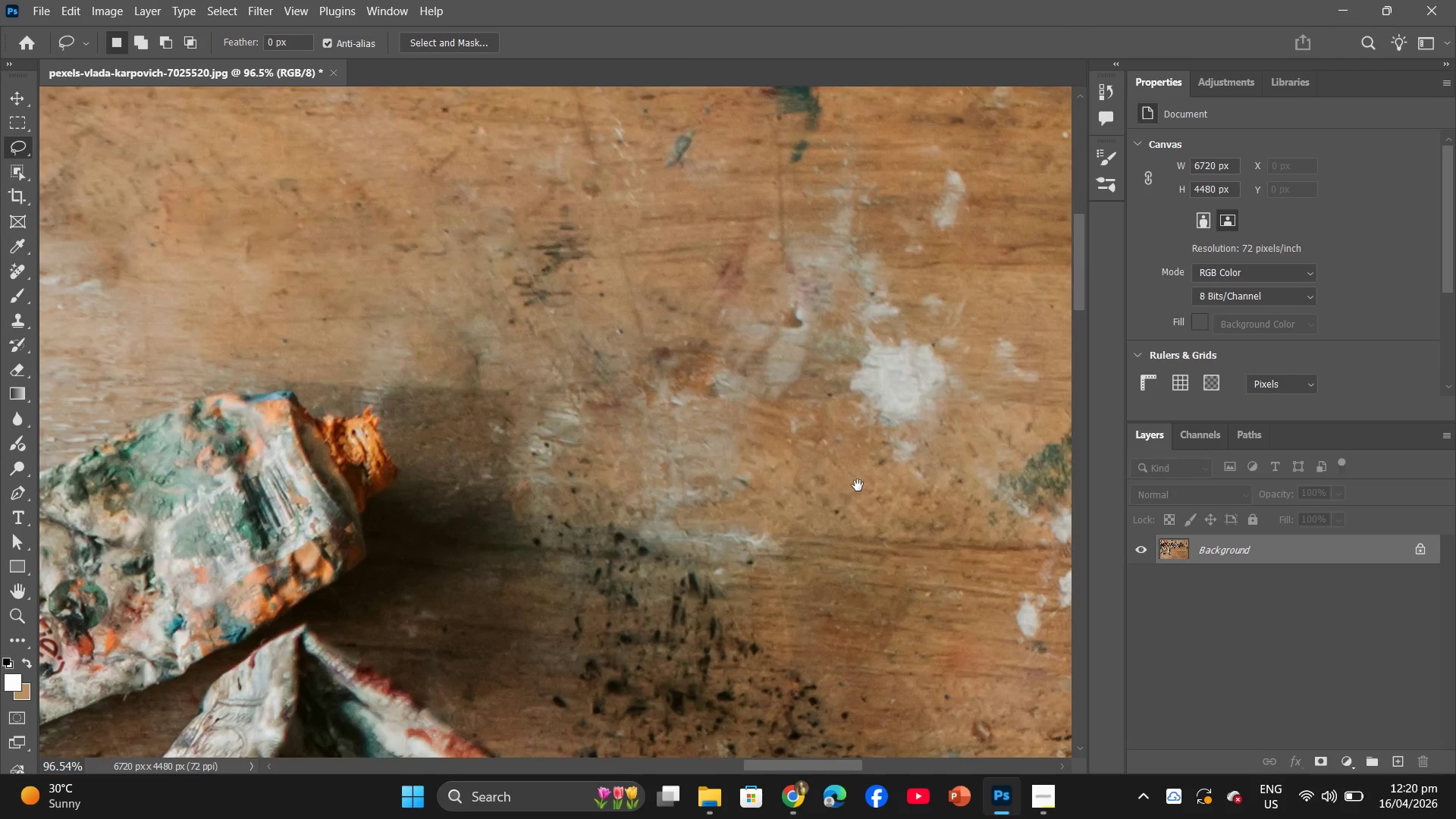 
hold_key(key=Space, duration=0.72)
 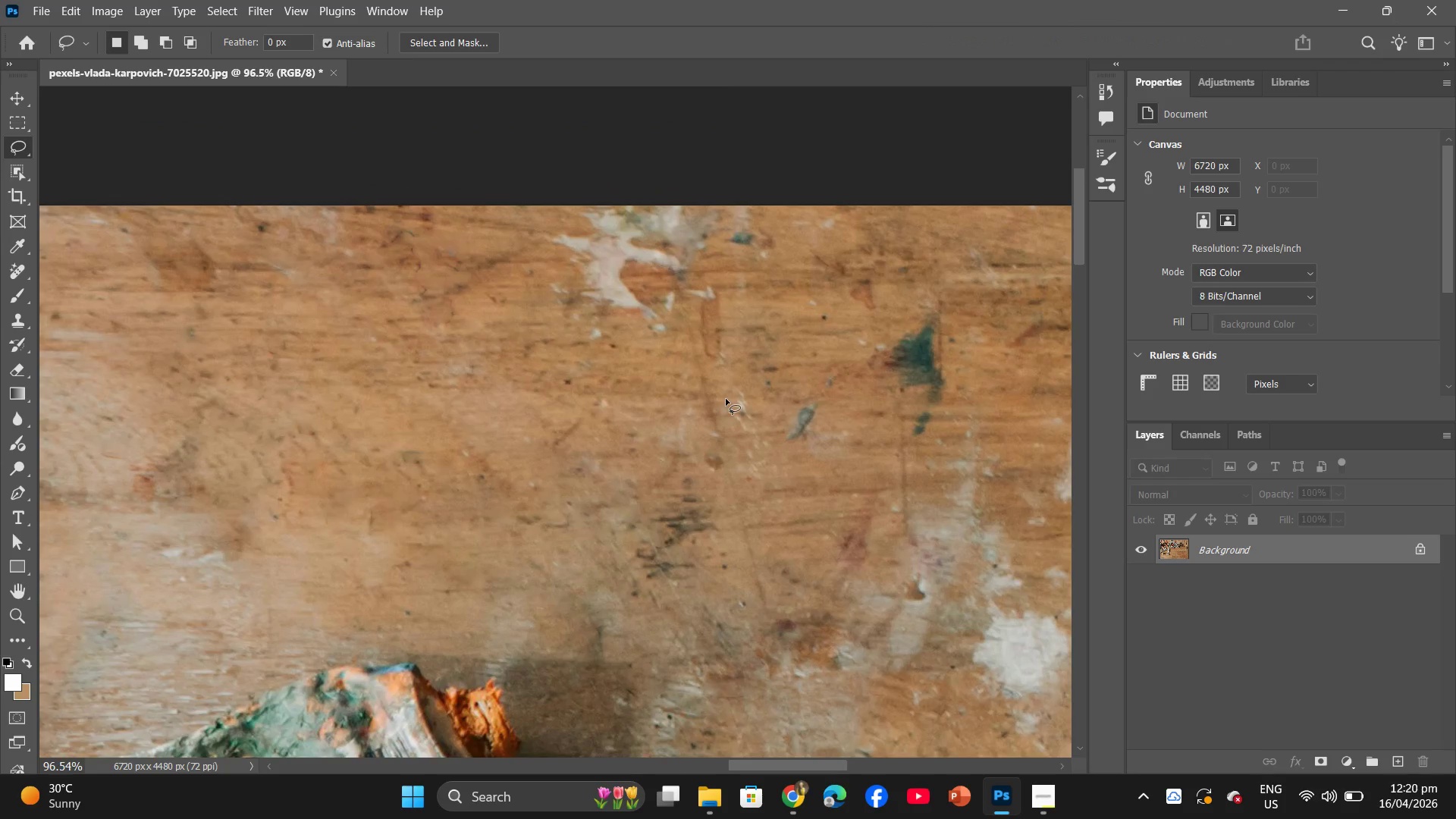 
left_click([804, 318])
 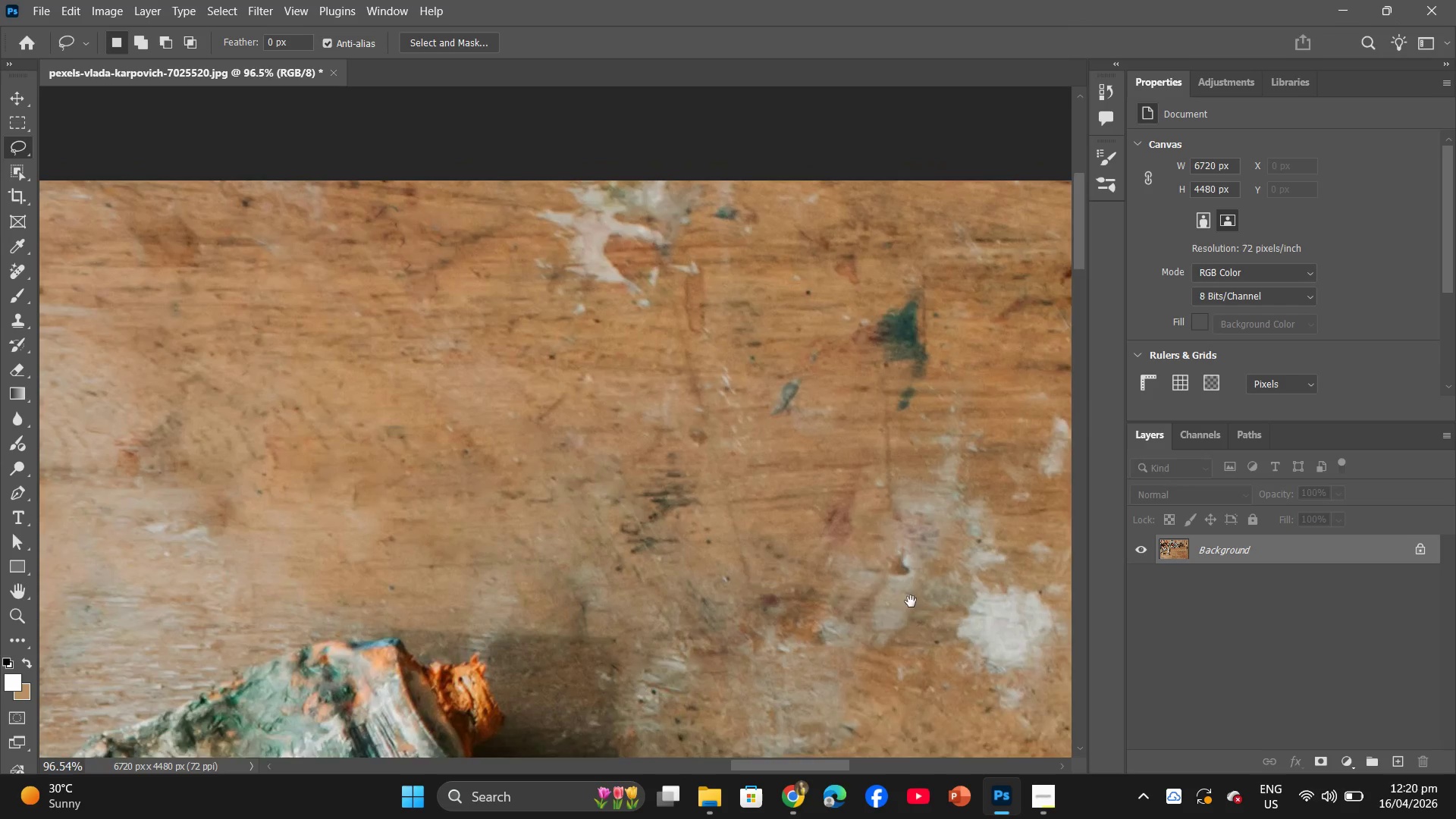 
scroll: coordinate [814, 345], scroll_direction: up, amount: 9.0
 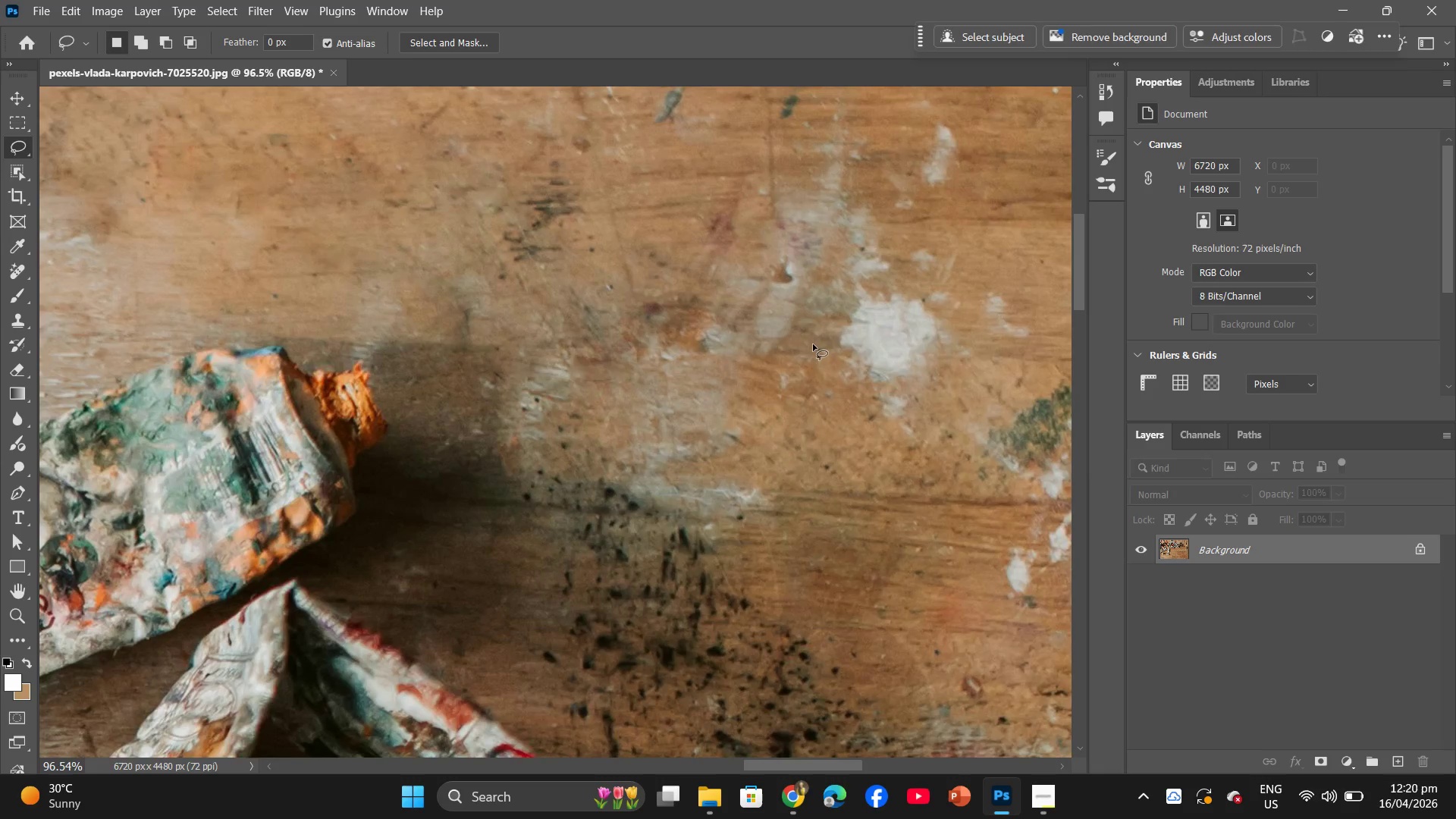 
hold_key(key=AltLeft, duration=1.03)
left_click_drag(start_coordinate=[726, 402], to_coordinate=[727, 397])
 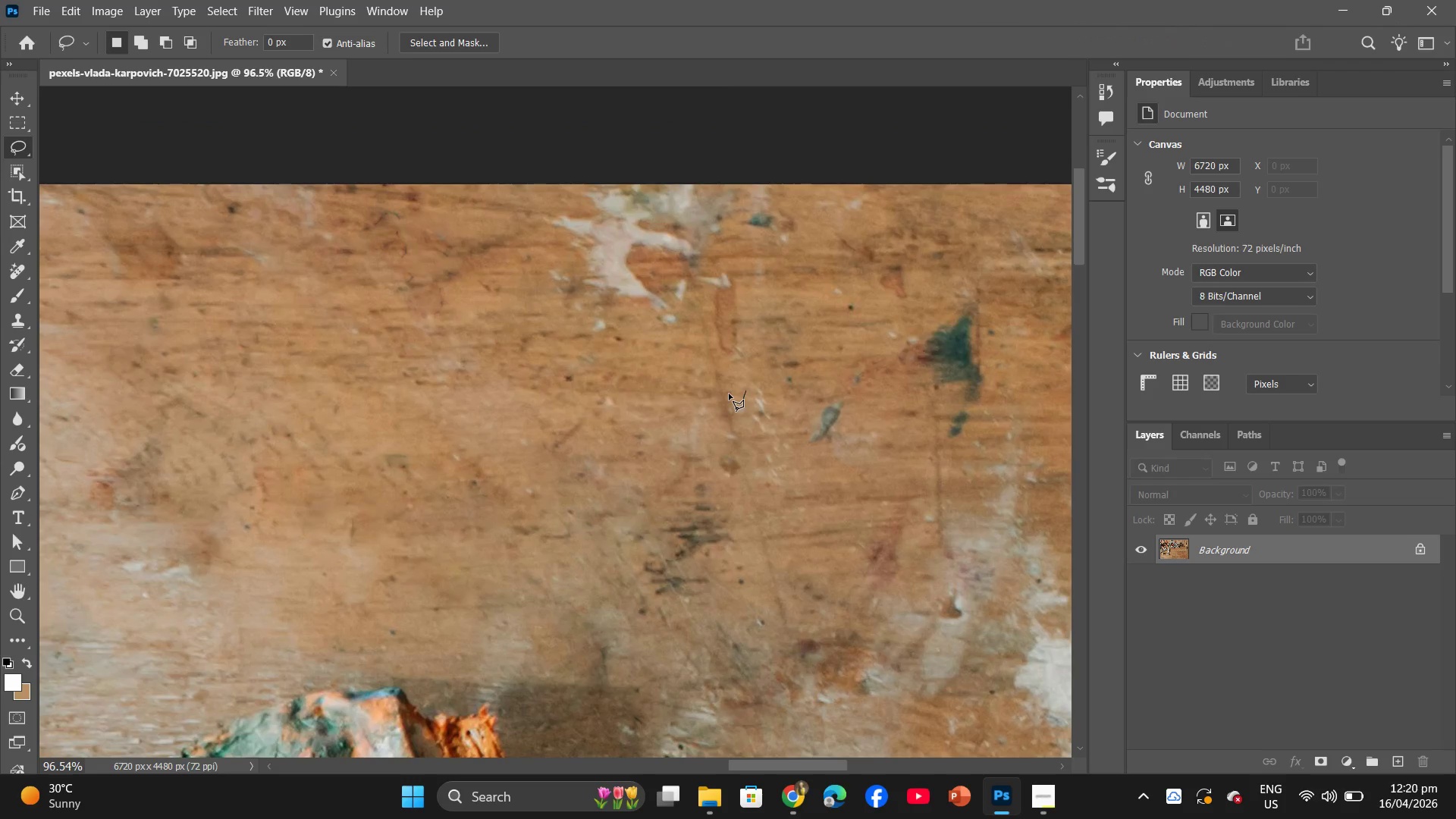 
scroll: coordinate [729, 394], scroll_direction: up, amount: 3.0
 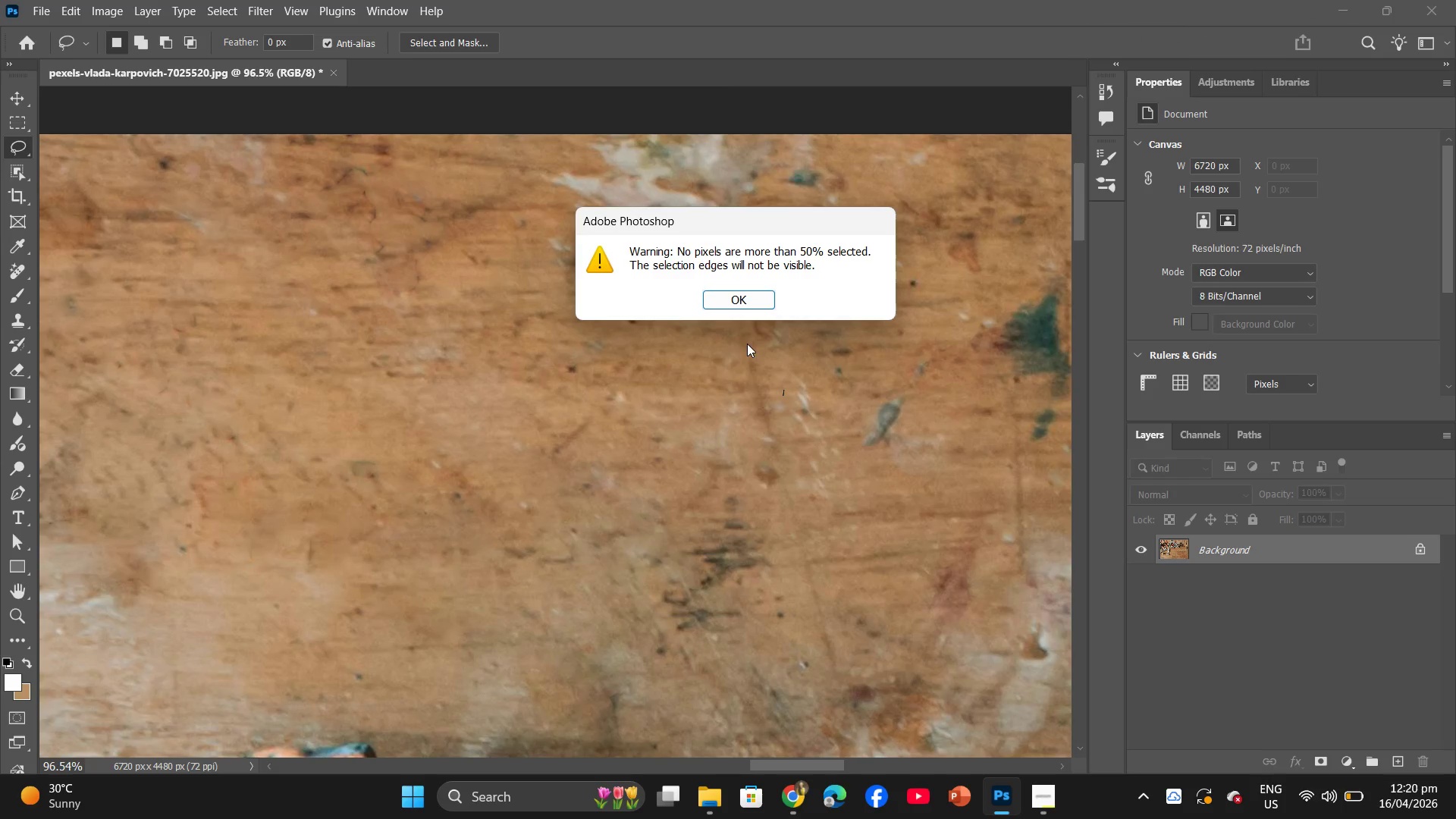 
left_click([774, 302])
 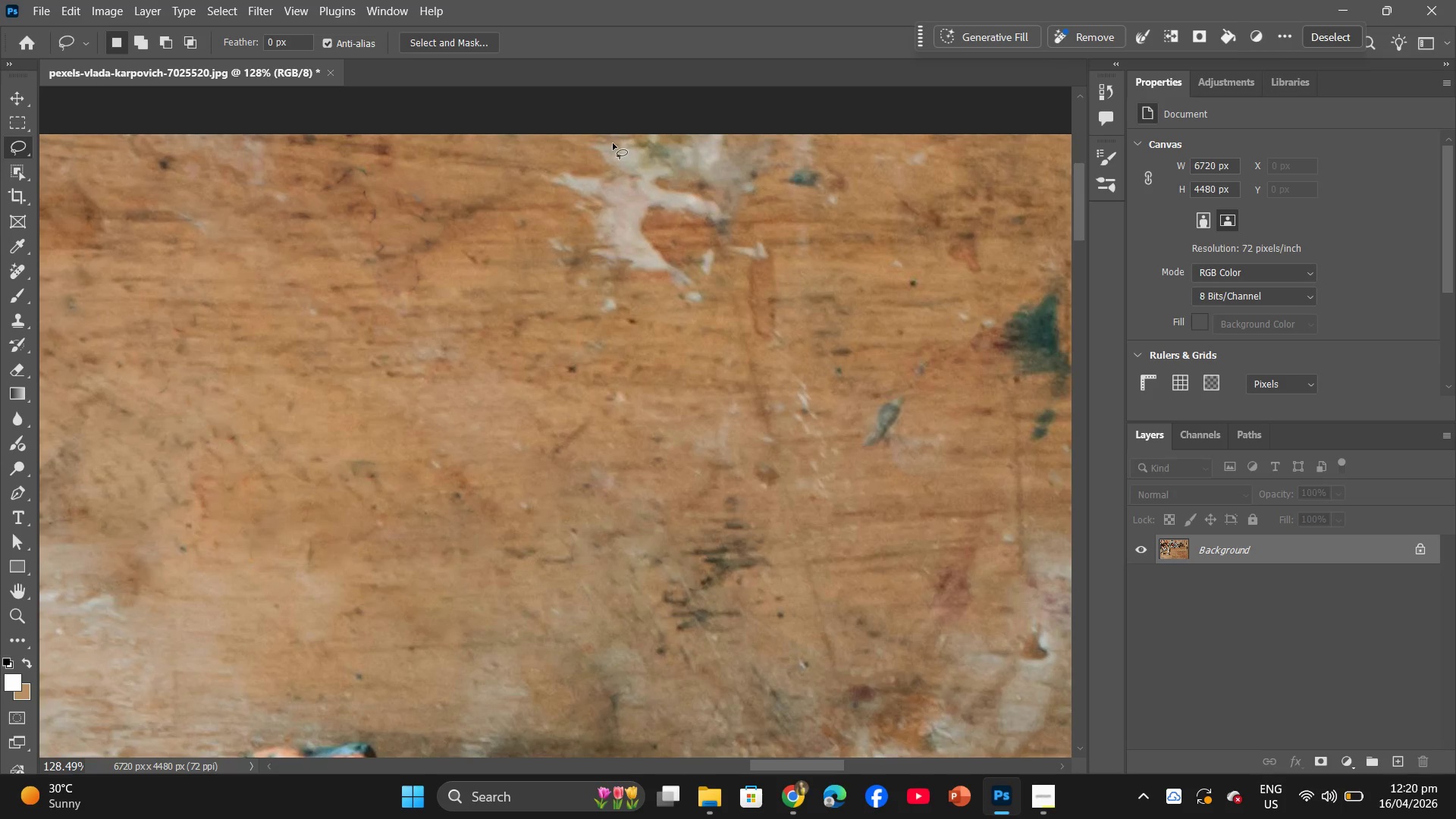 
left_click_drag(start_coordinate=[615, 142], to_coordinate=[792, 146])
 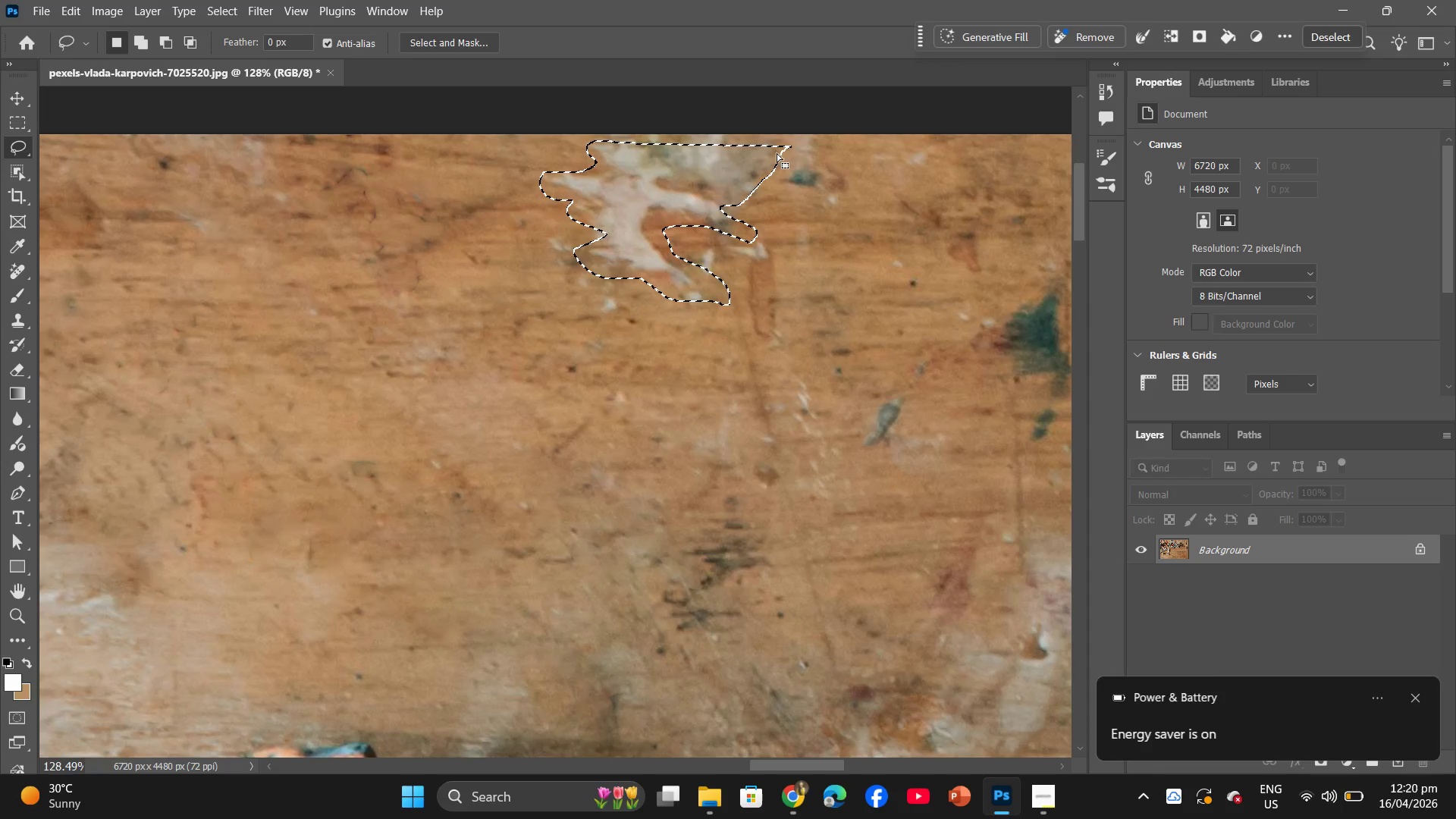 
right_click([695, 171])
 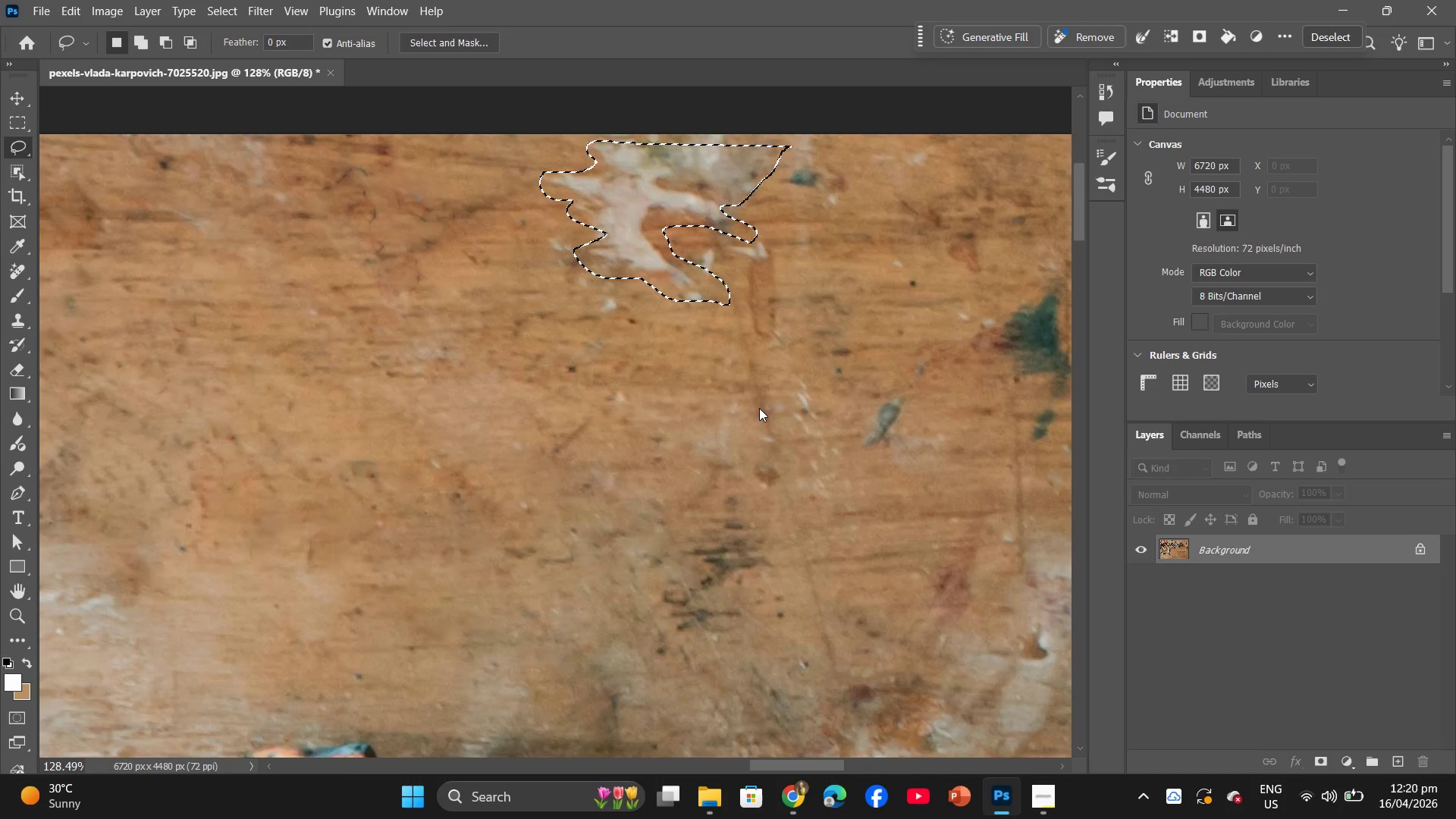 
right_click([686, 209])
 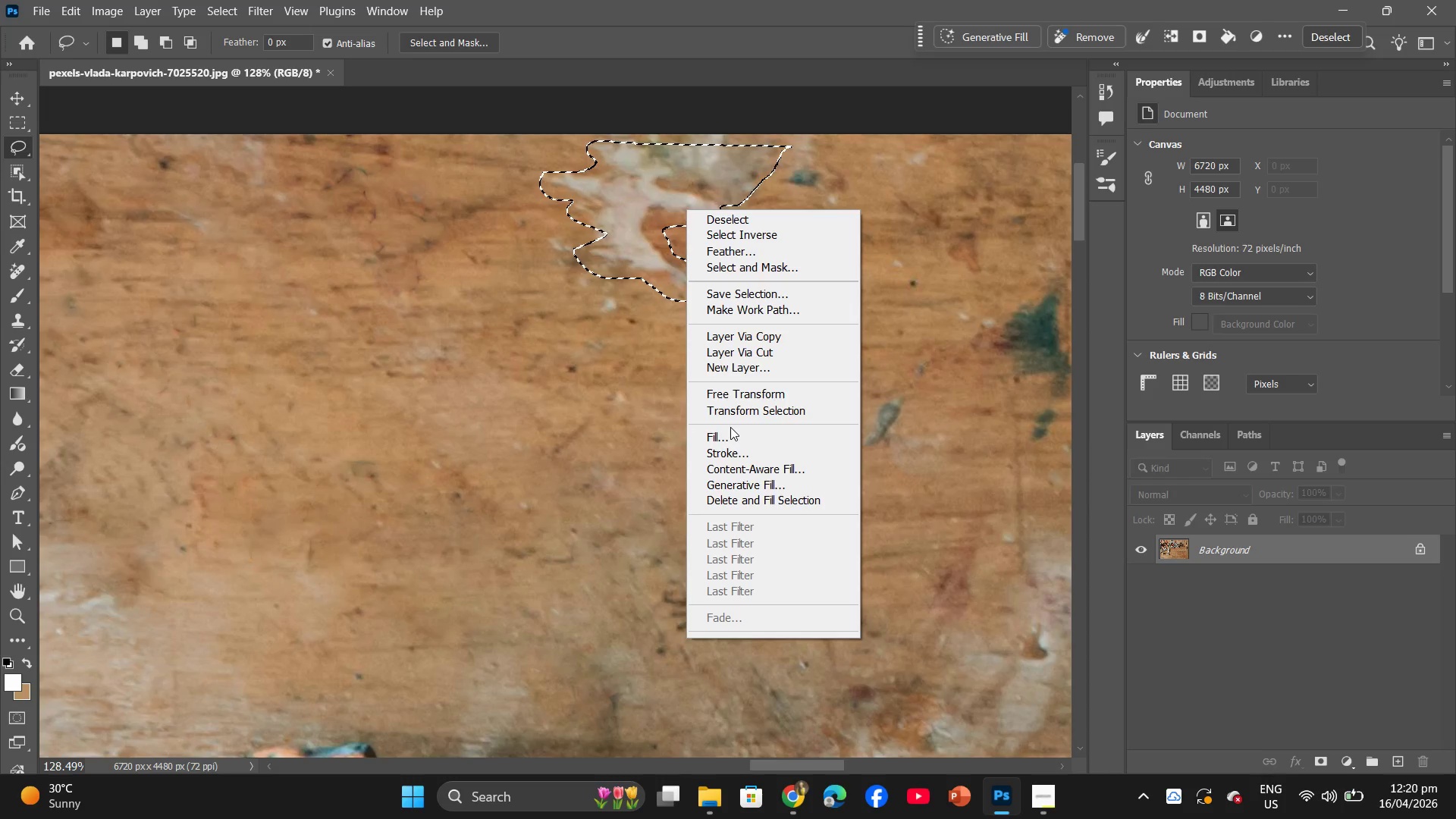 
left_click([730, 432])
 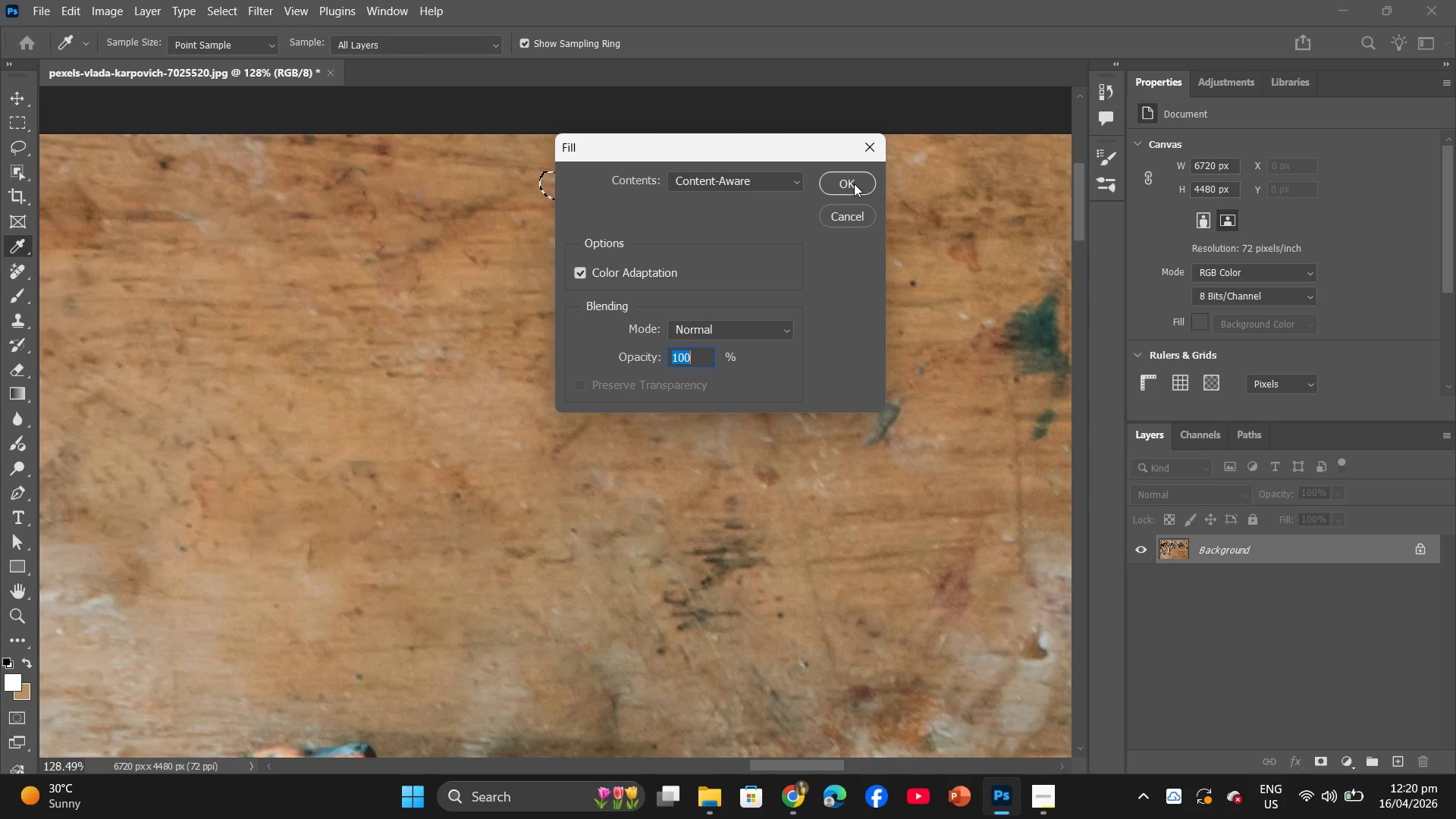 
double_click([849, 187])
 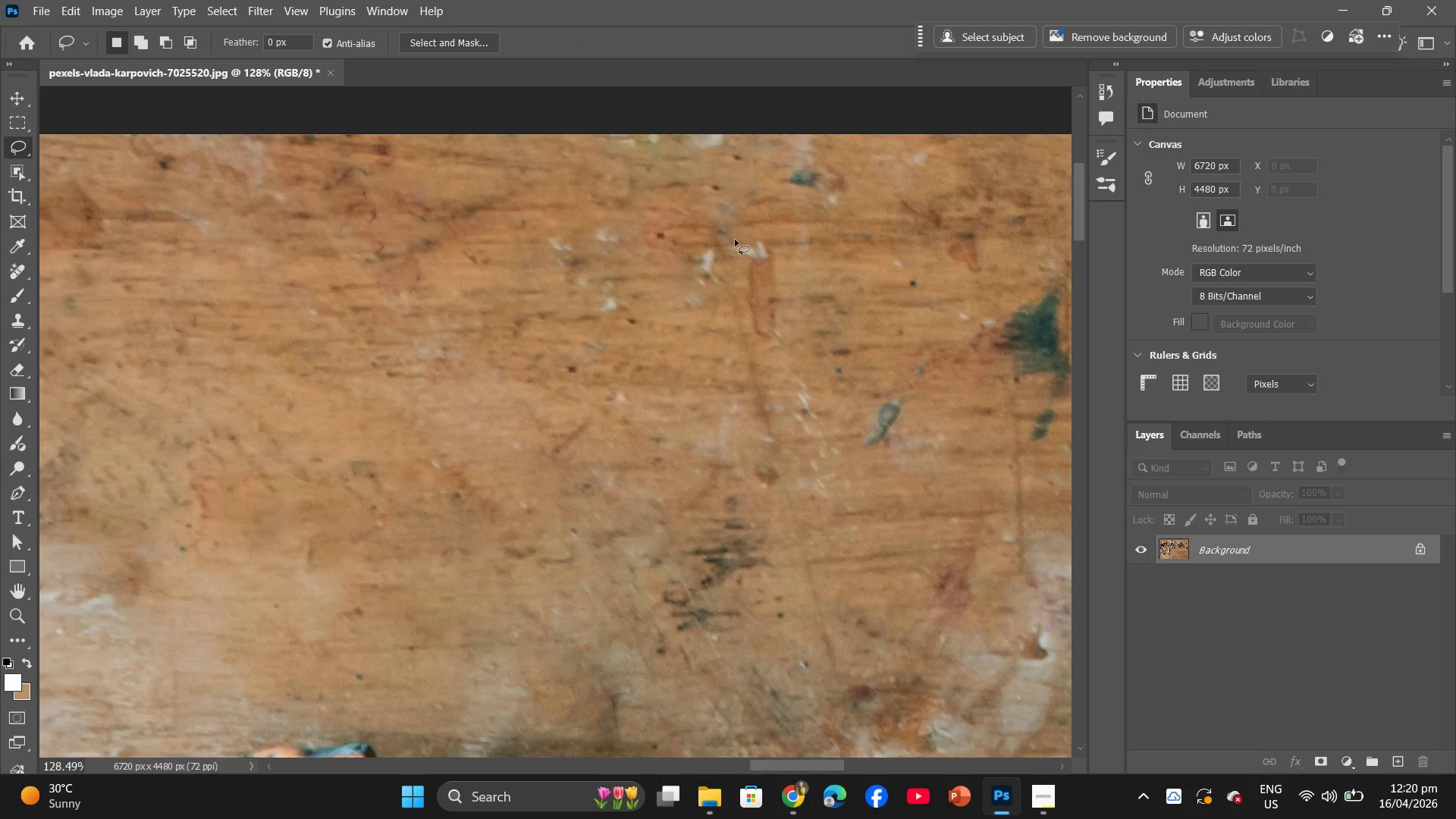 
left_click([735, 240])
 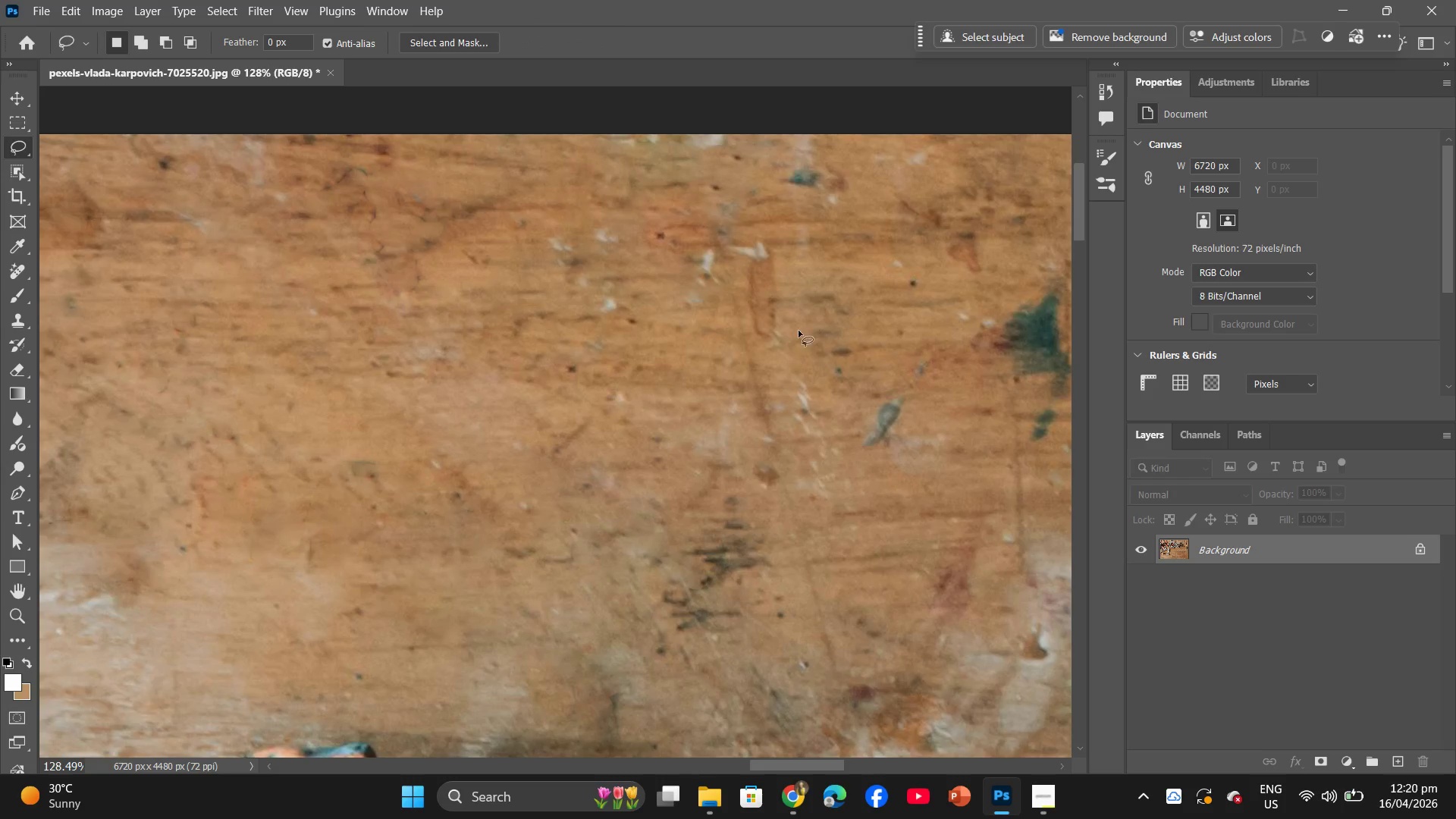 
left_click_drag(start_coordinate=[779, 331], to_coordinate=[779, 325])
 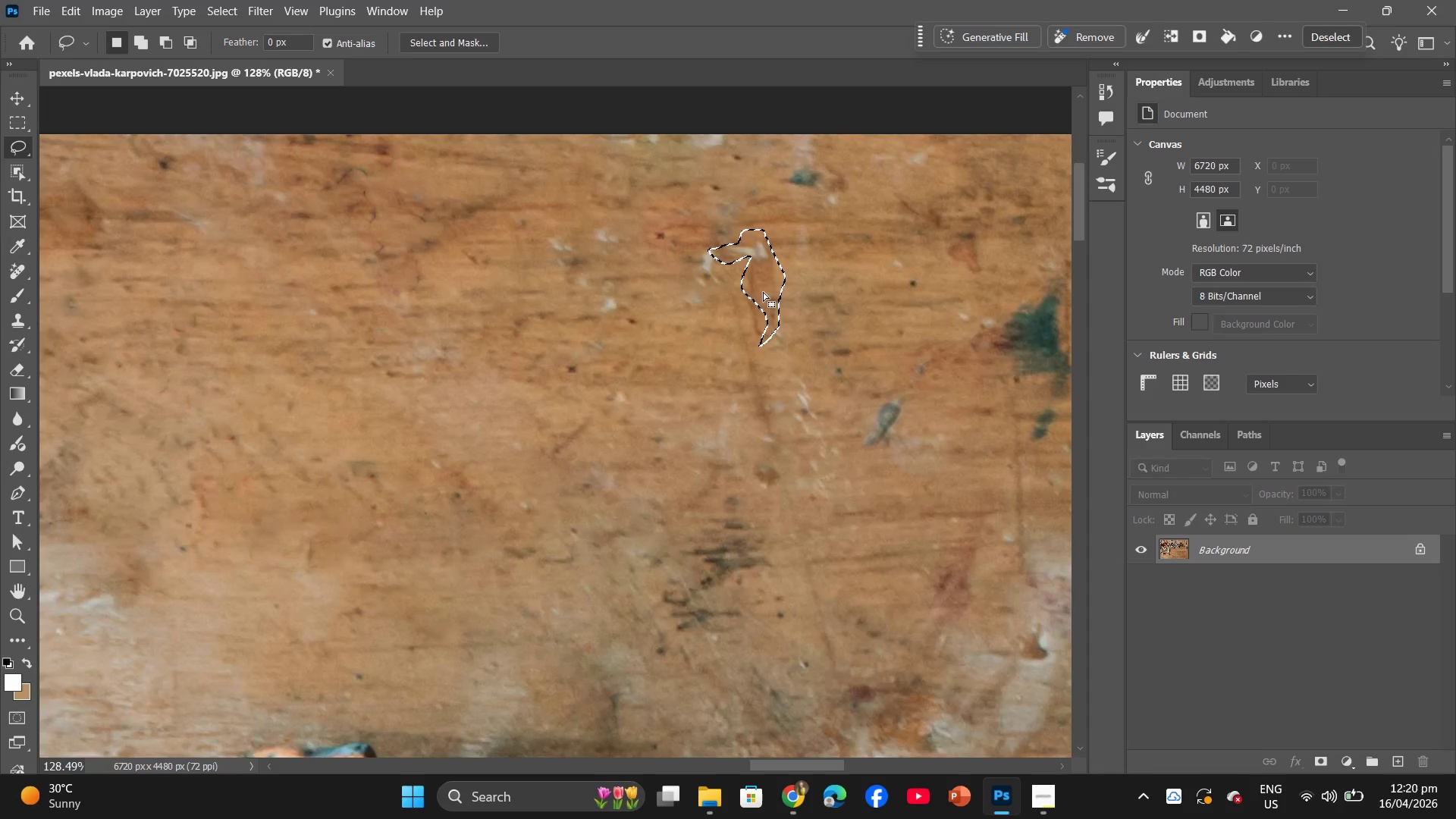 
right_click([763, 290])
 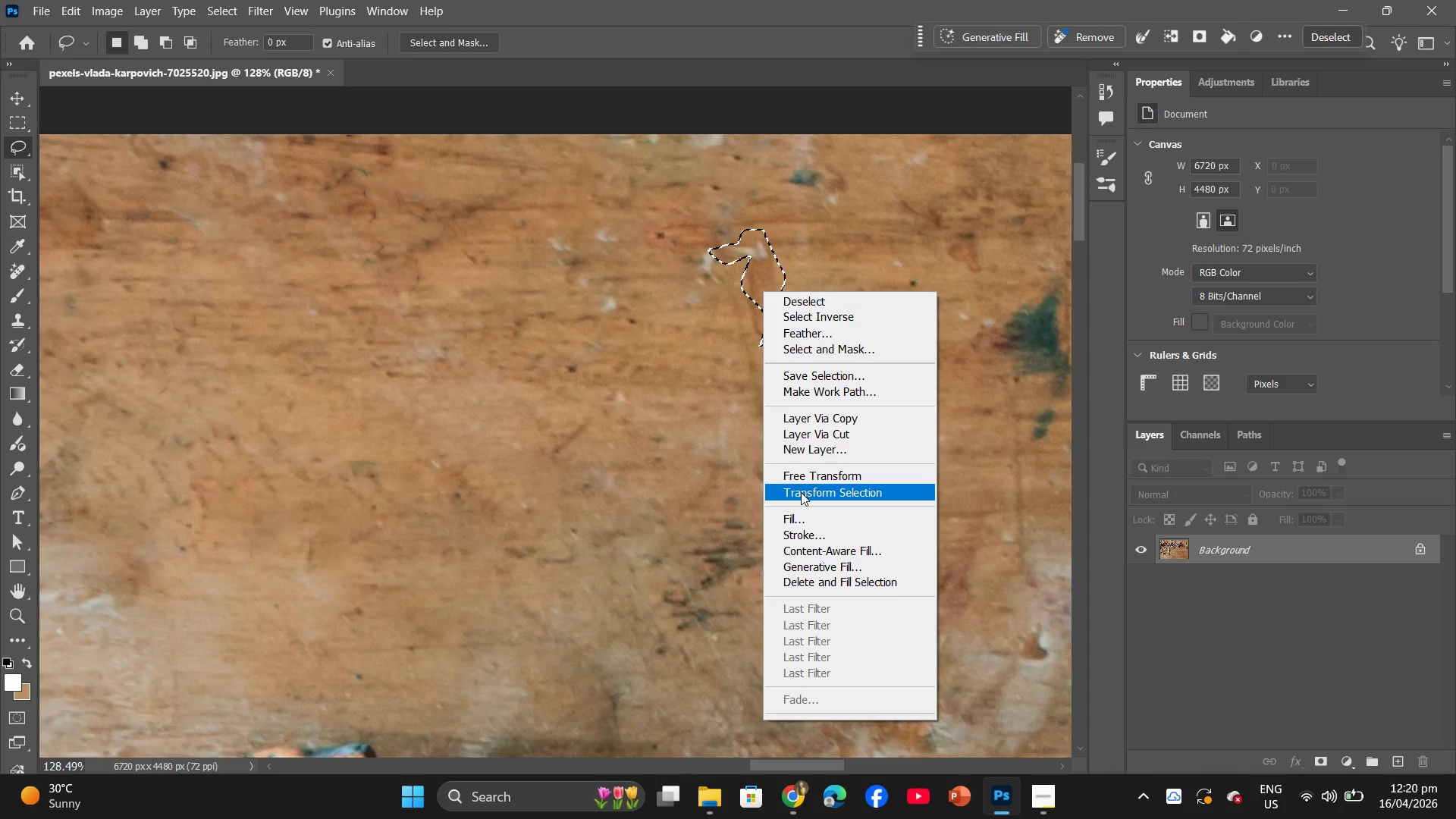 
left_click_drag(start_coordinate=[793, 501], to_coordinate=[791, 506])
 